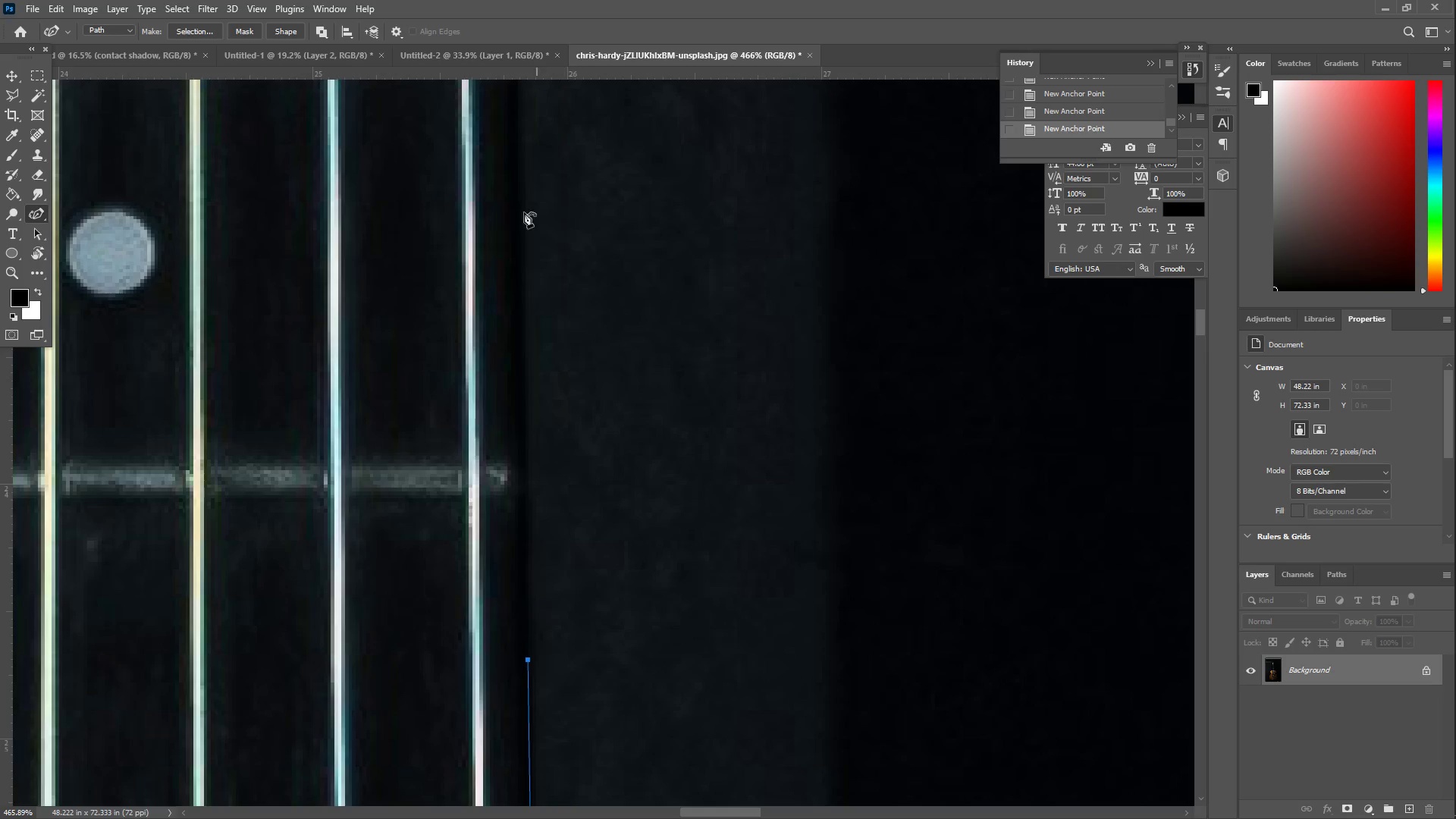 
left_click_drag(start_coordinate=[499, 157], to_coordinate=[515, 89])
 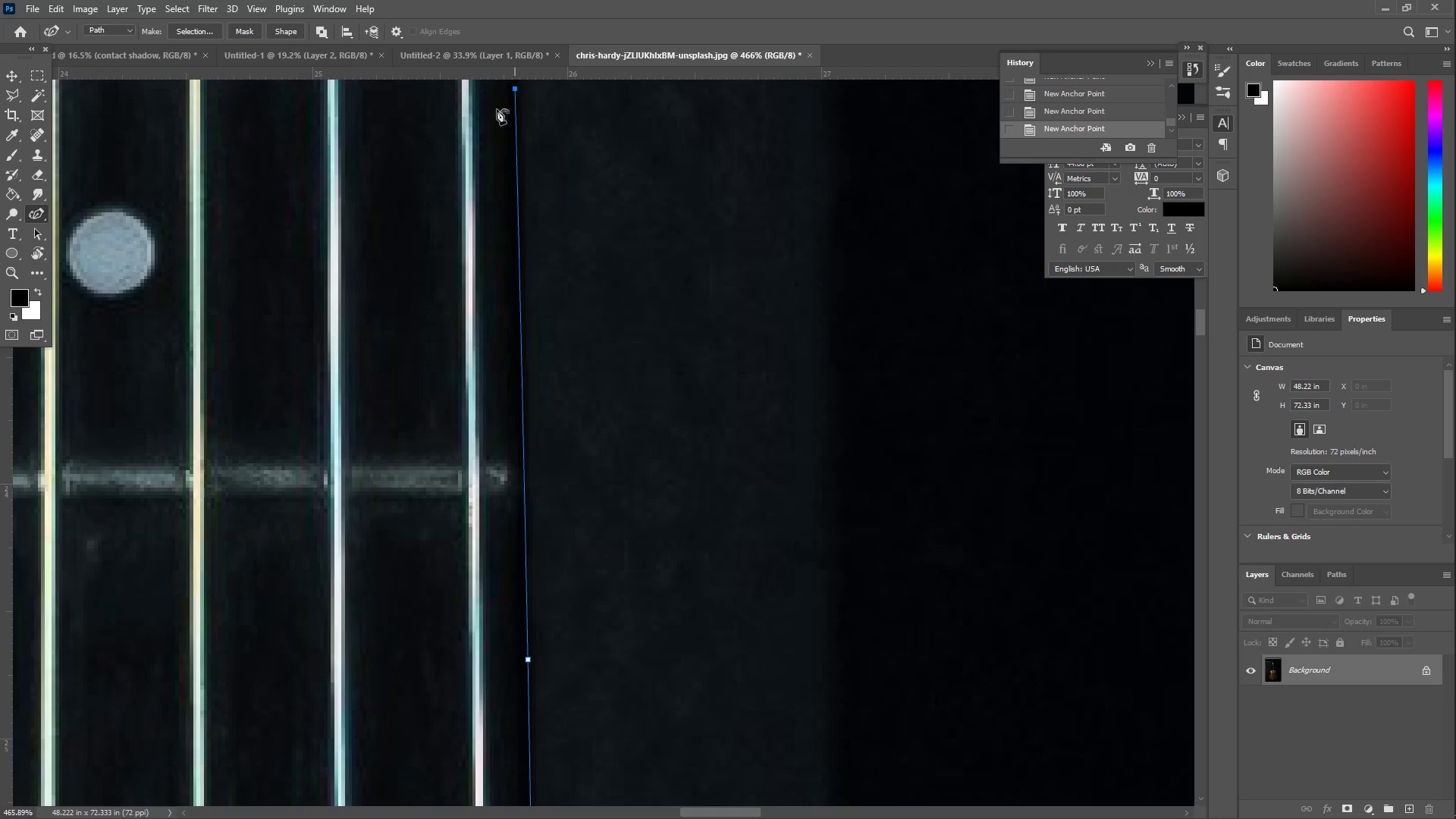 
hold_key(key=Space, duration=0.62)
 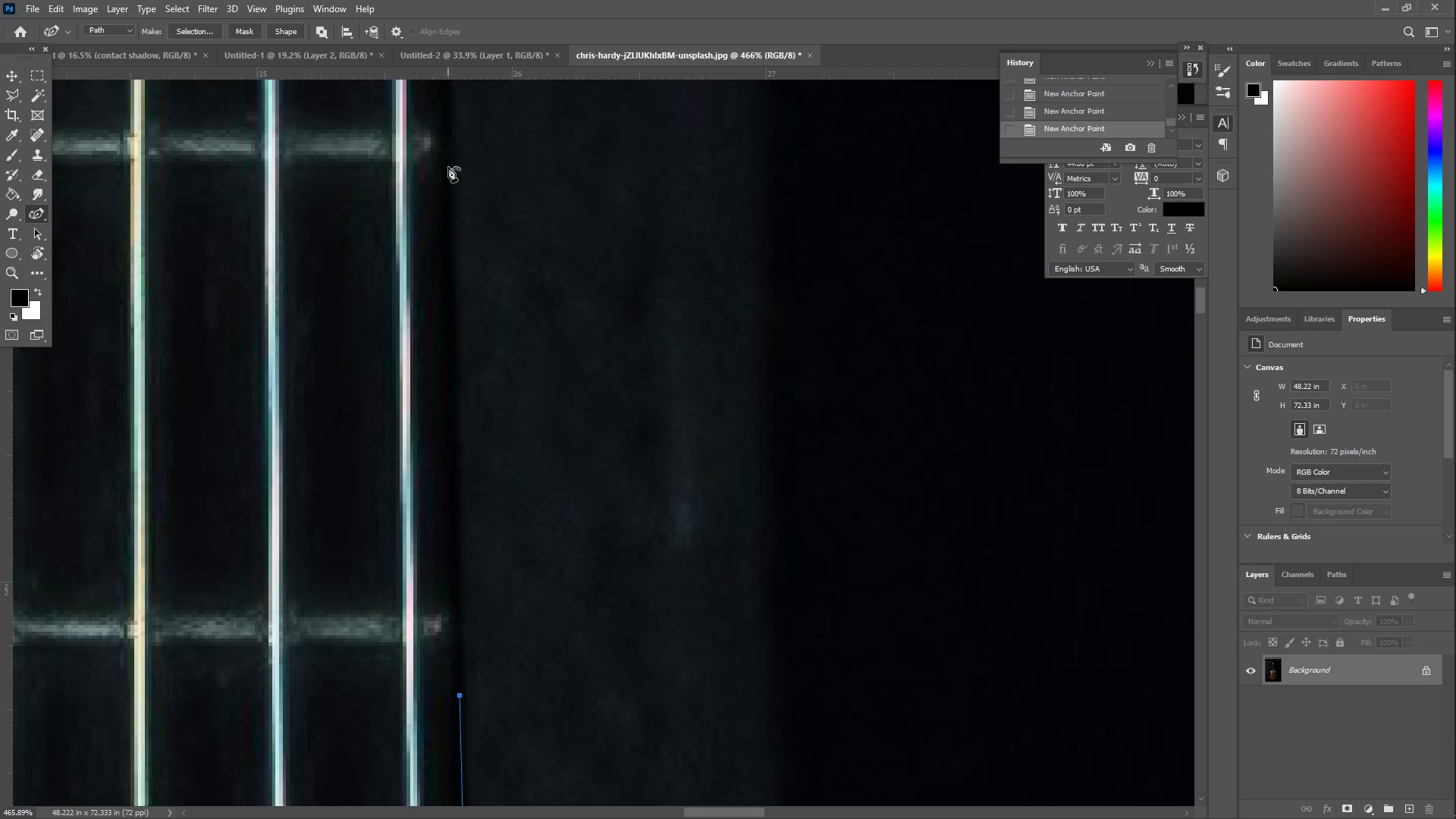 
left_click_drag(start_coordinate=[450, 152], to_coordinate=[395, 759])
 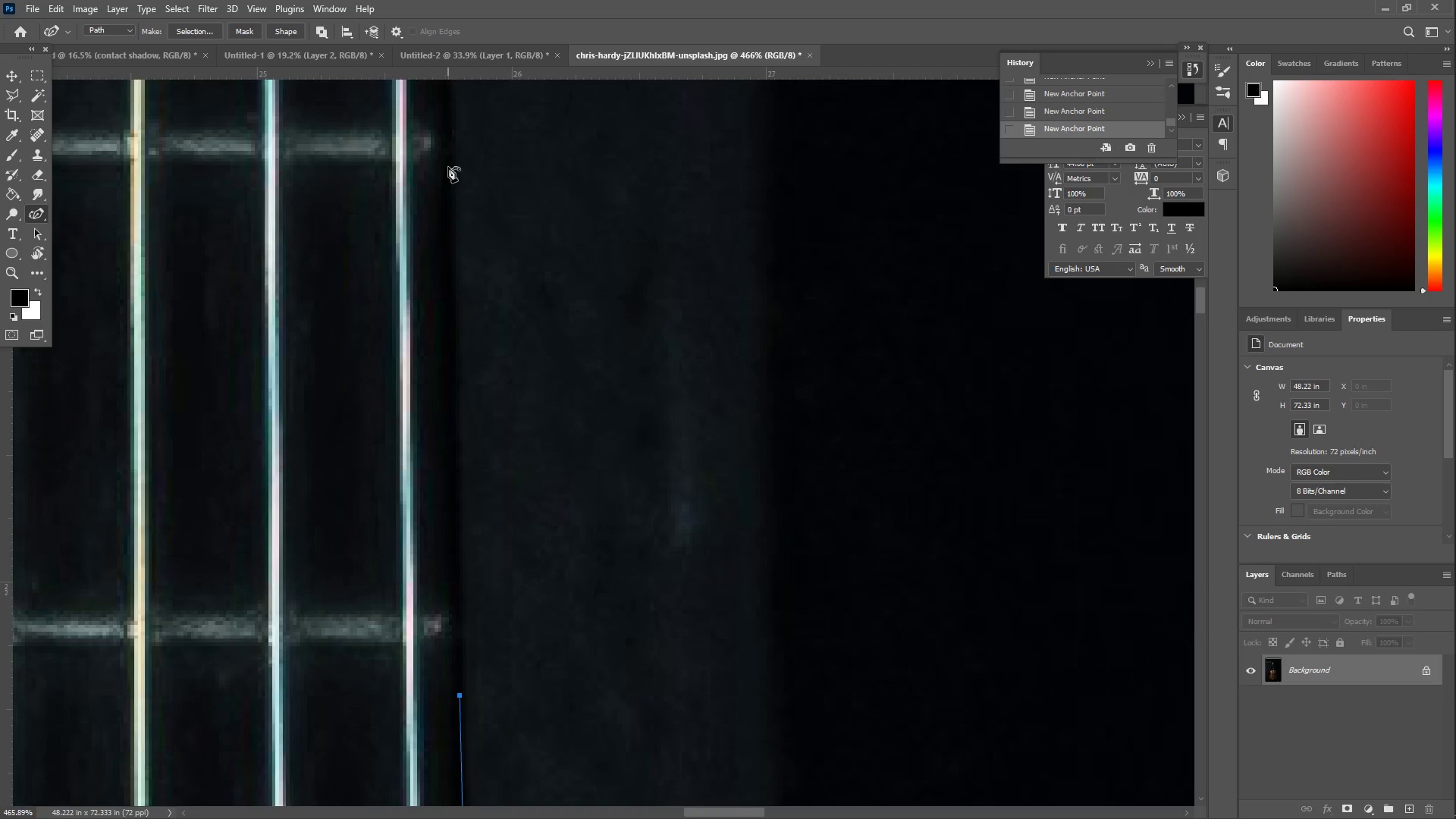 
left_click_drag(start_coordinate=[444, 151], to_coordinate=[449, 109])
 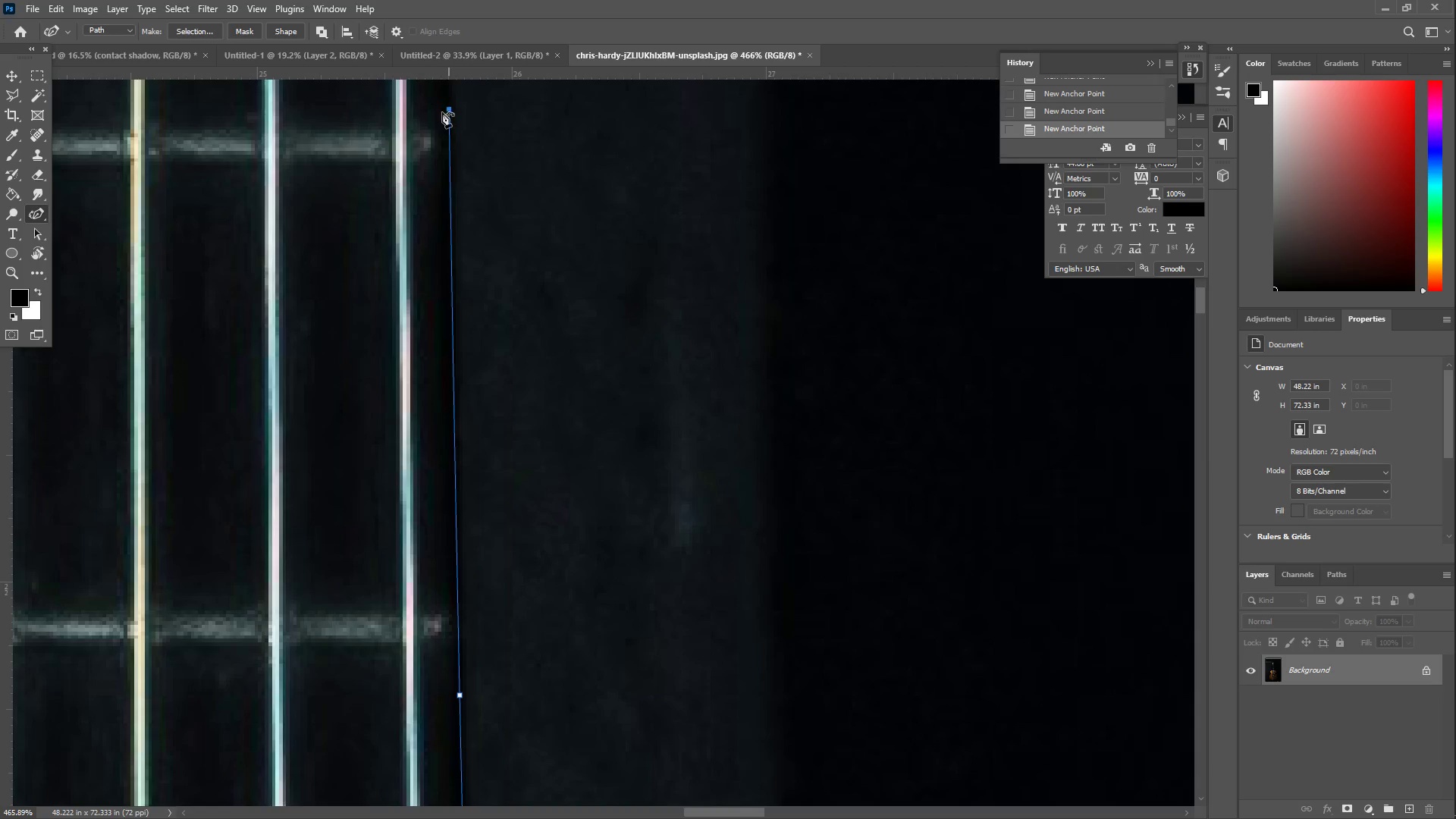 
hold_key(key=Space, duration=0.64)
 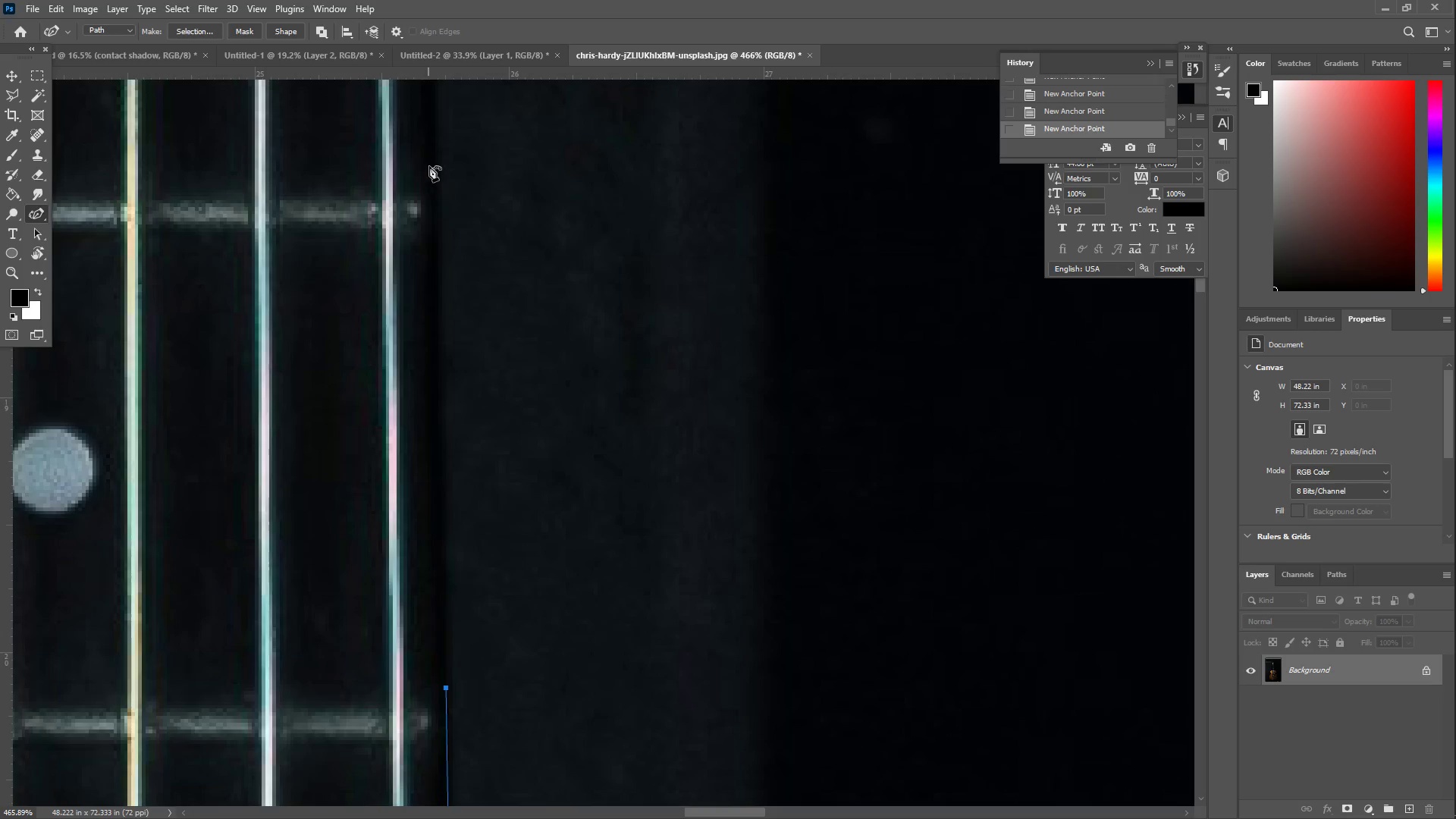 
left_click_drag(start_coordinate=[392, 130], to_coordinate=[389, 704])
 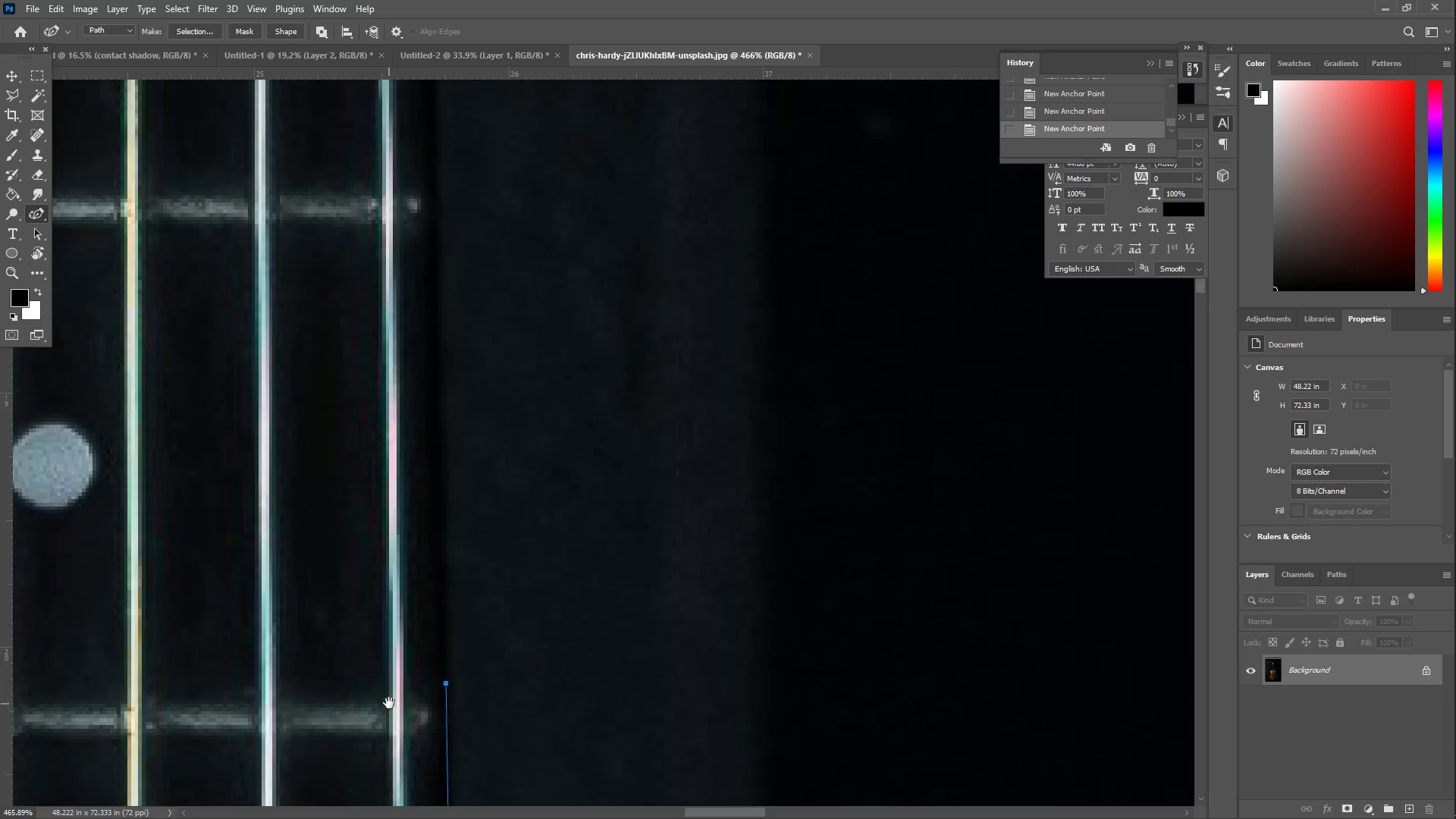 
hold_key(key=Space, duration=1.7)
 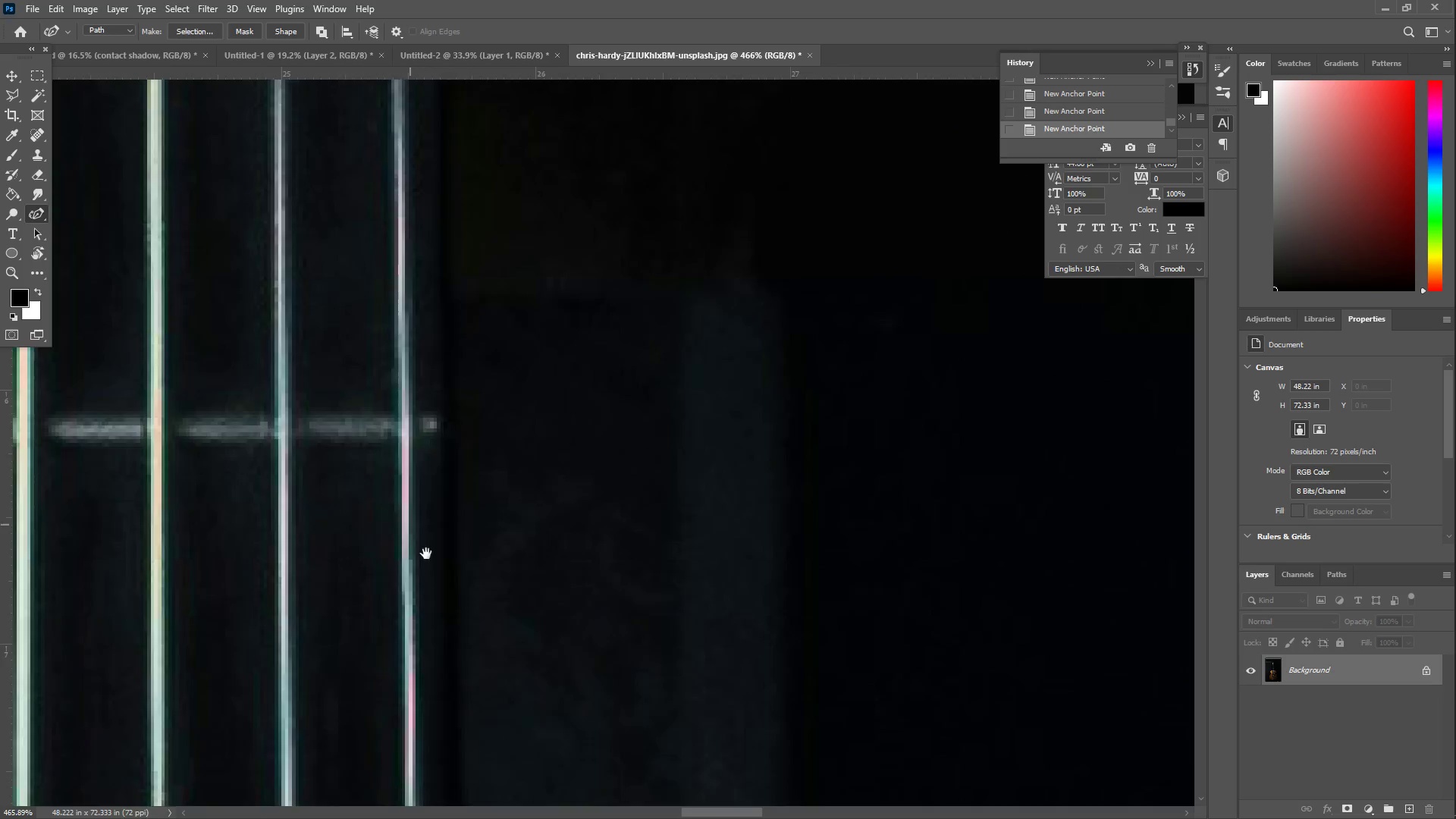 
left_click_drag(start_coordinate=[428, 168], to_coordinate=[435, 93])
 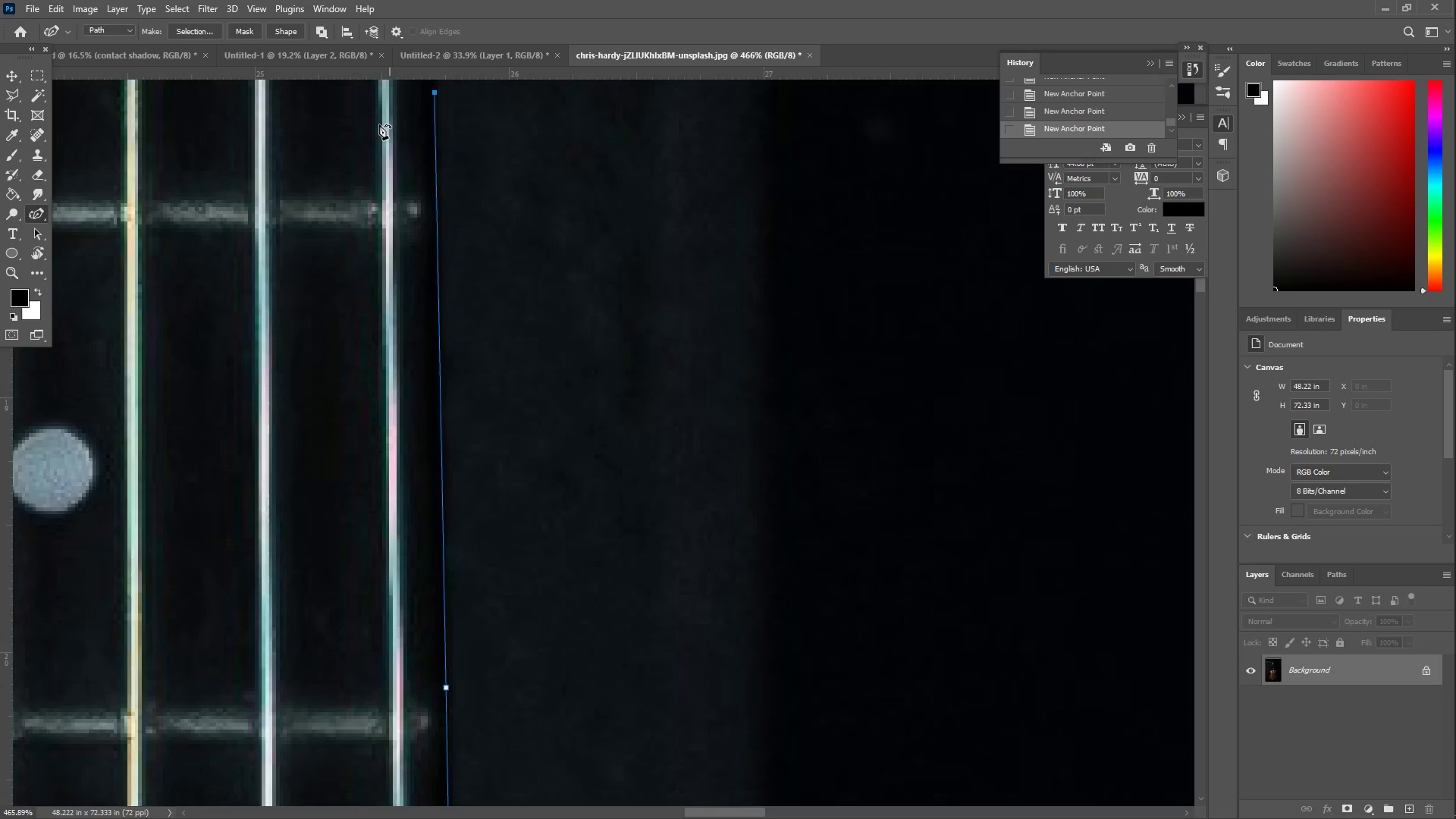 
left_click_drag(start_coordinate=[375, 137], to_coordinate=[372, 773])
 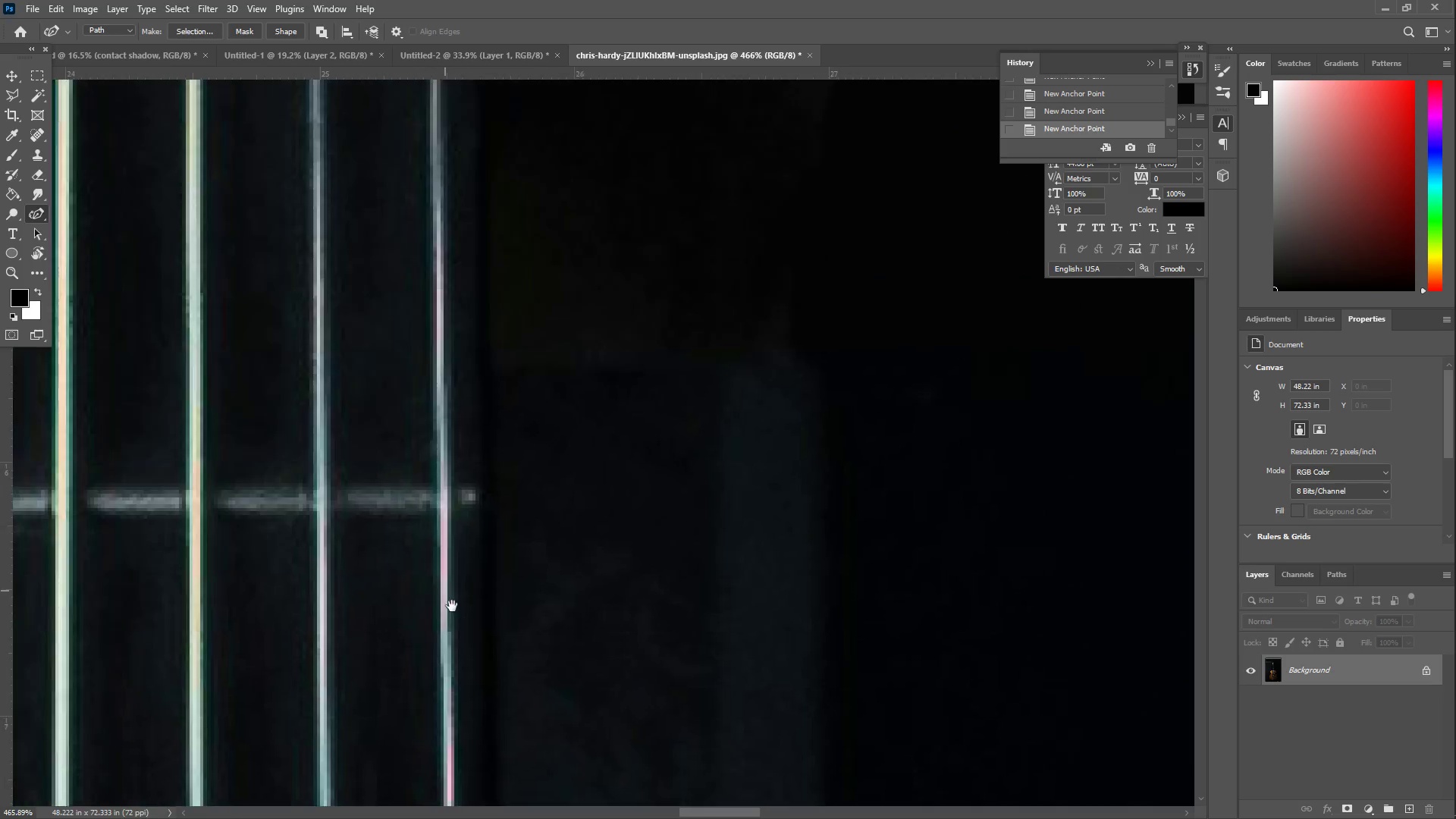 
hold_key(key=Space, duration=0.91)
 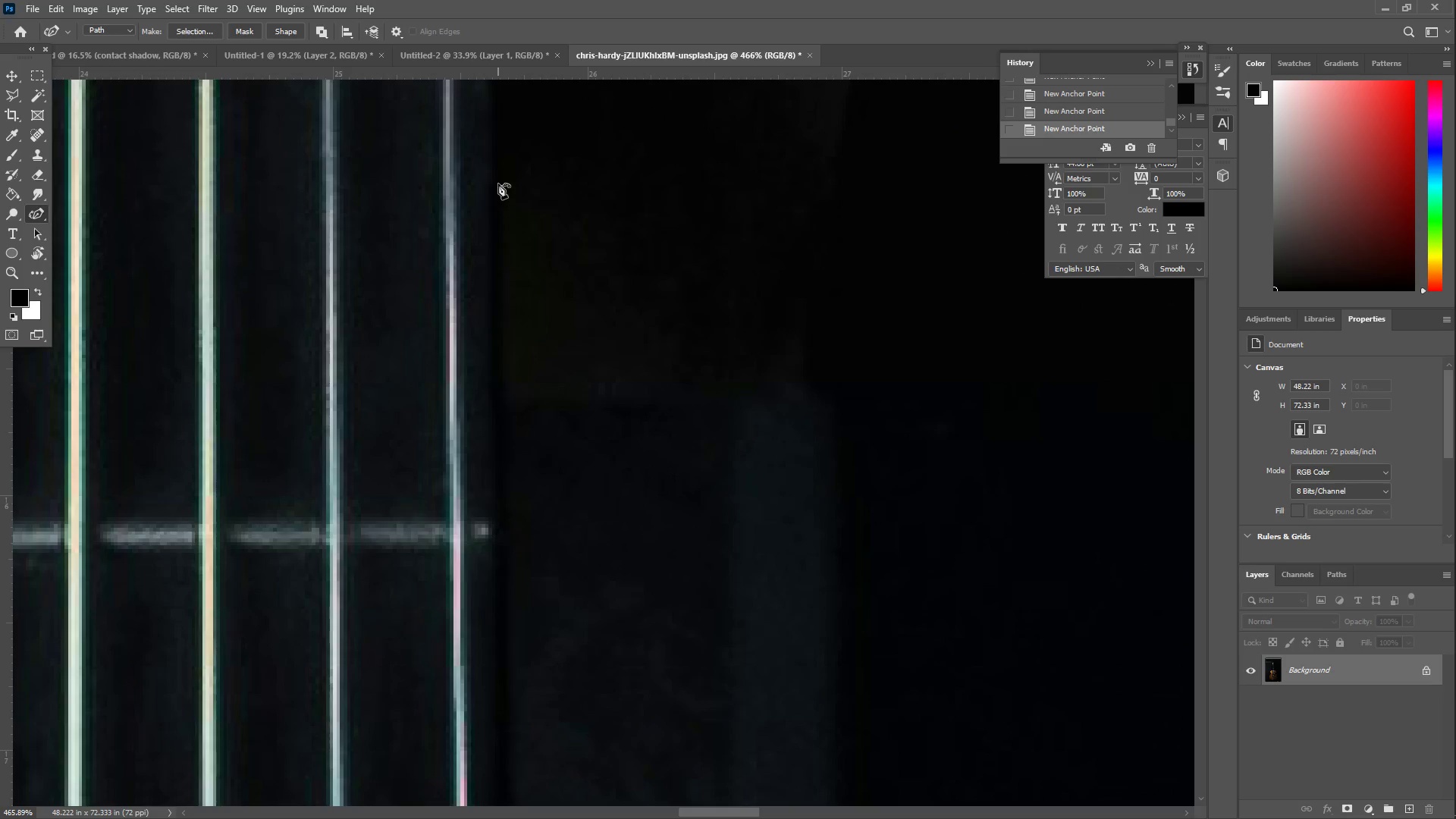 
left_click_drag(start_coordinate=[373, 389], to_coordinate=[453, 610])
 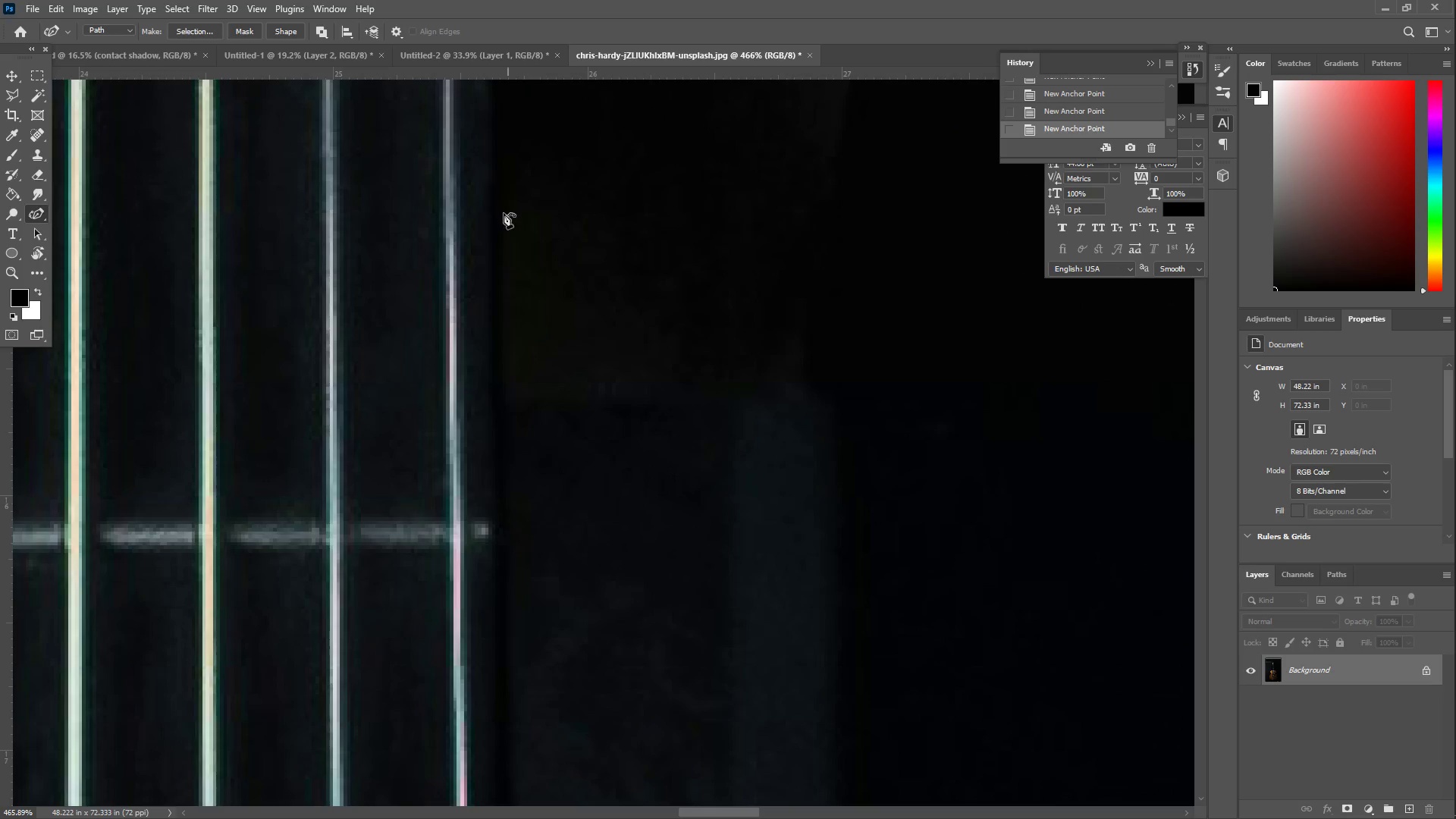 
left_click_drag(start_coordinate=[498, 184], to_coordinate=[492, 153])
 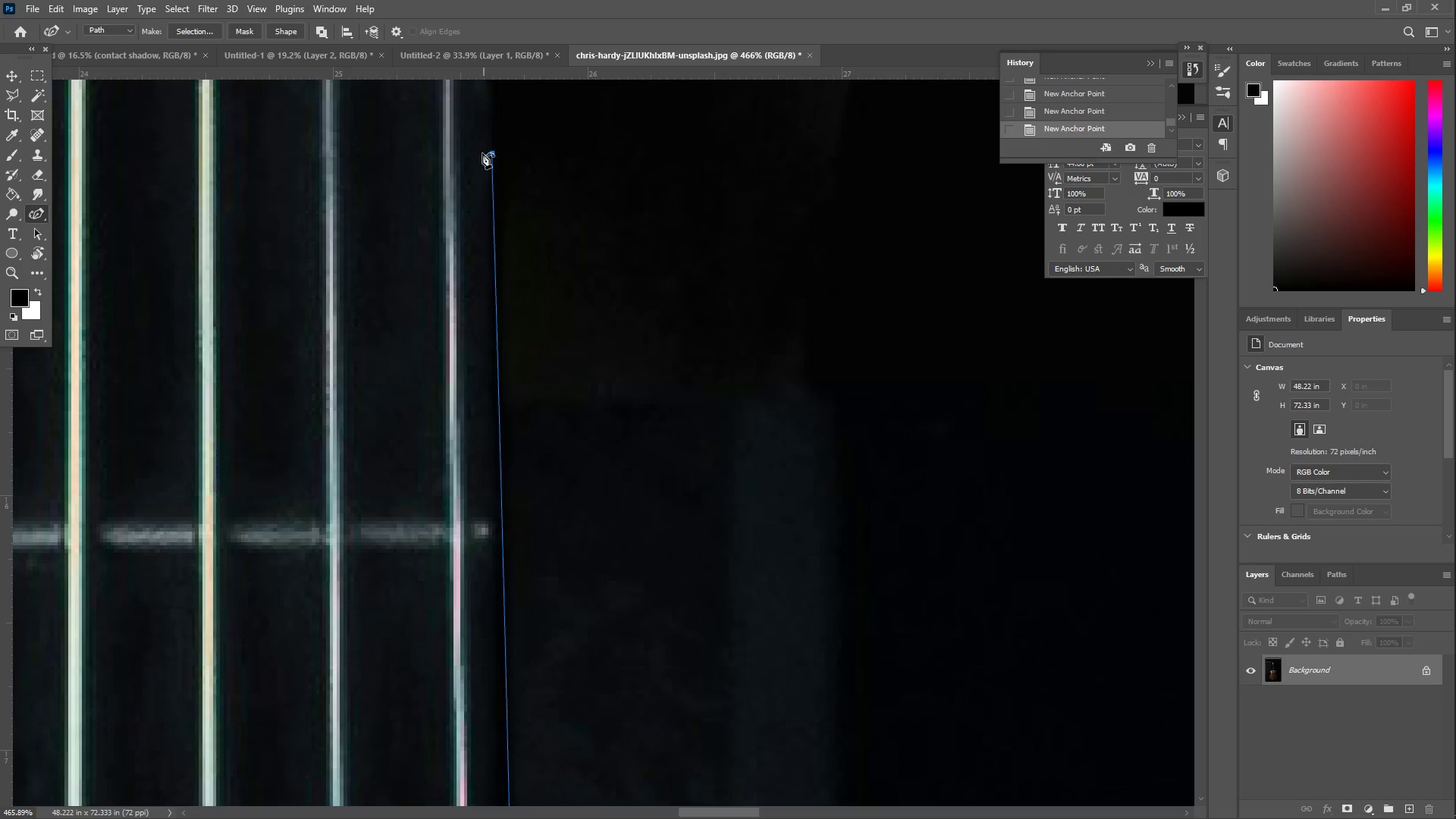 
hold_key(key=Space, duration=0.83)
 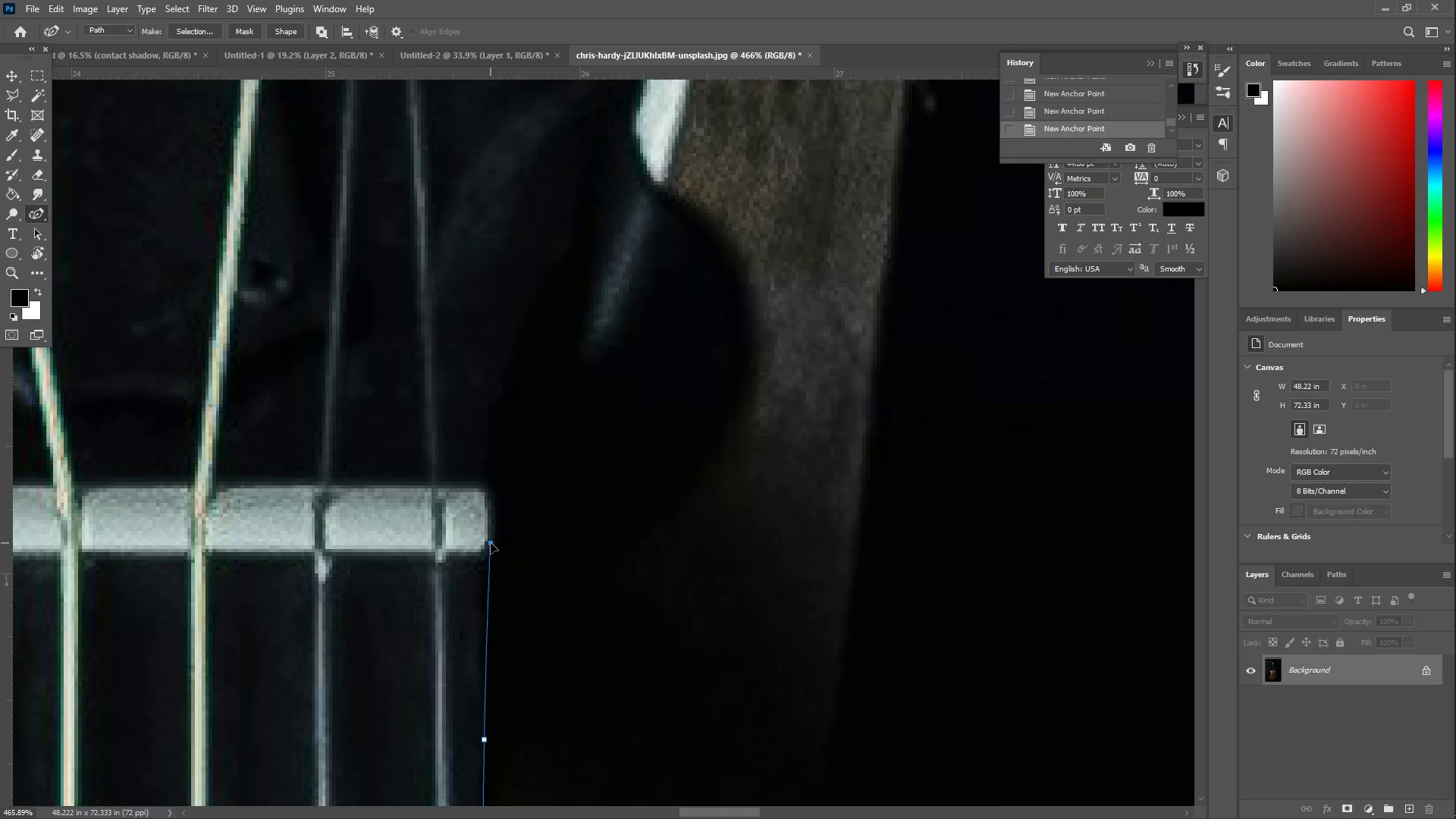 
left_click_drag(start_coordinate=[409, 165], to_coordinate=[401, 751])
 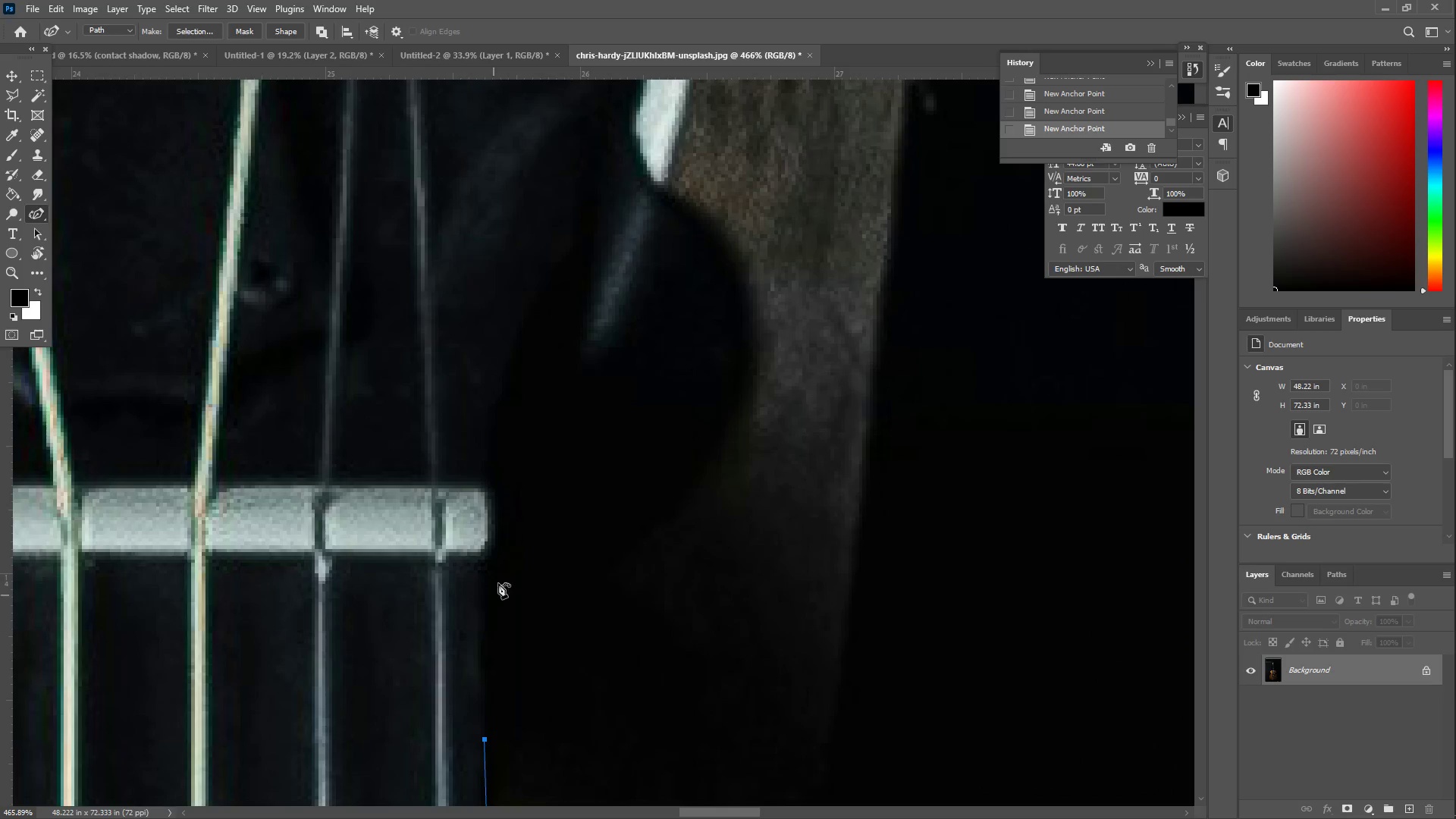 
left_click_drag(start_coordinate=[494, 550], to_coordinate=[492, 558])
 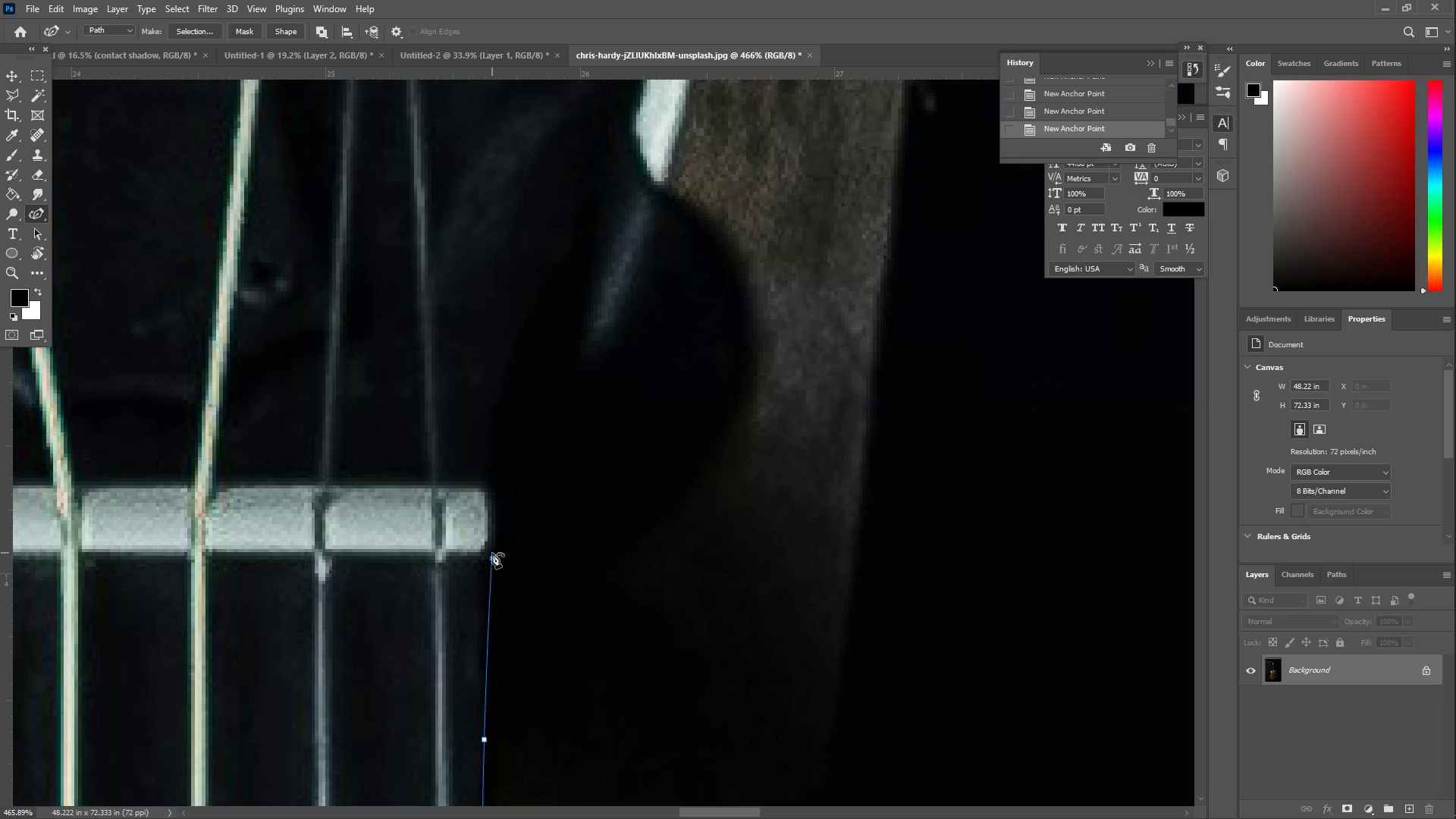 
left_click([493, 552])
 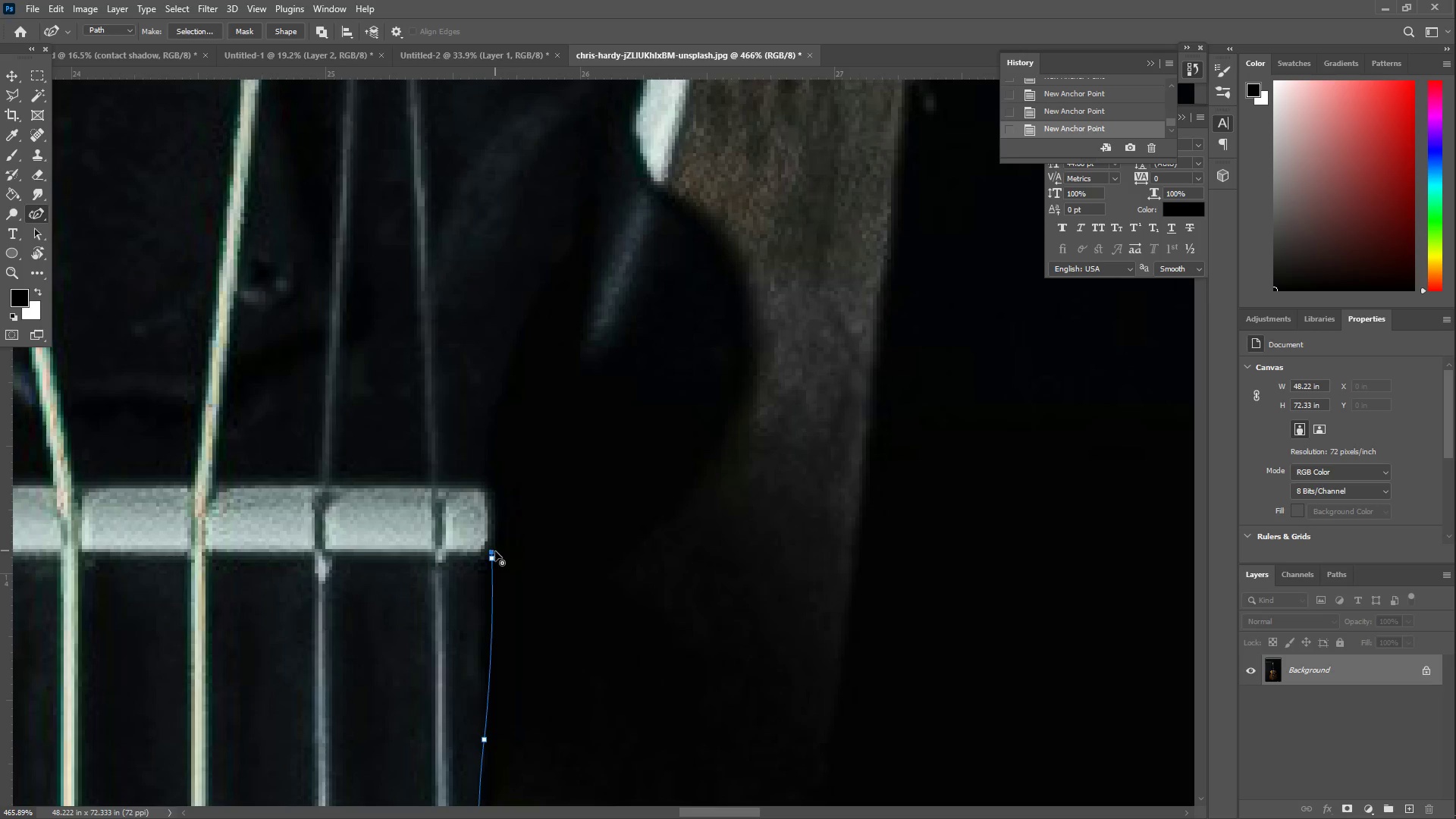 
key(Control+ControlLeft)
 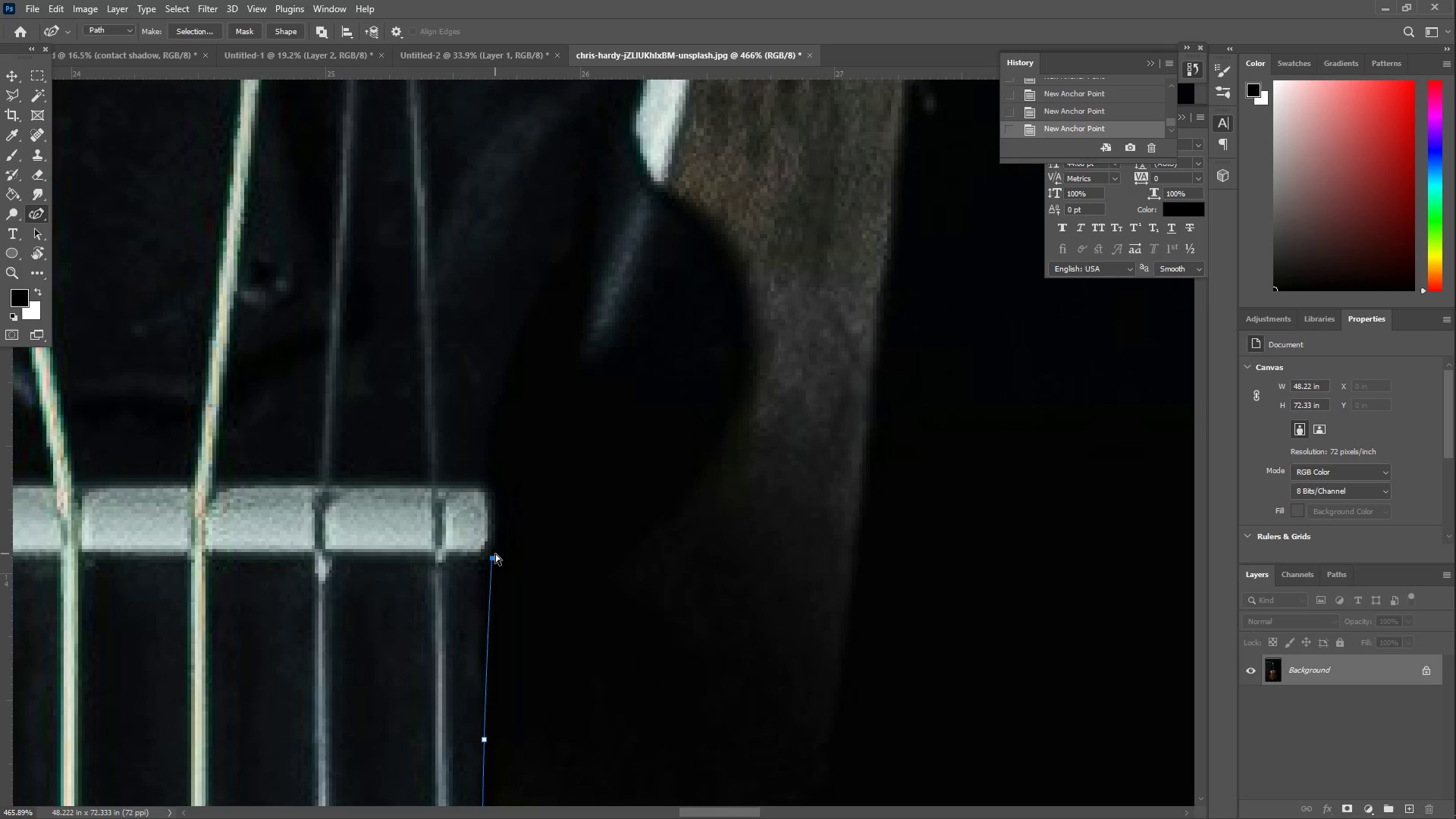 
key(Control+Z)
 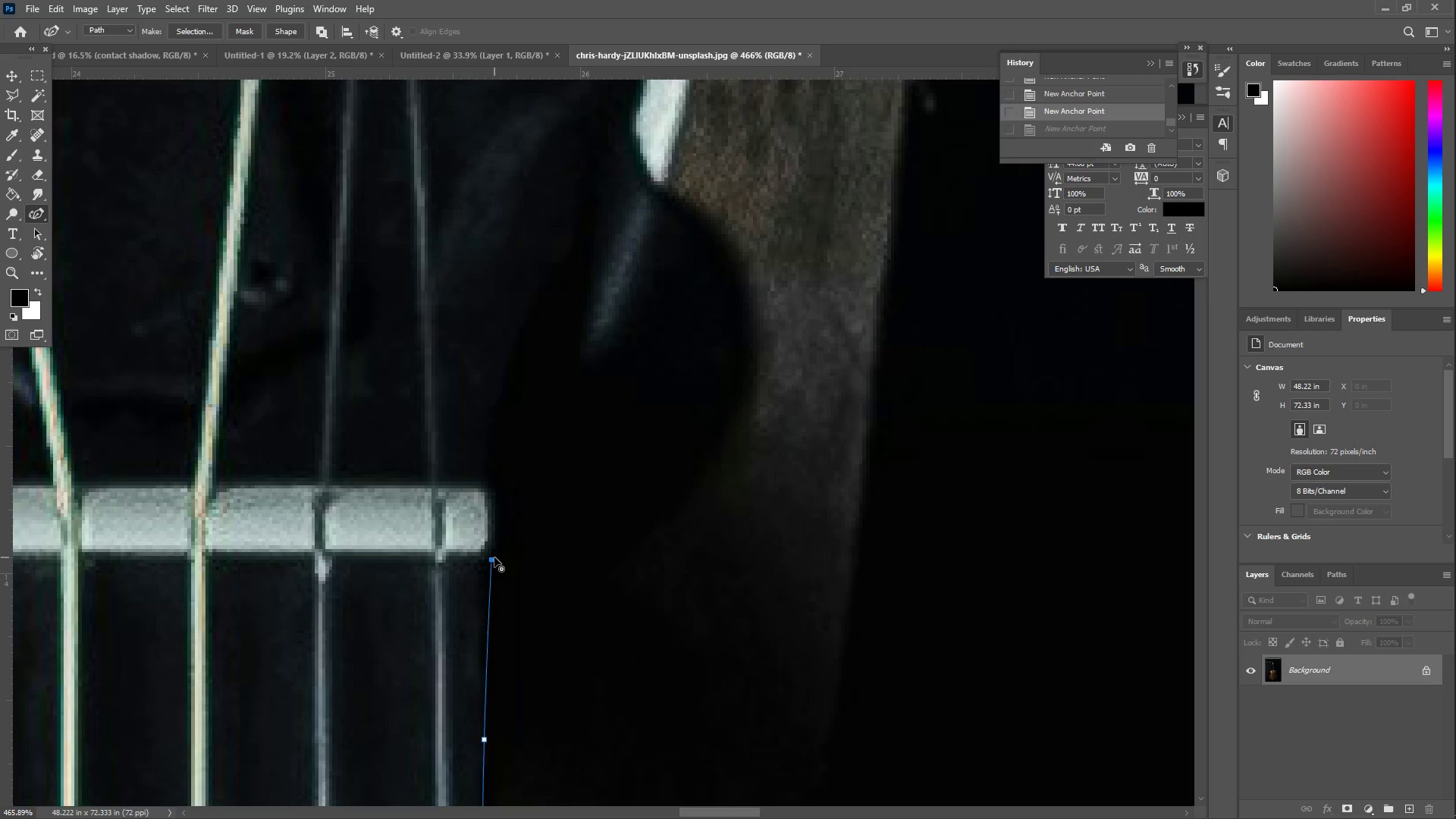 
double_click([494, 557])
 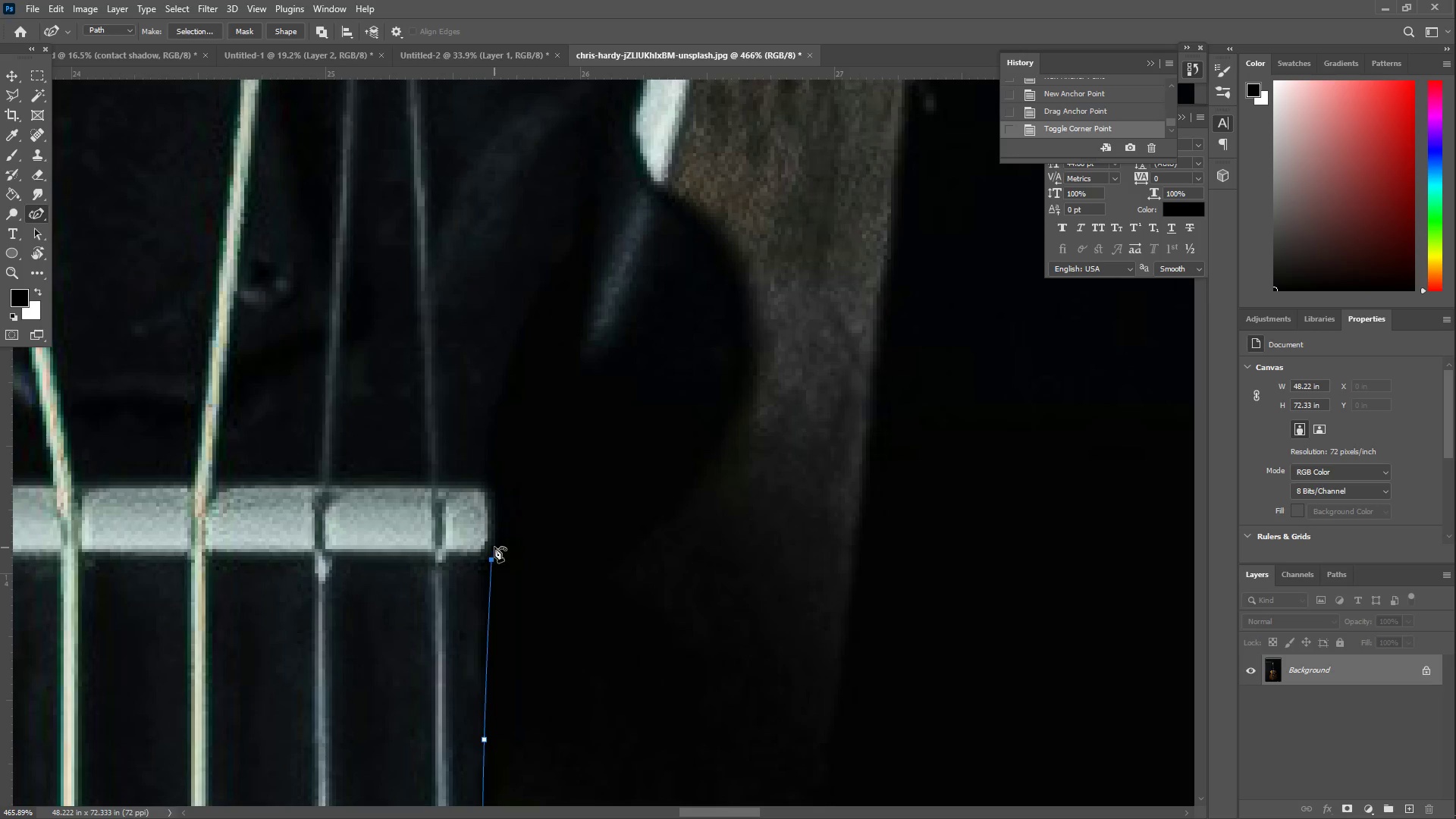 
left_click_drag(start_coordinate=[495, 545], to_coordinate=[497, 553])
 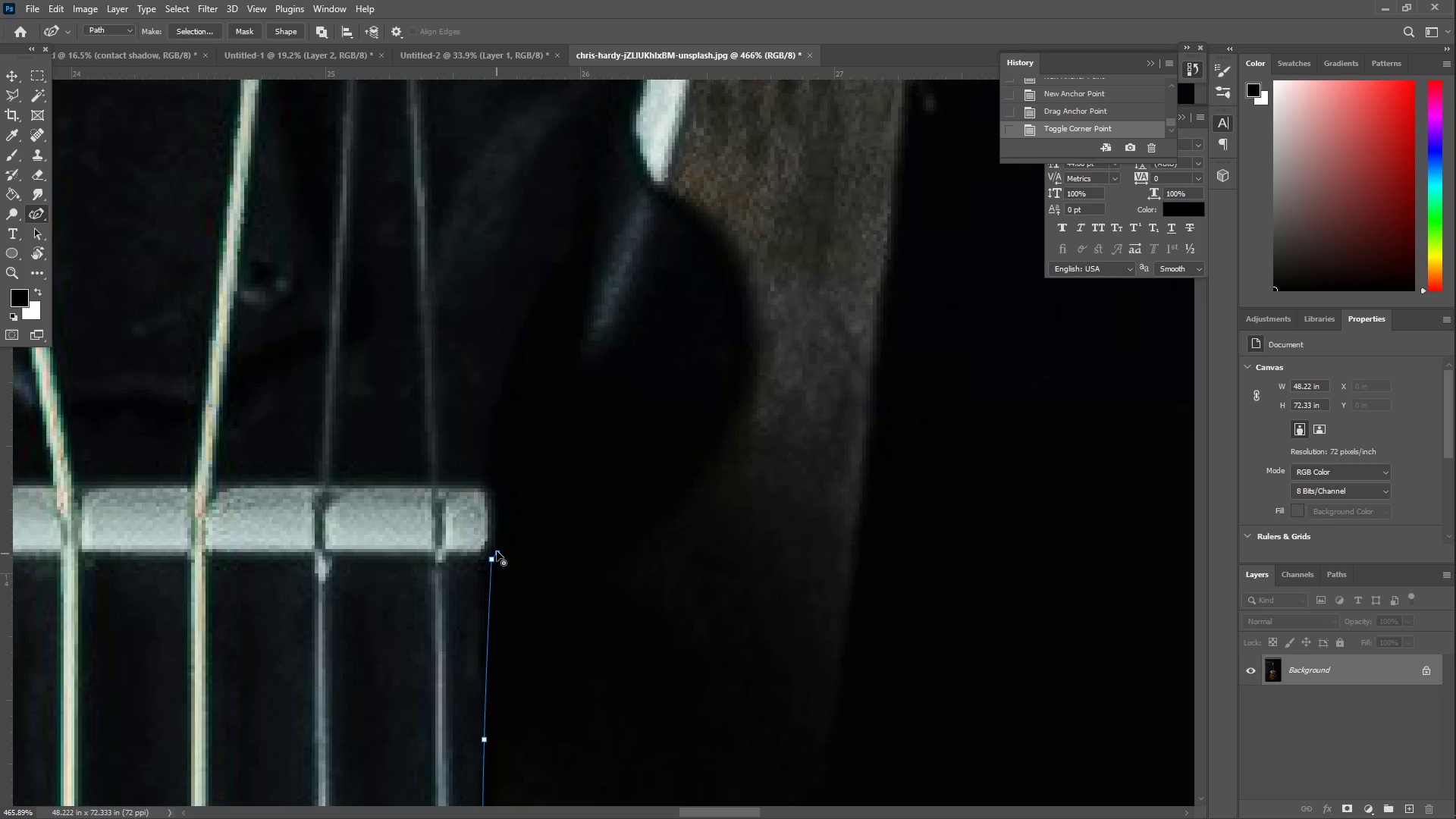 
left_click_drag(start_coordinate=[498, 529], to_coordinate=[494, 483])
 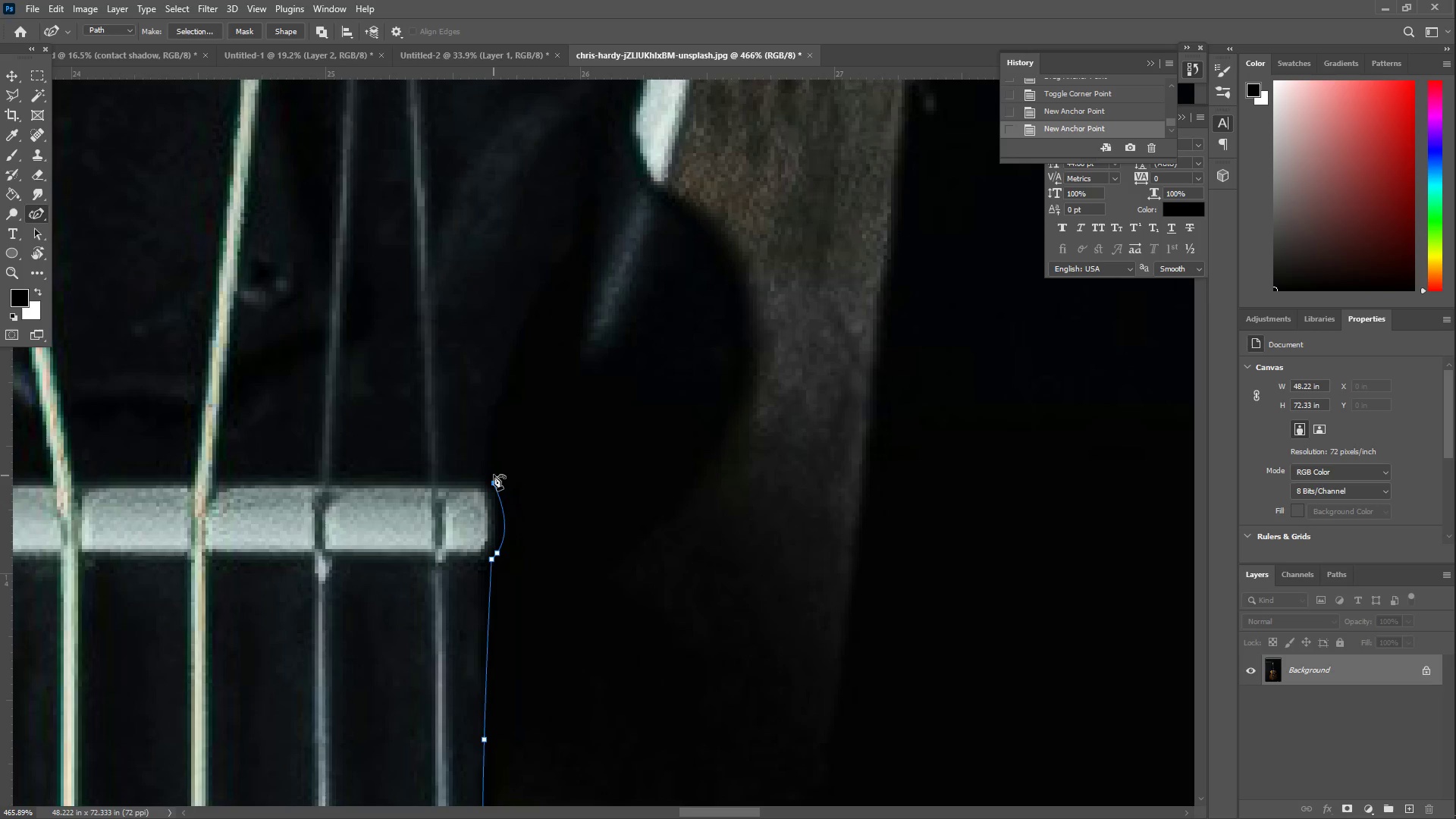 
left_click_drag(start_coordinate=[493, 472], to_coordinate=[490, 466])
 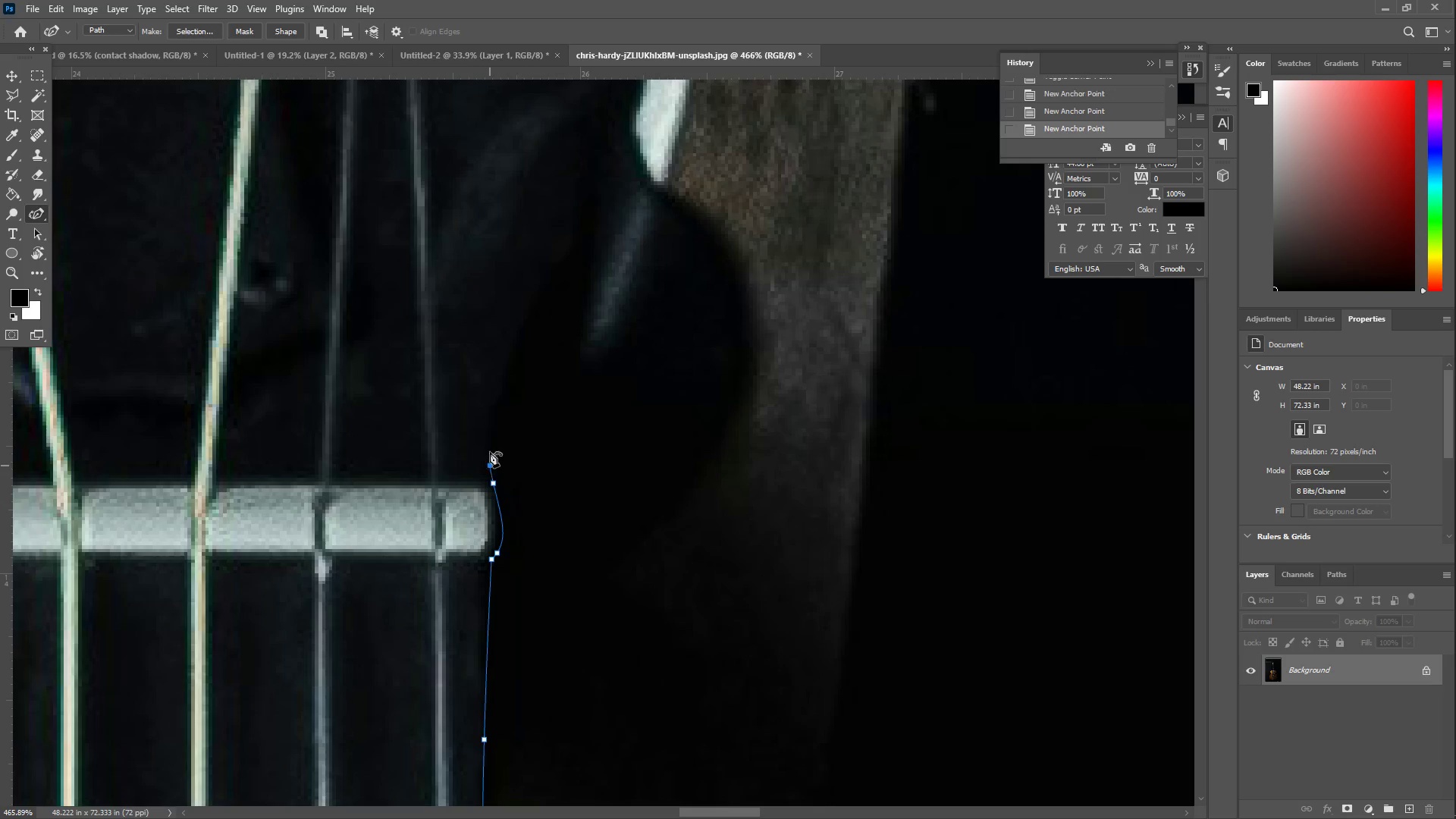 
left_click_drag(start_coordinate=[494, 418], to_coordinate=[515, 351])
 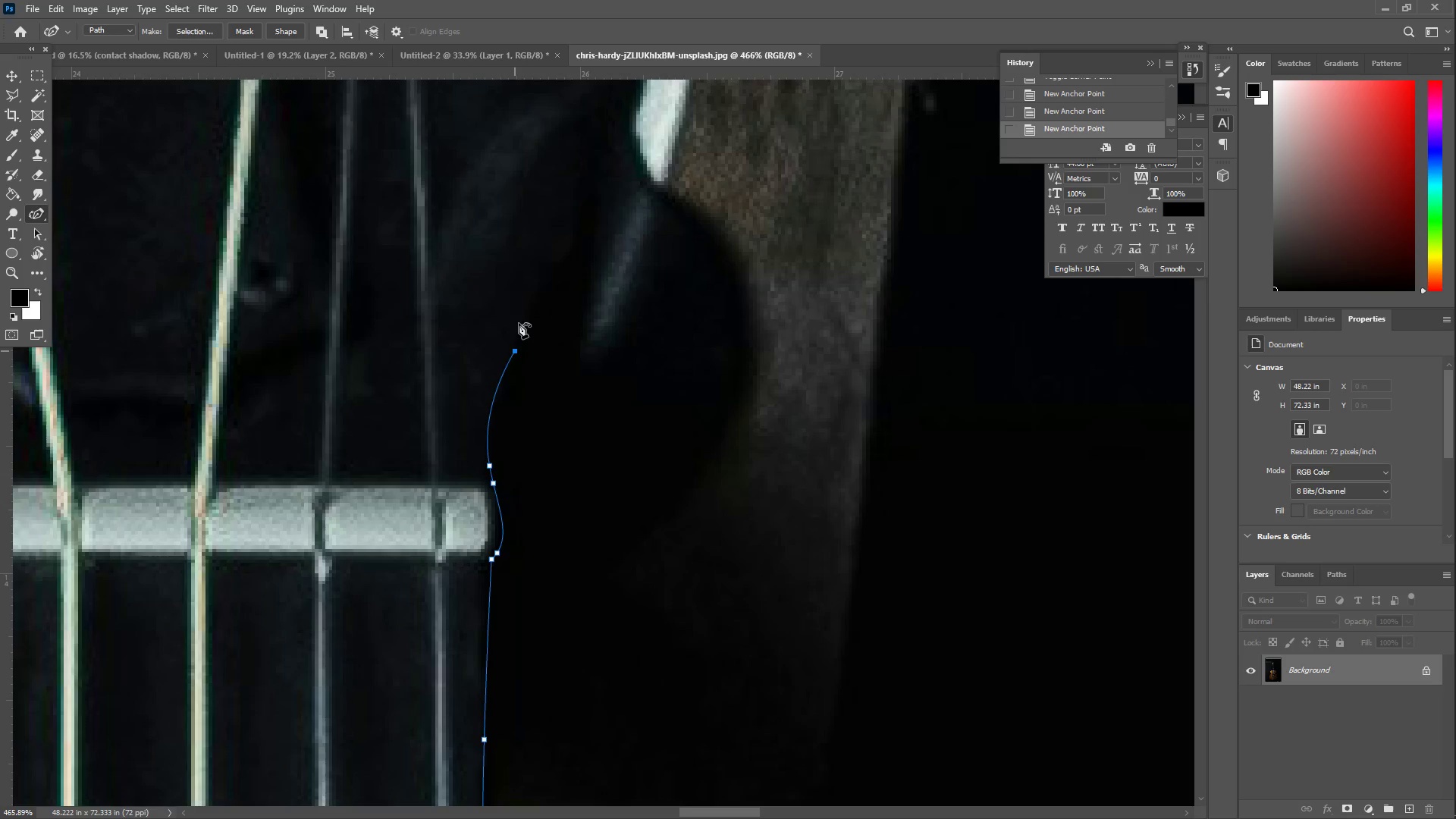 
left_click_drag(start_coordinate=[540, 270], to_coordinate=[579, 237])
 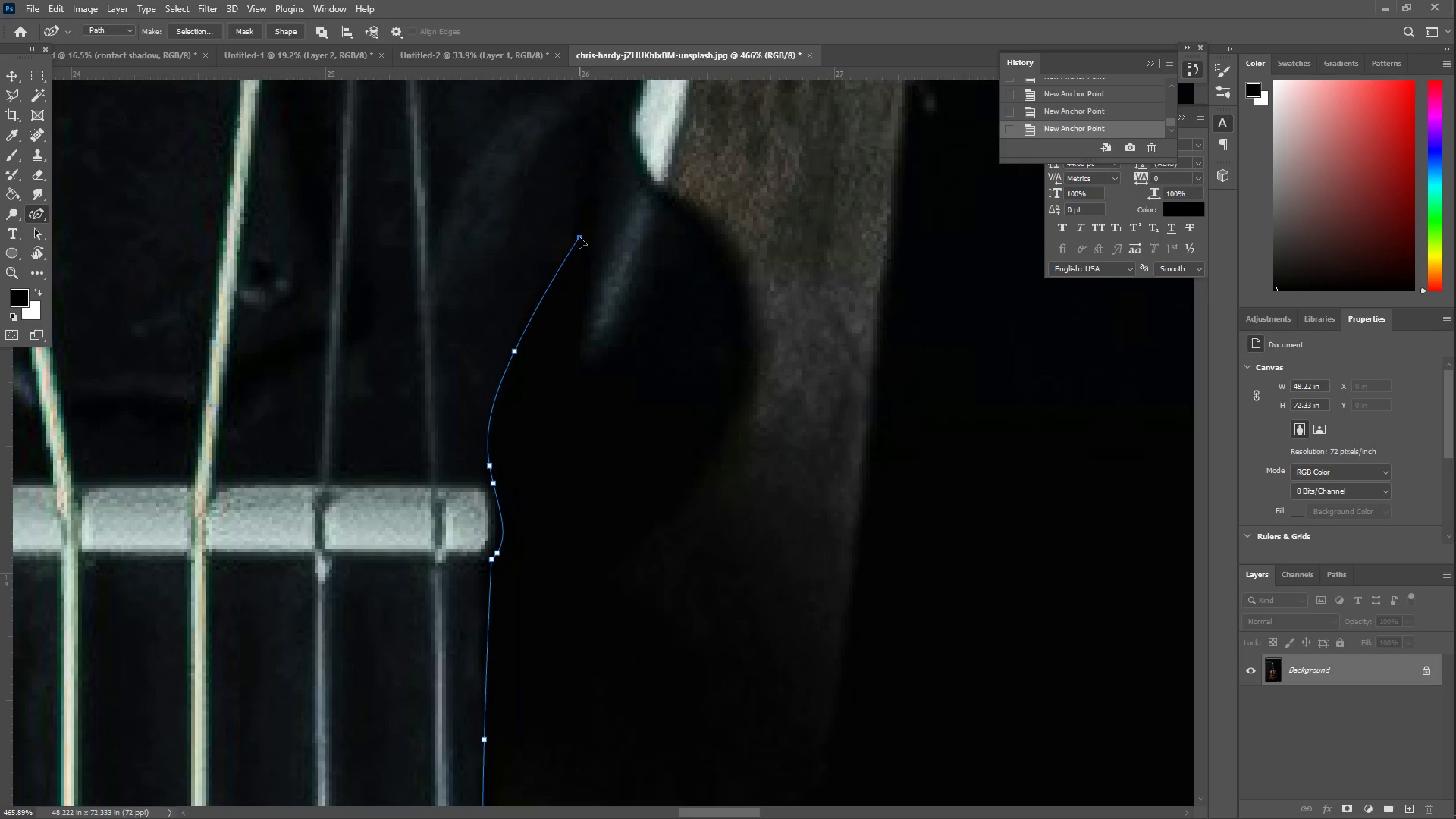 
hold_key(key=Space, duration=1.5)
 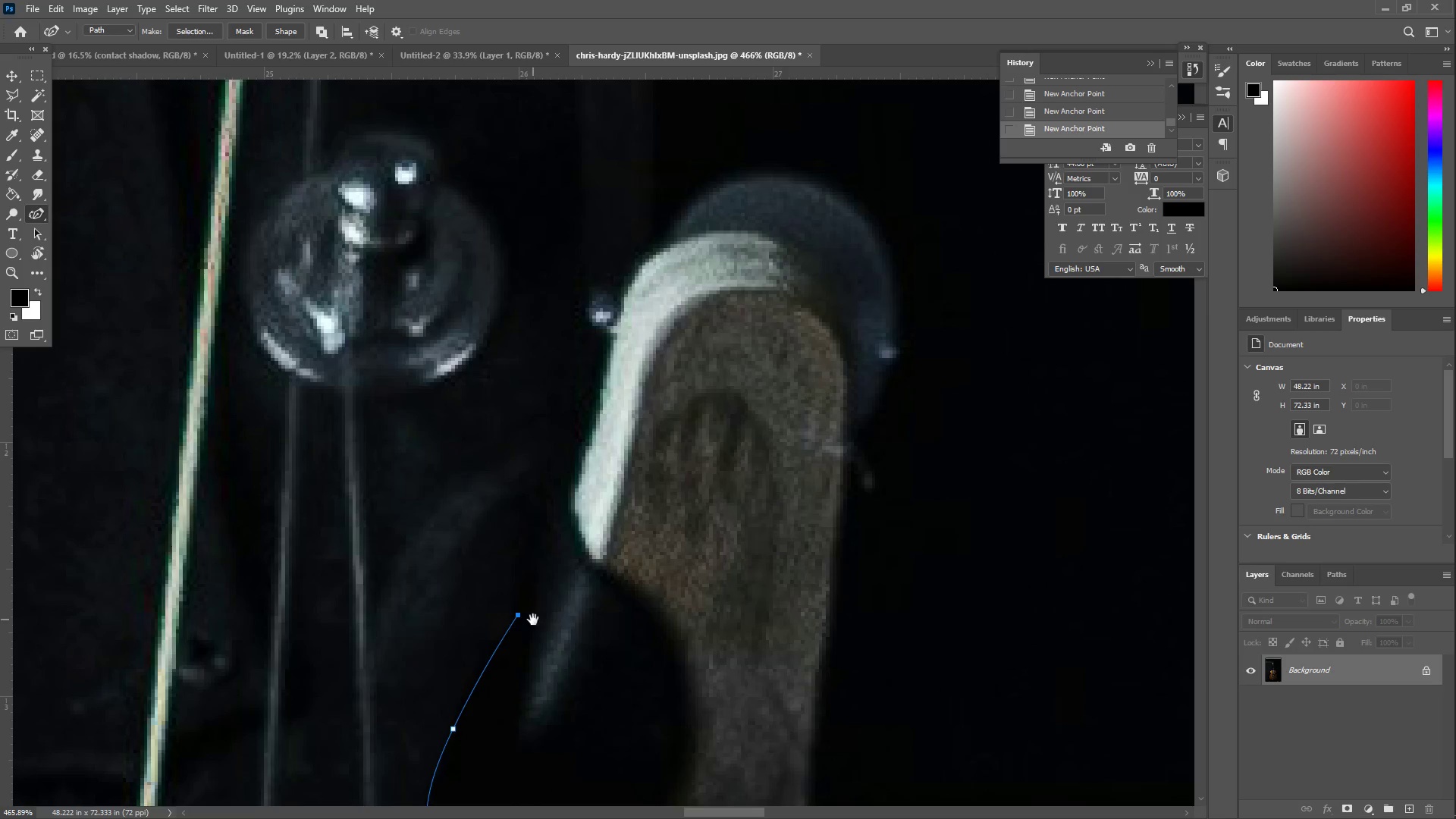 
left_click_drag(start_coordinate=[567, 274], to_coordinate=[506, 651])
 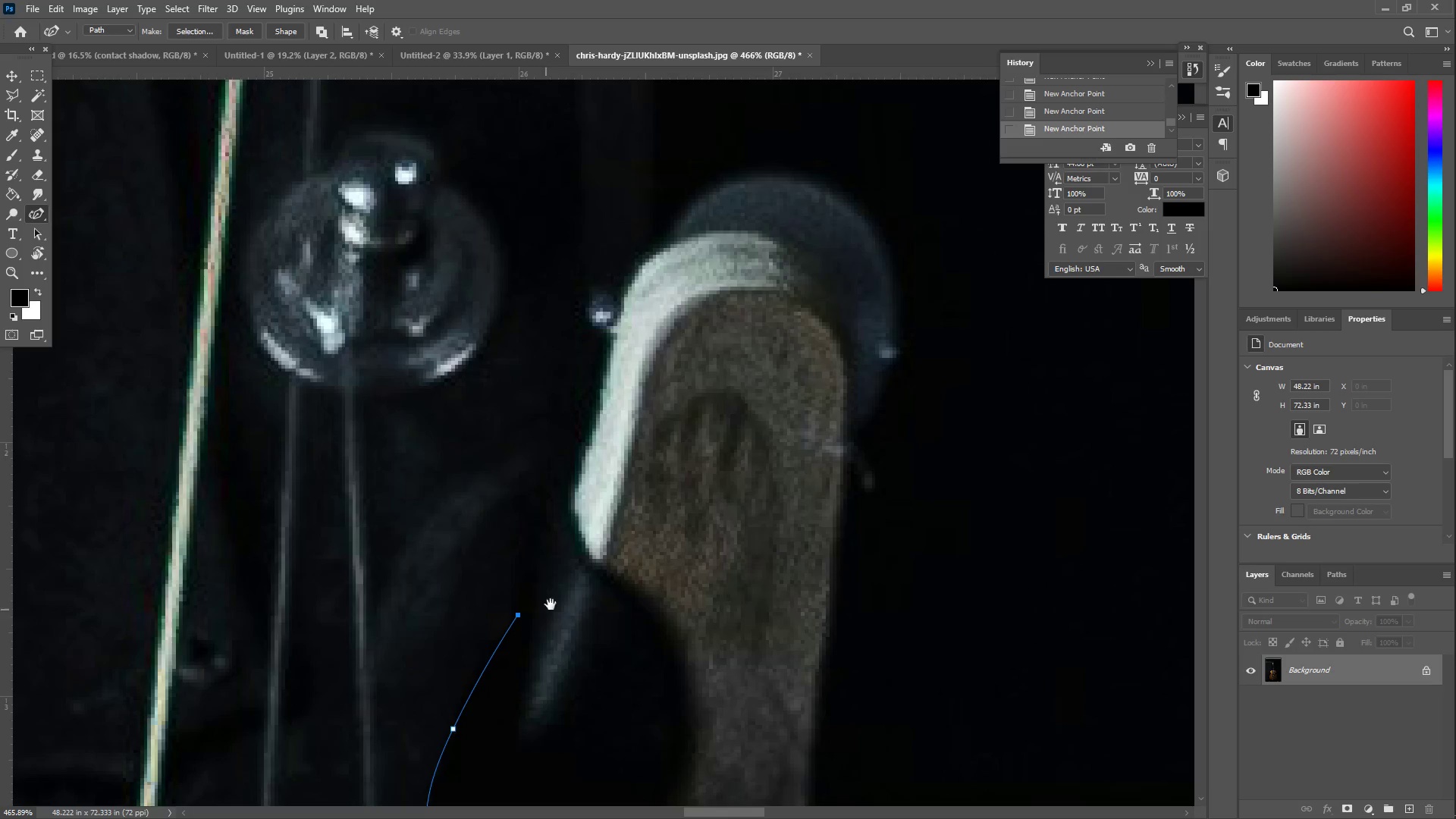 
hold_key(key=Space, duration=0.83)
 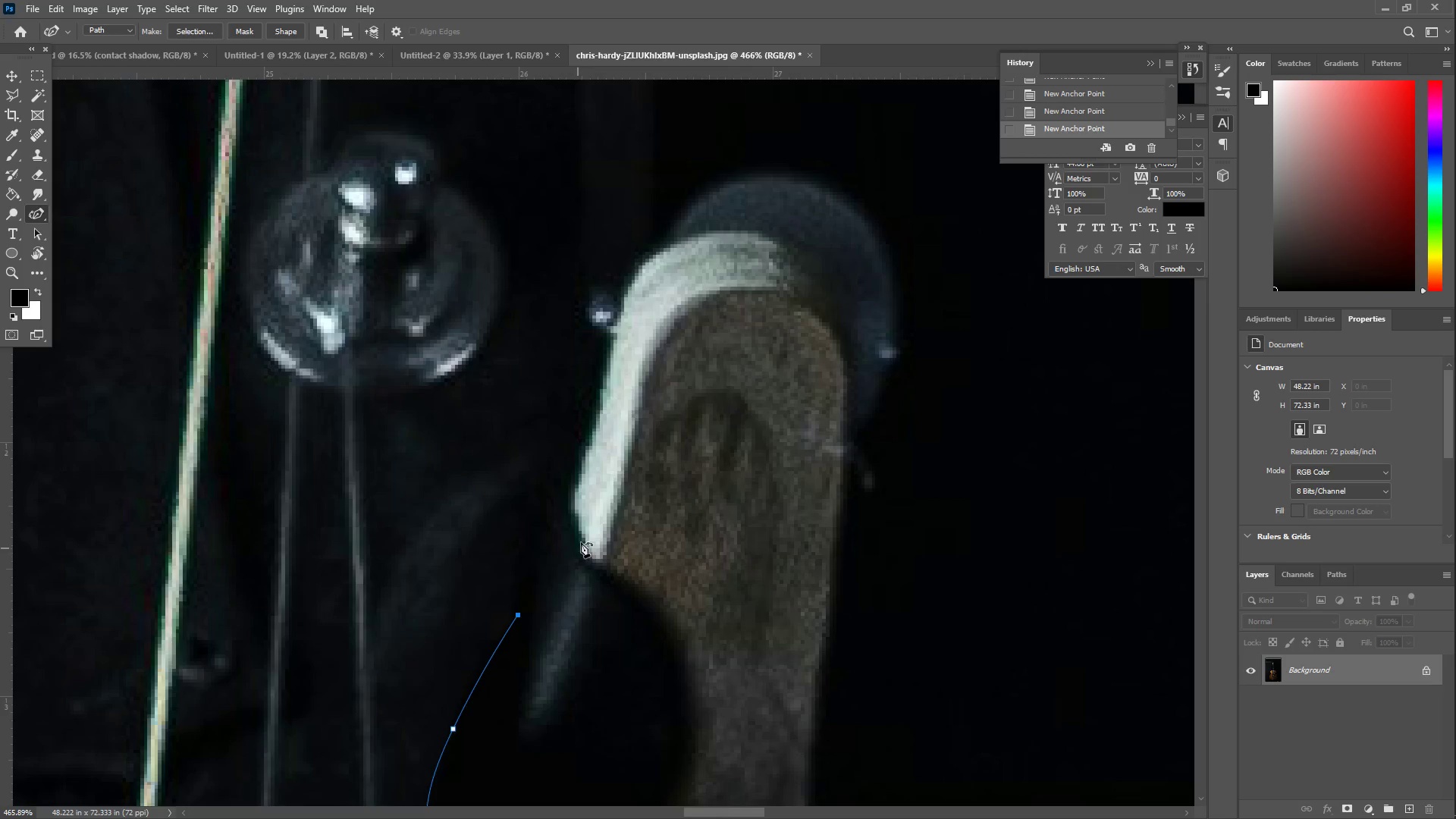 
left_click_drag(start_coordinate=[592, 519], to_coordinate=[600, 507])
 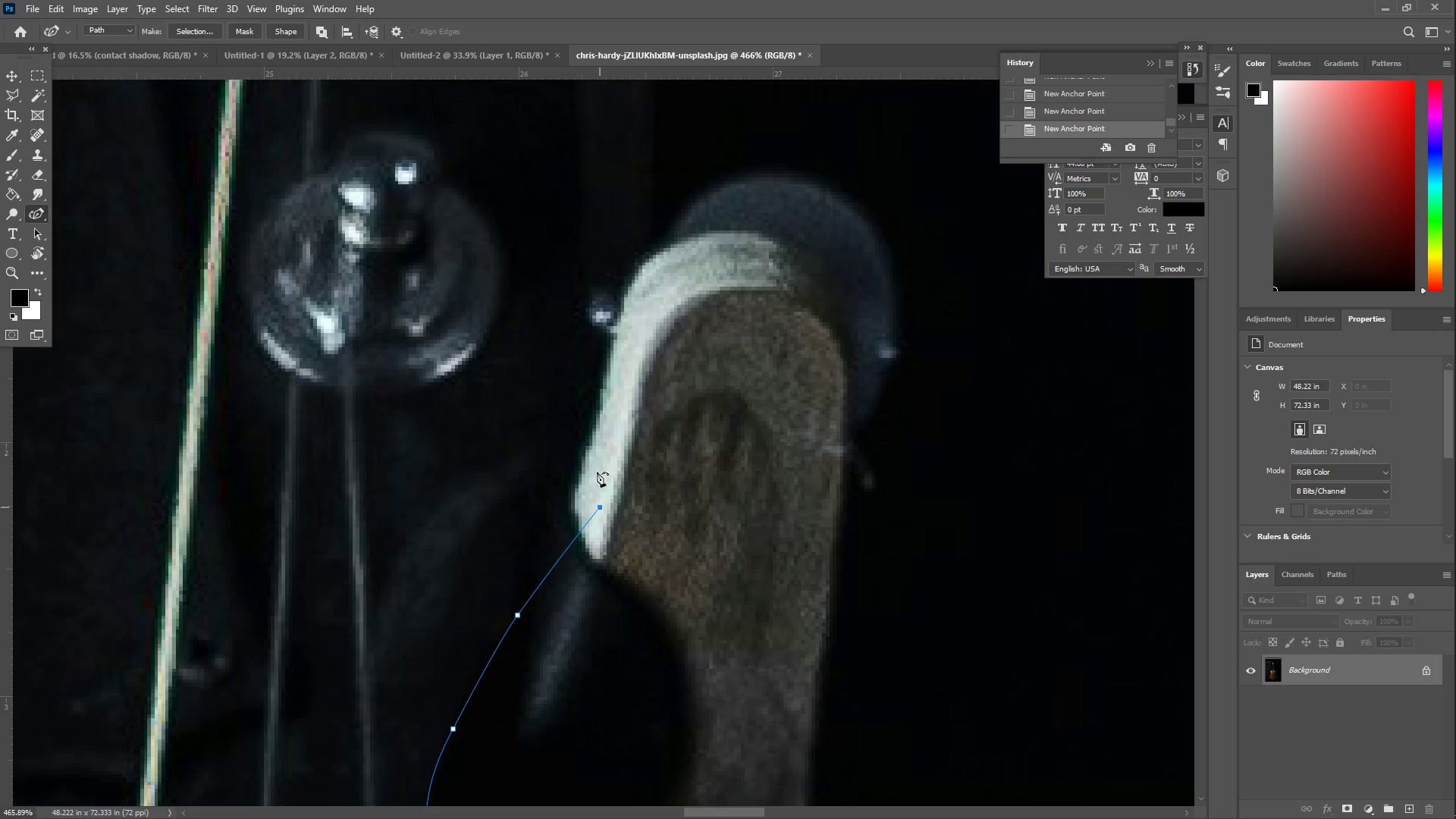 
left_click_drag(start_coordinate=[588, 399], to_coordinate=[588, 374])
 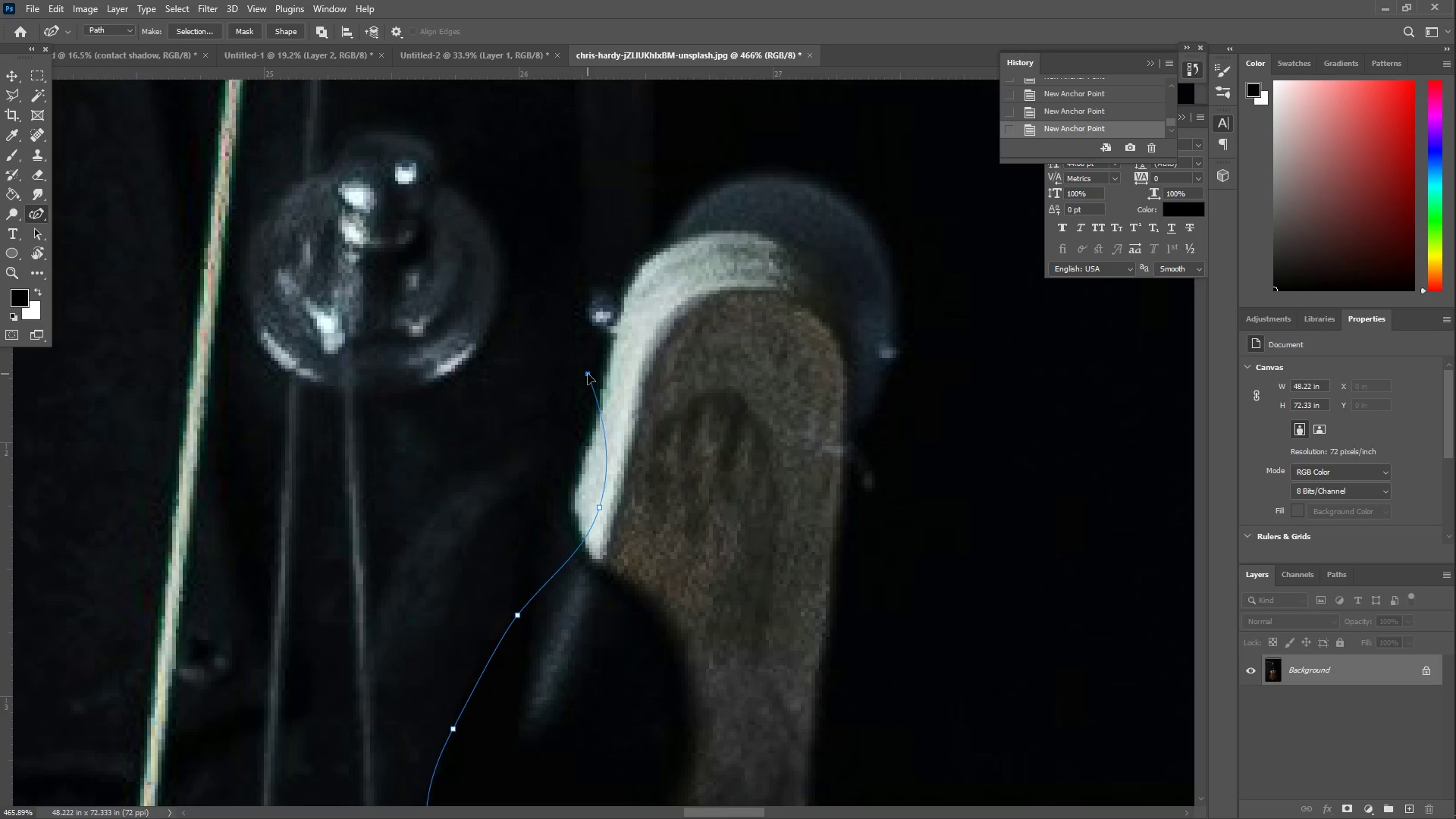 
key(Control+ControlLeft)
 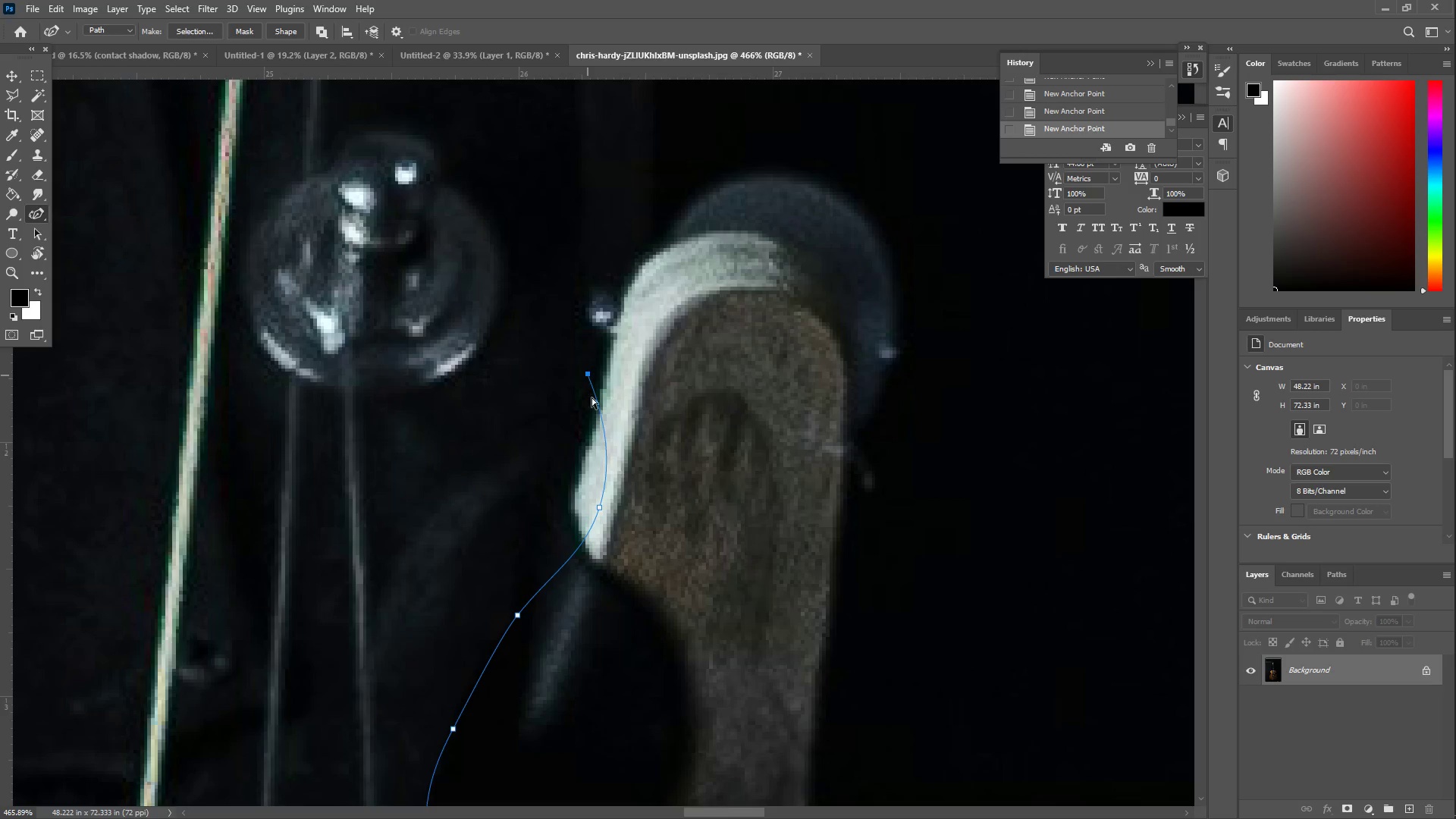 
key(Control+Z)
 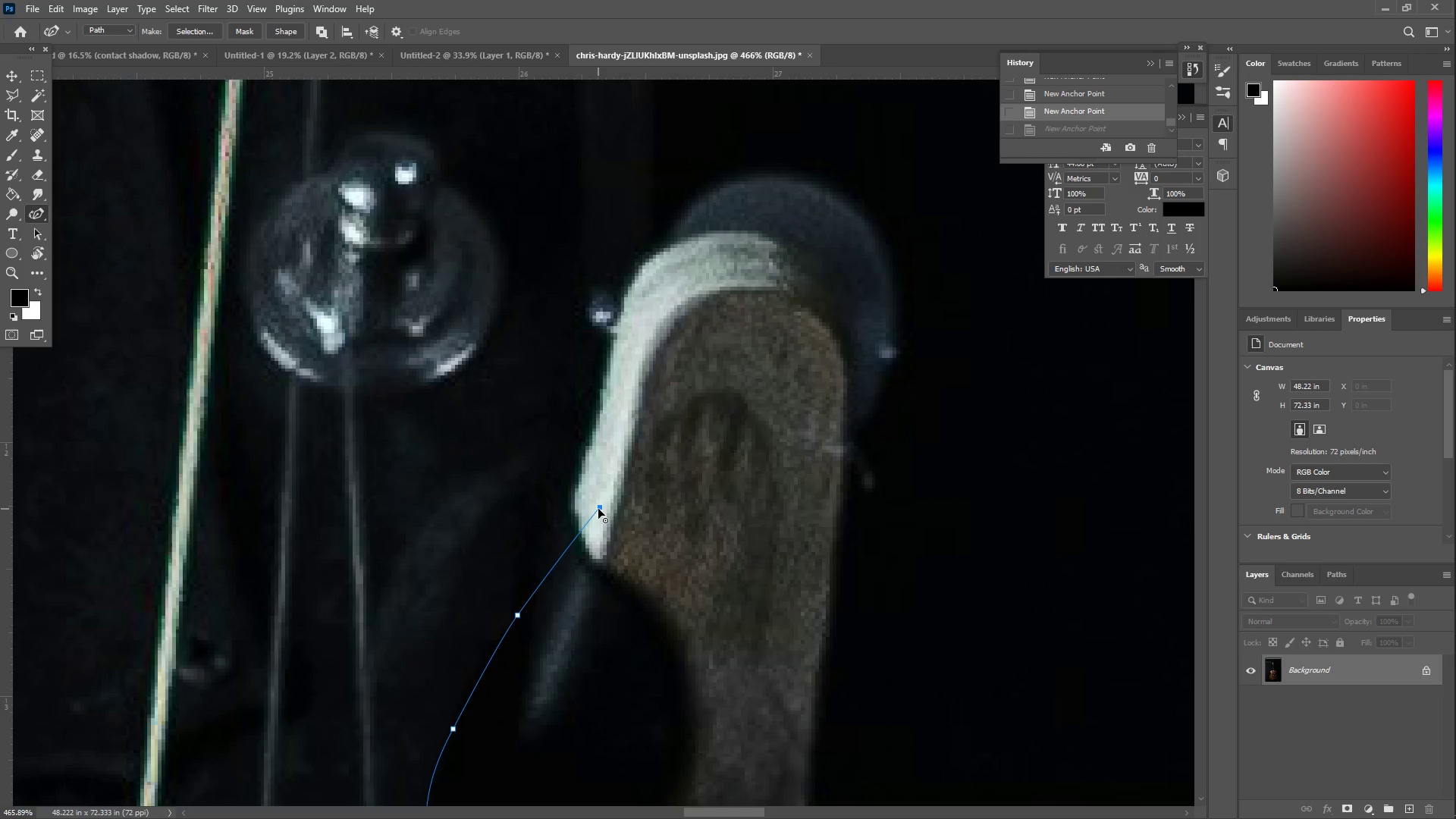 
left_click([598, 509])
 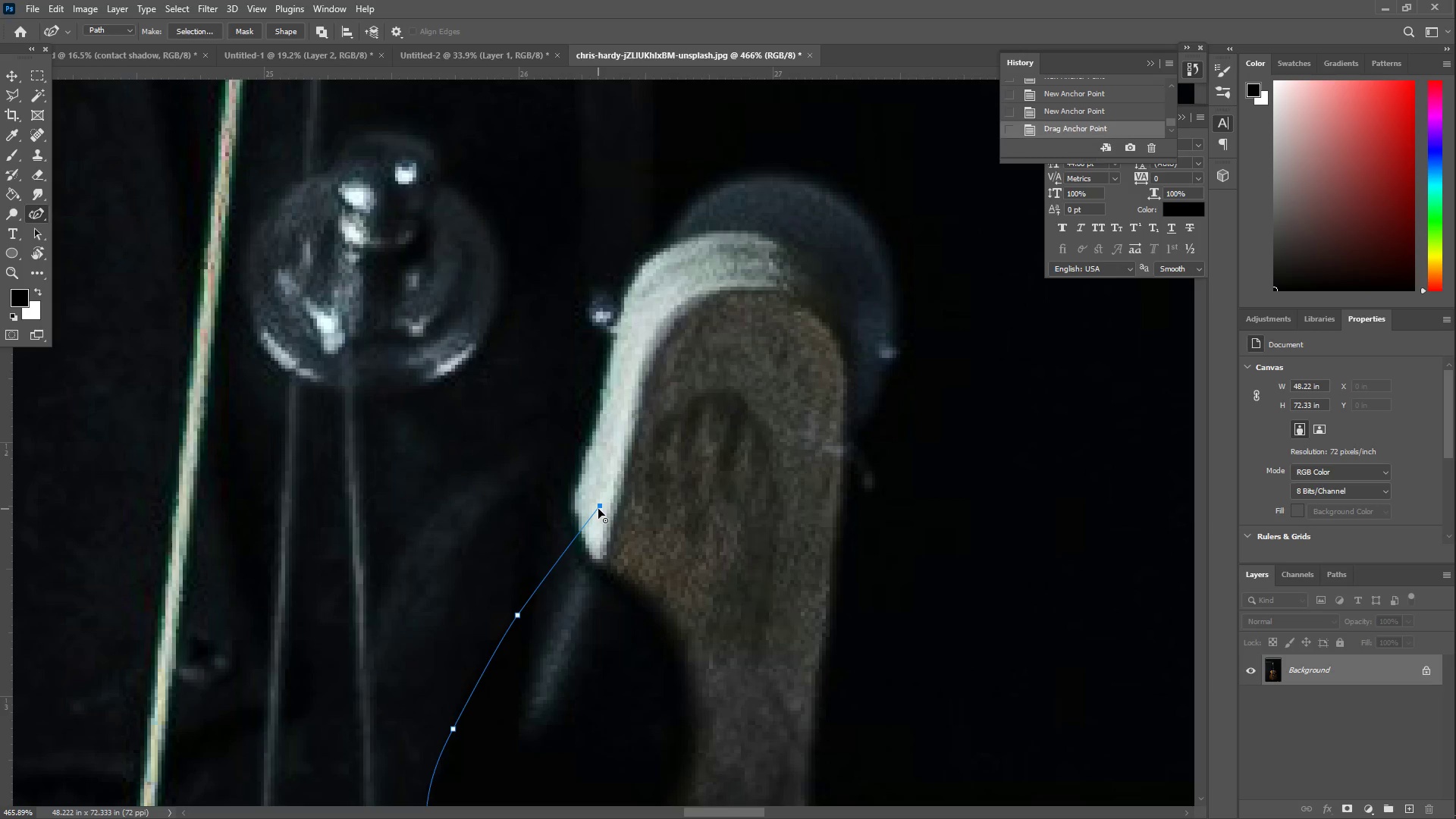 
left_click_drag(start_coordinate=[598, 509], to_coordinate=[598, 505])
 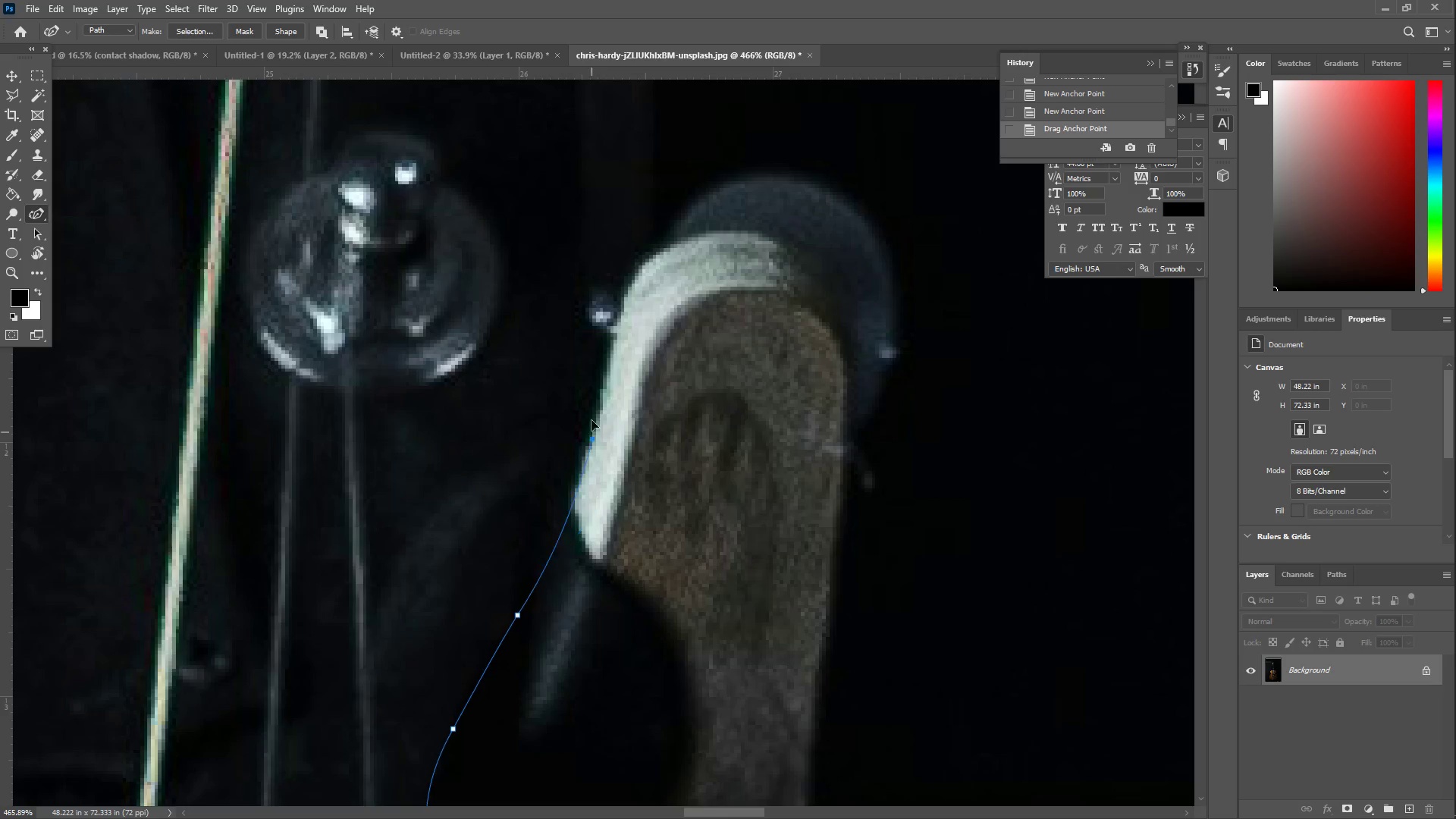 
left_click_drag(start_coordinate=[592, 372], to_coordinate=[588, 509])
 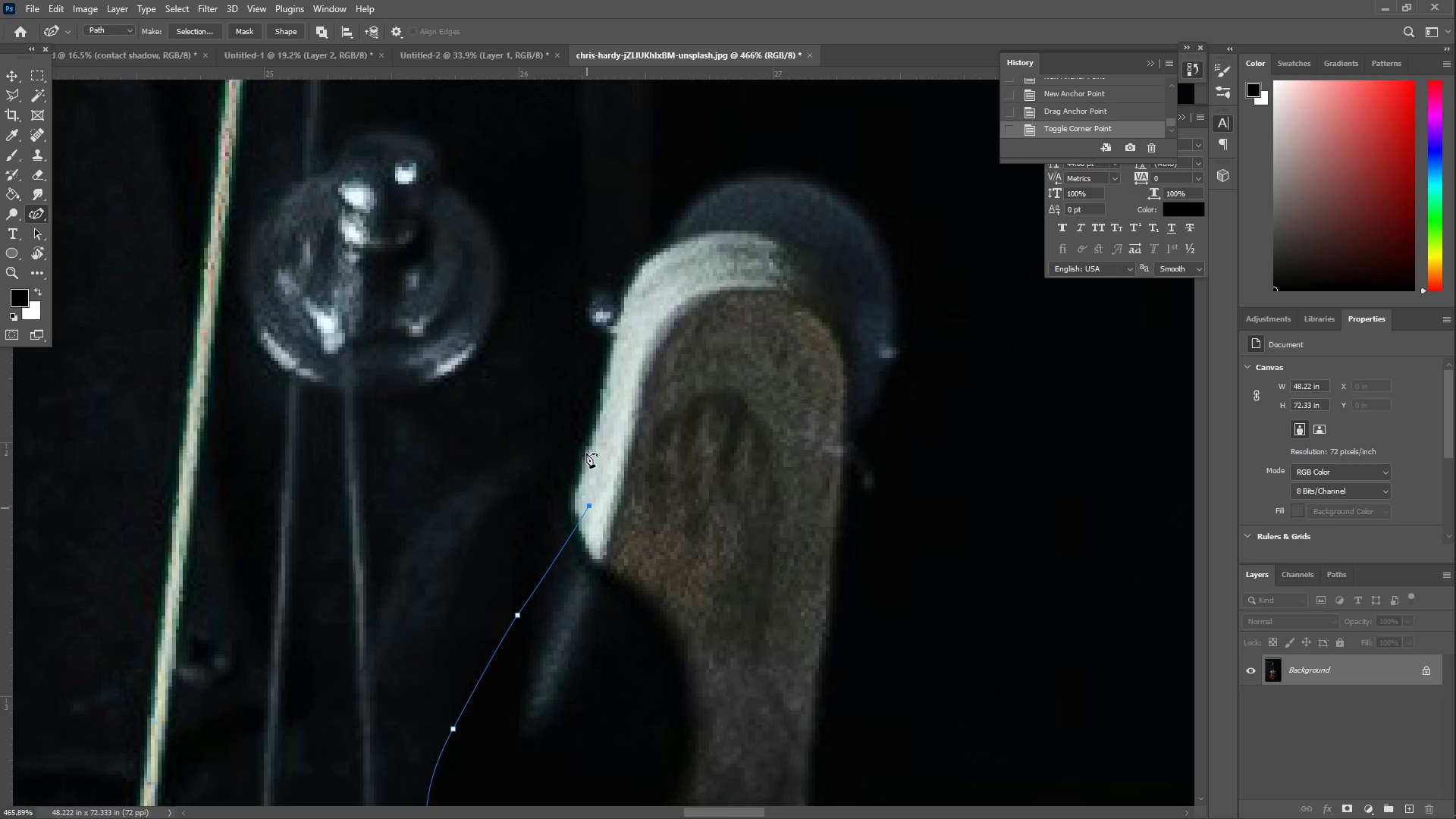 
left_click_drag(start_coordinate=[580, 378], to_coordinate=[587, 375])
 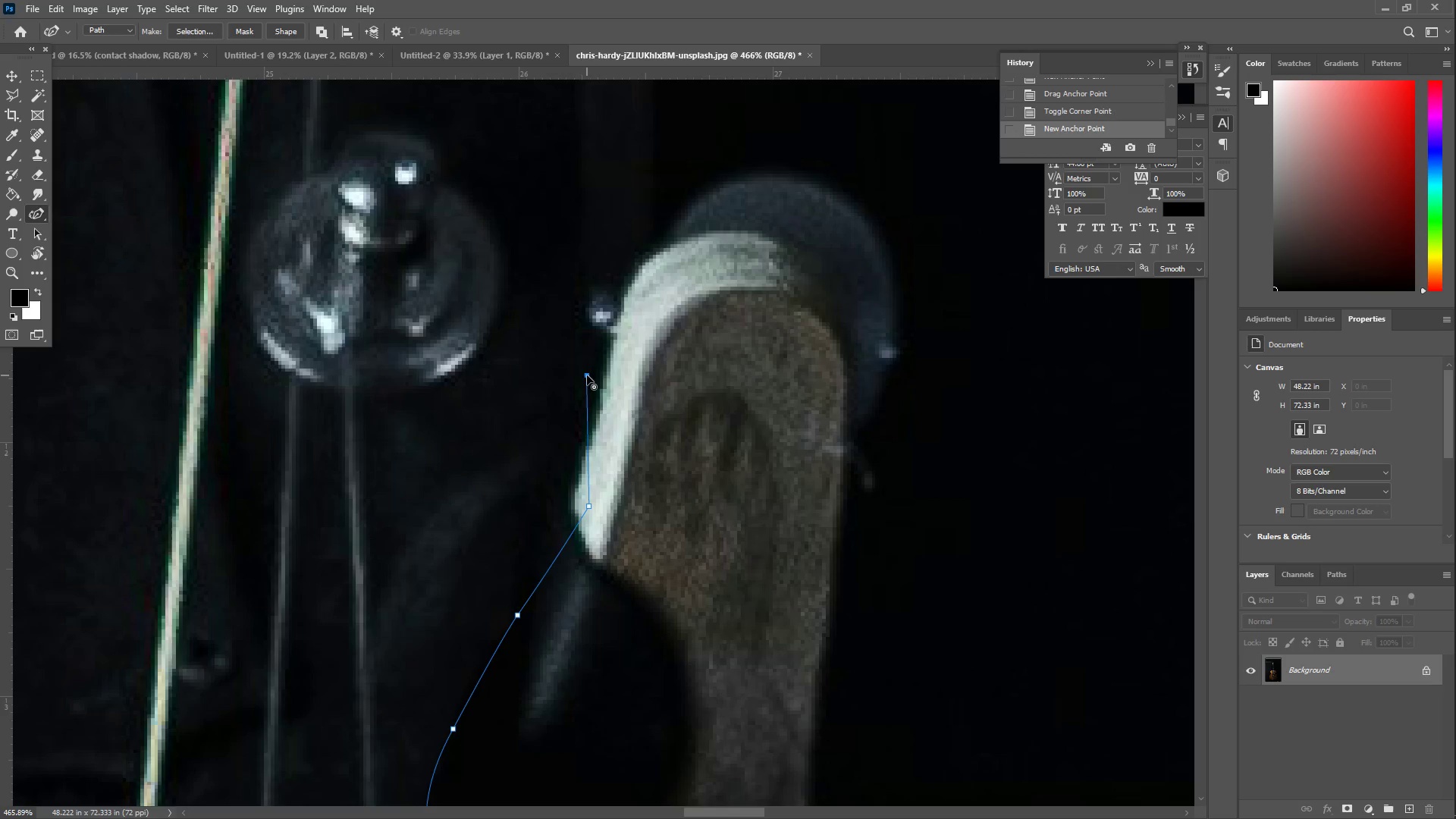 
left_click_drag(start_coordinate=[609, 372], to_coordinate=[623, 369])
 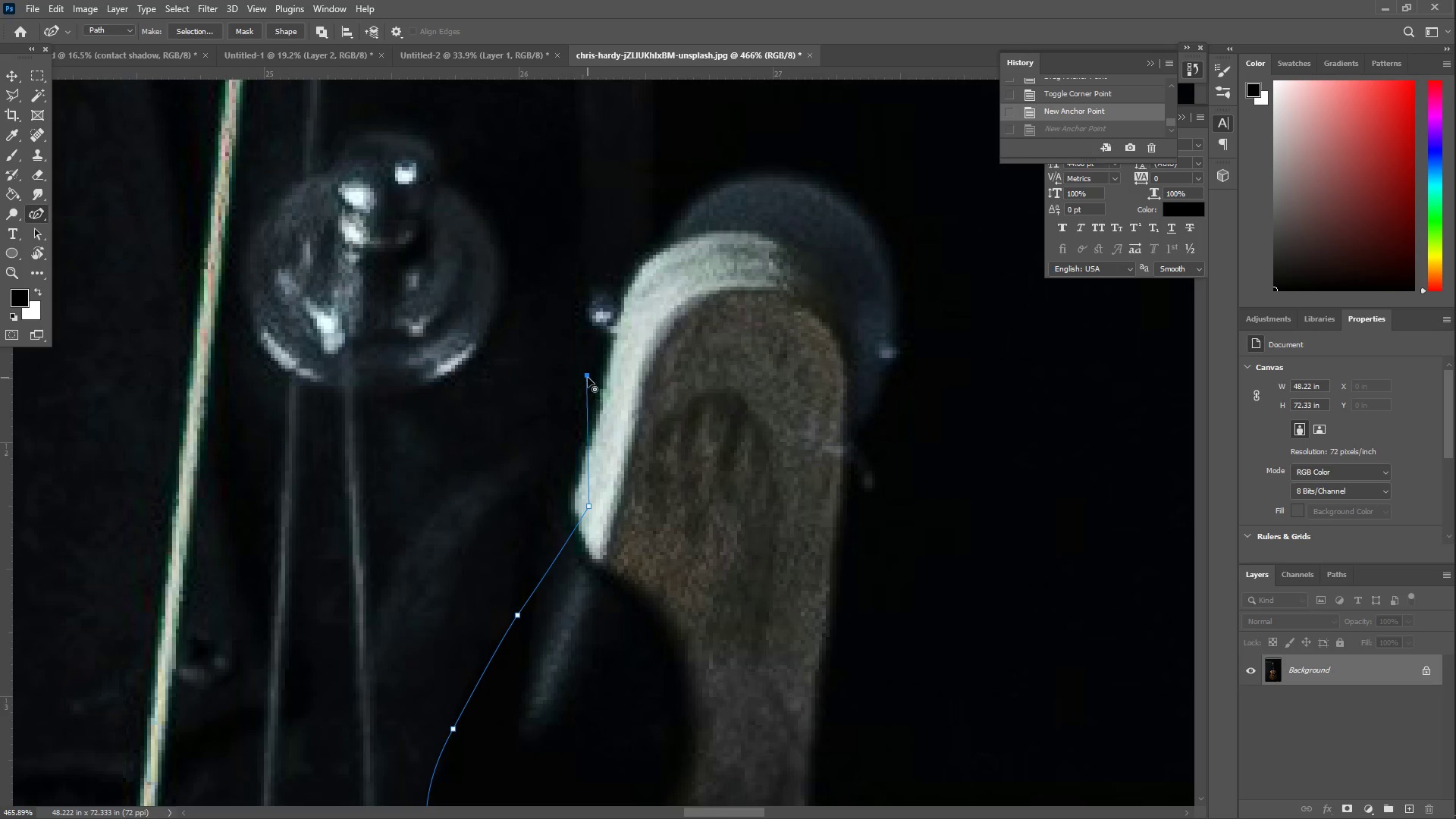 
key(Control+ControlLeft)
 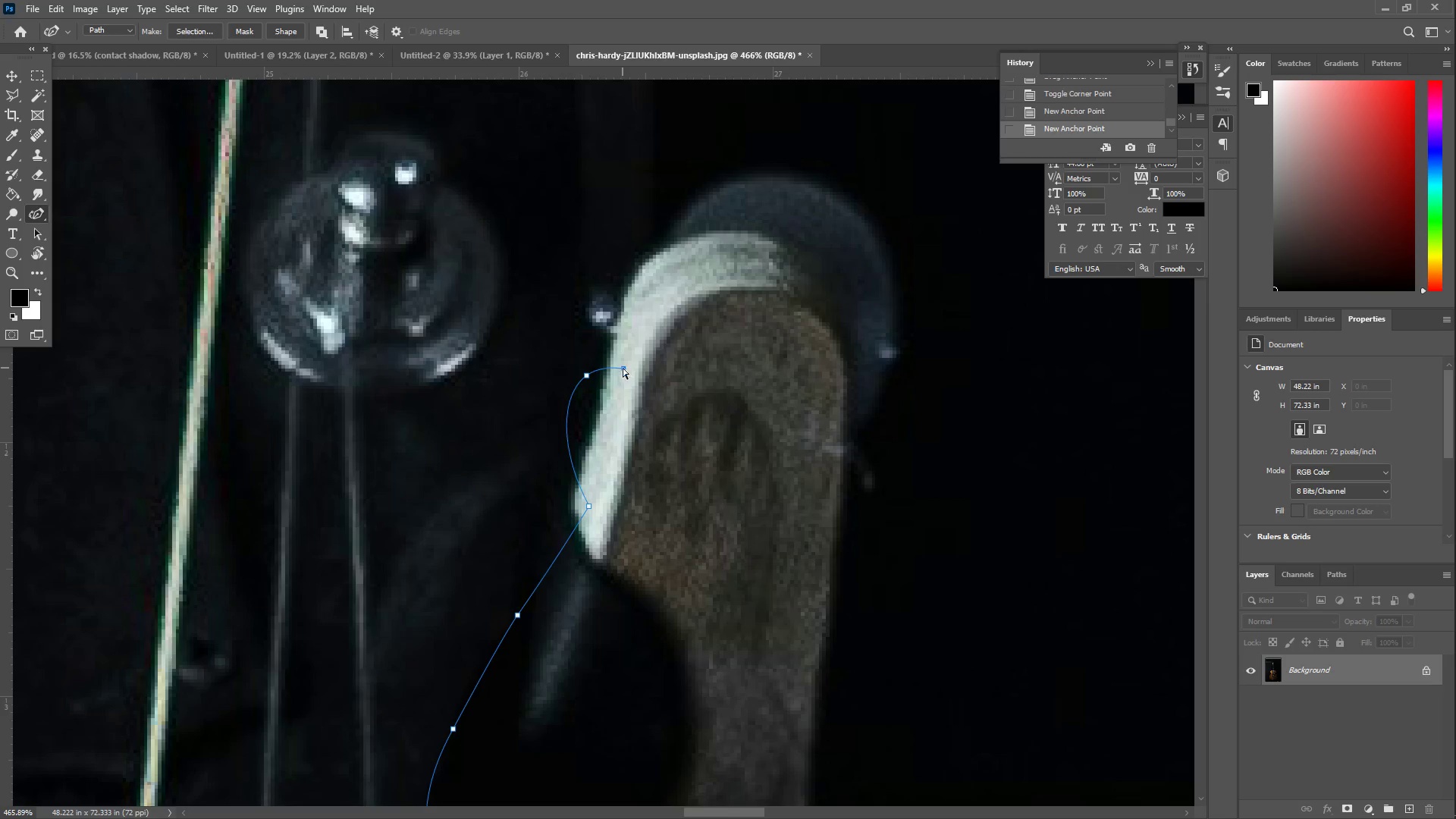 
key(Control+Z)
 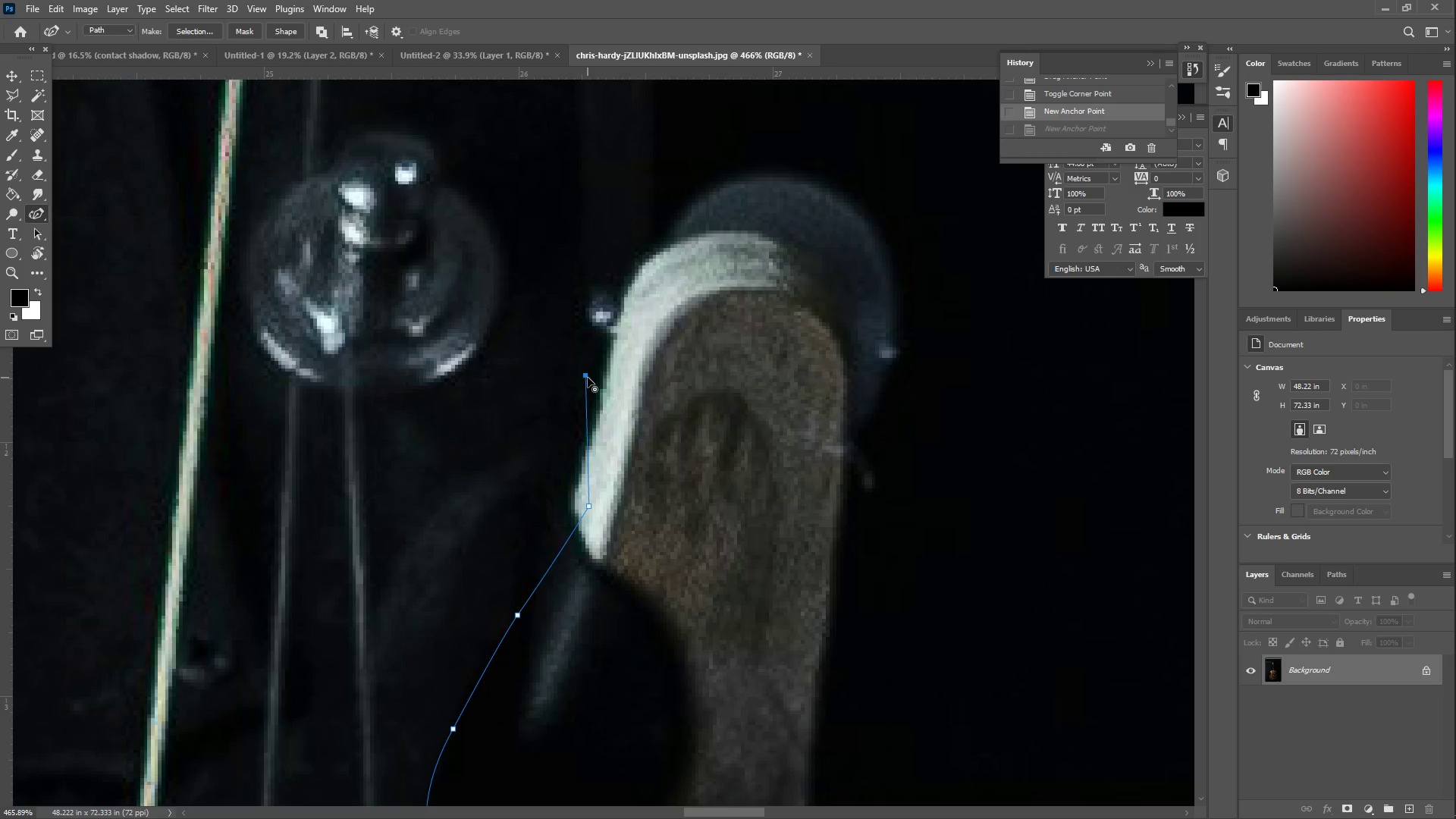 
double_click([588, 376])
 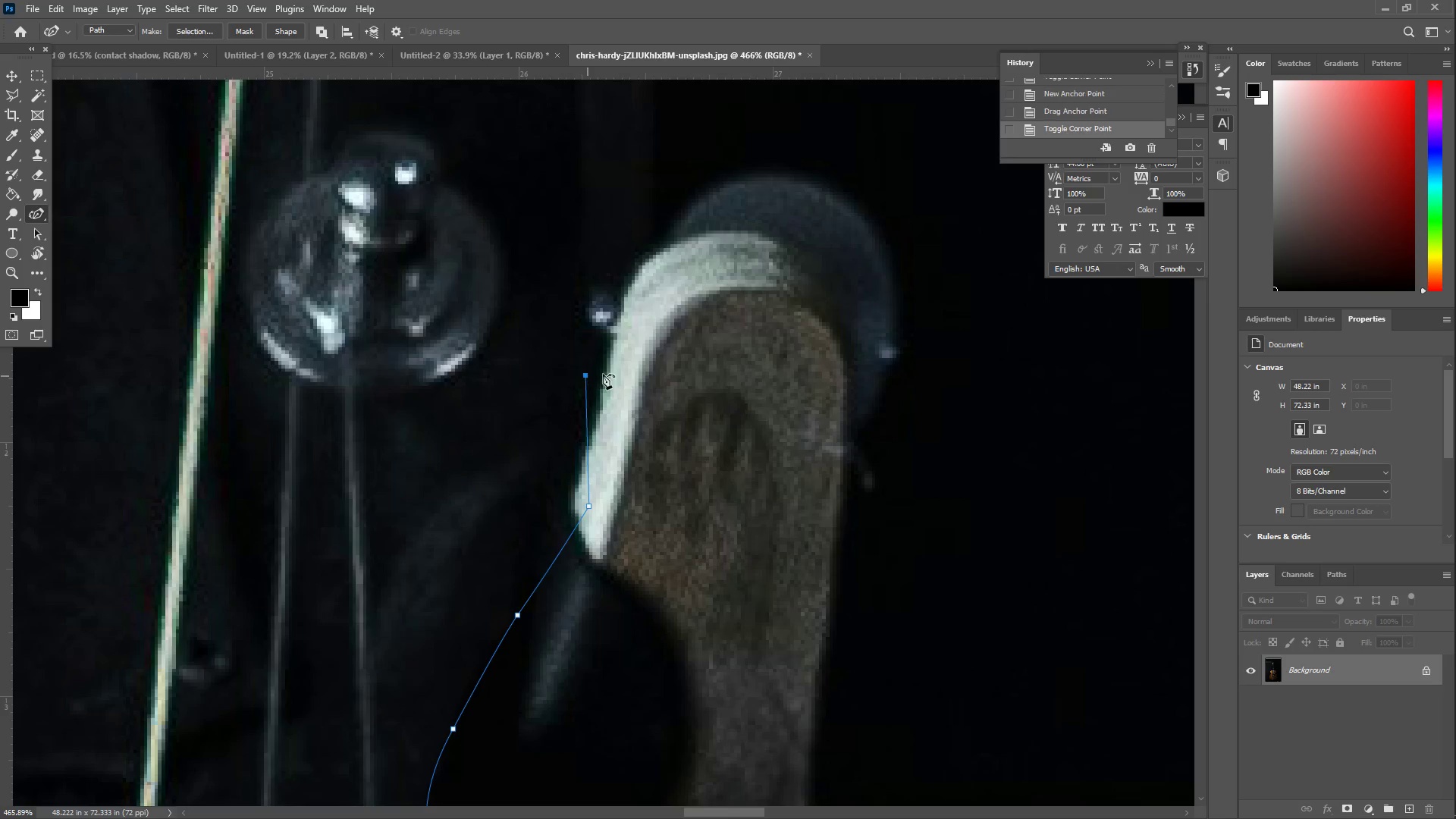 
left_click_drag(start_coordinate=[609, 374], to_coordinate=[622, 372])
 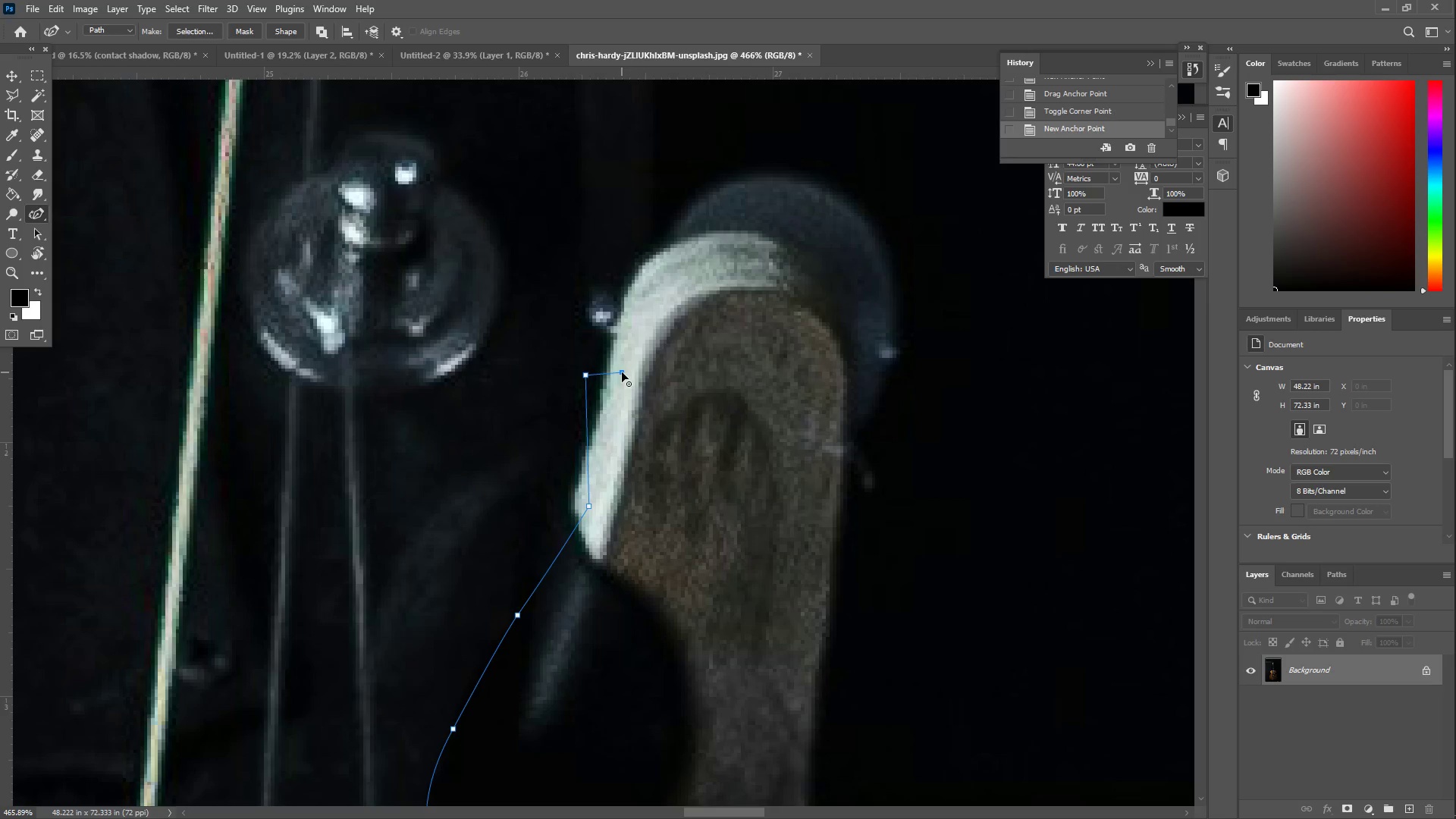 
left_click_drag(start_coordinate=[632, 374], to_coordinate=[665, 405])
 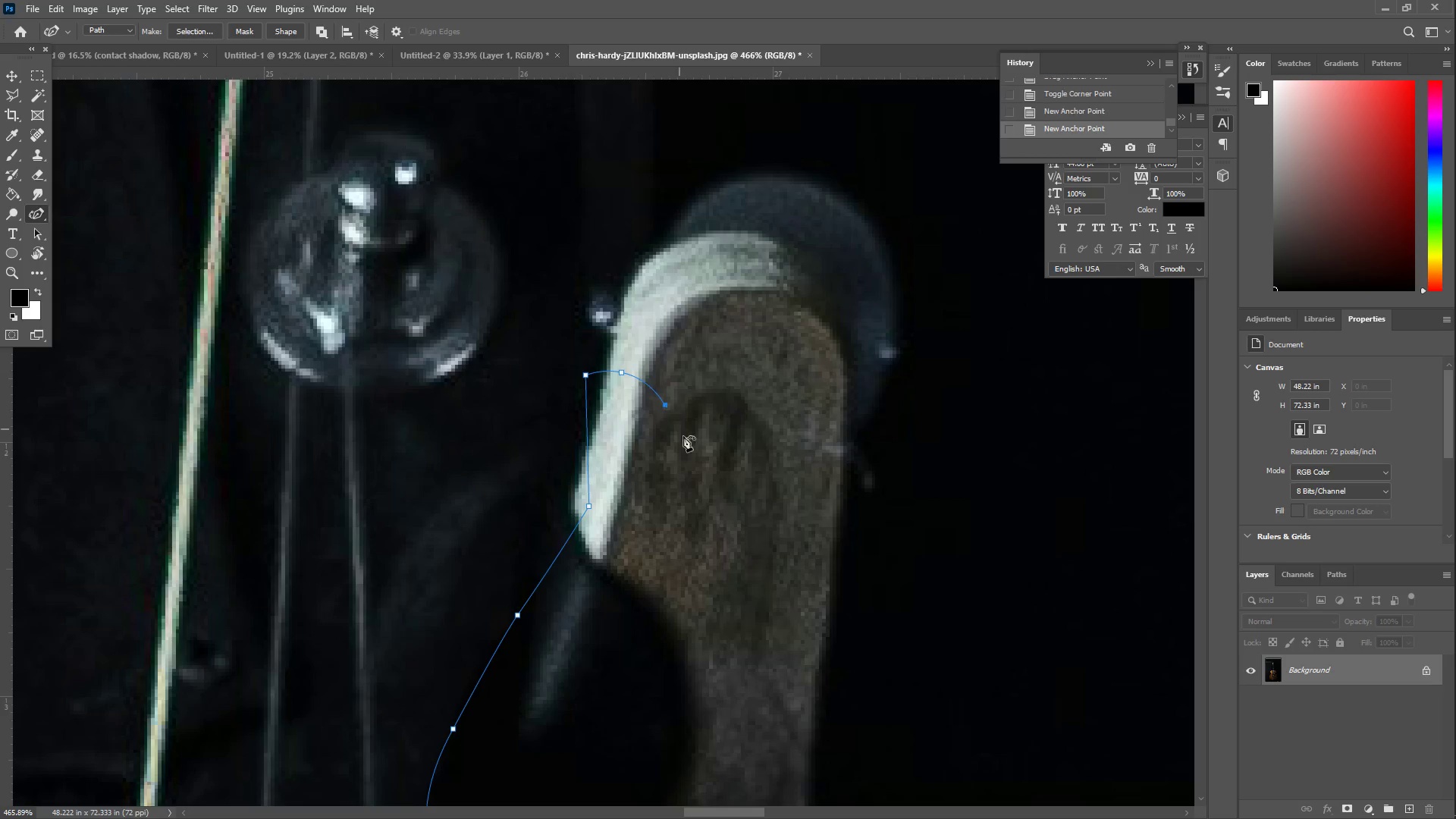 
left_click_drag(start_coordinate=[683, 436], to_coordinate=[717, 487])
 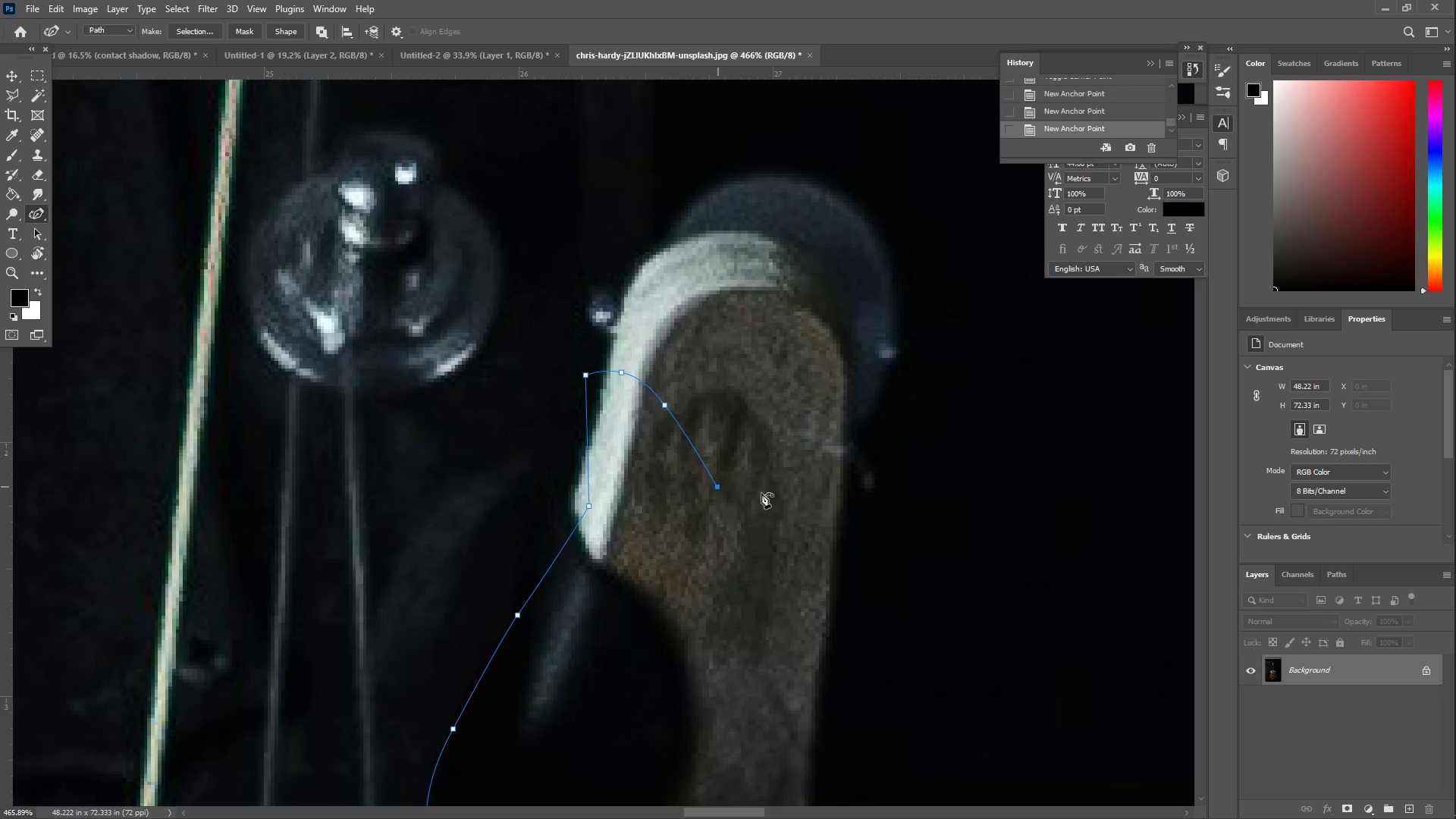 
left_click_drag(start_coordinate=[778, 497], to_coordinate=[784, 497])
 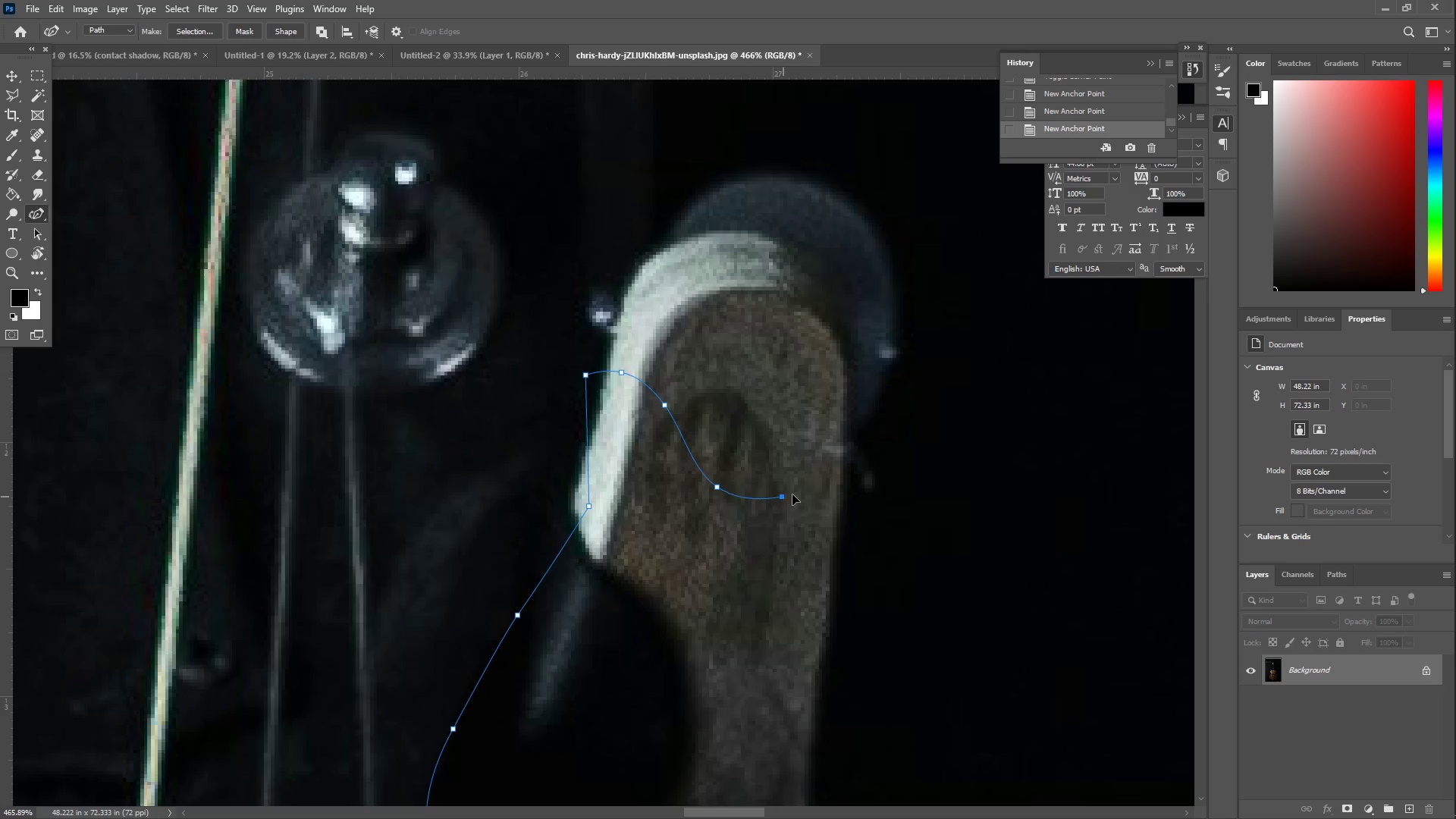 
left_click_drag(start_coordinate=[819, 488], to_coordinate=[828, 482])
 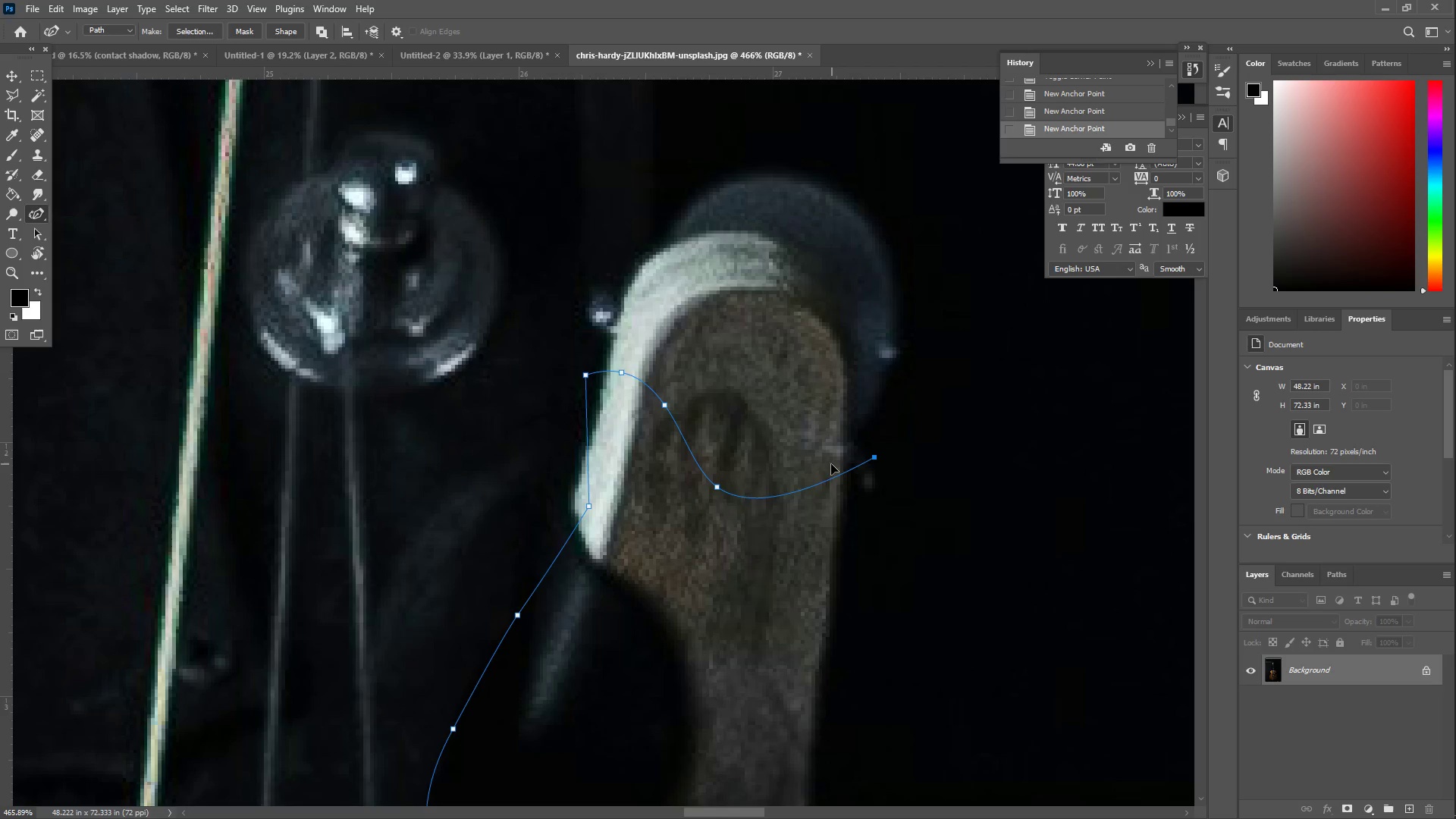 
left_click([821, 460])
 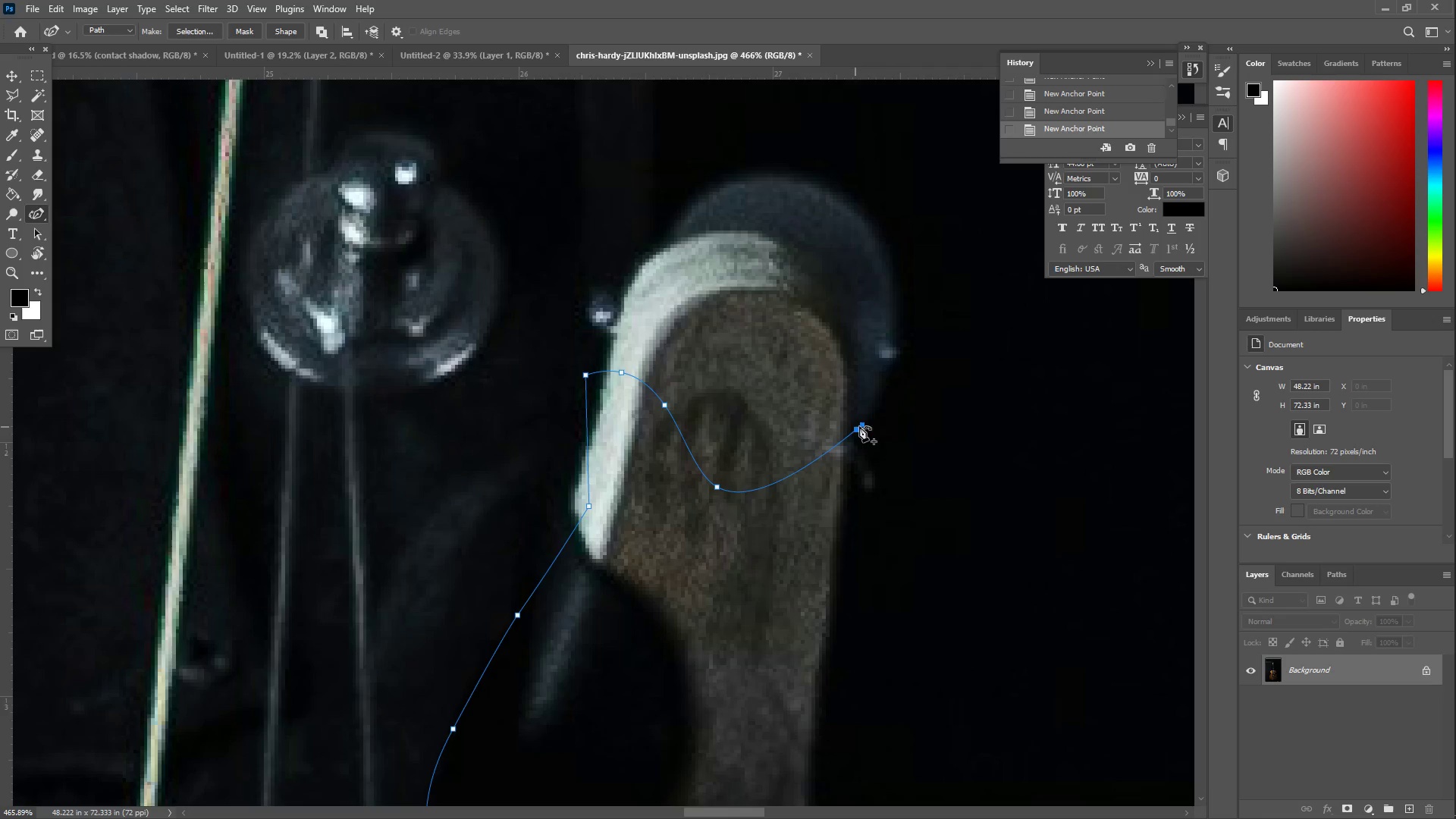 
left_click_drag(start_coordinate=[884, 398], to_coordinate=[897, 334])
 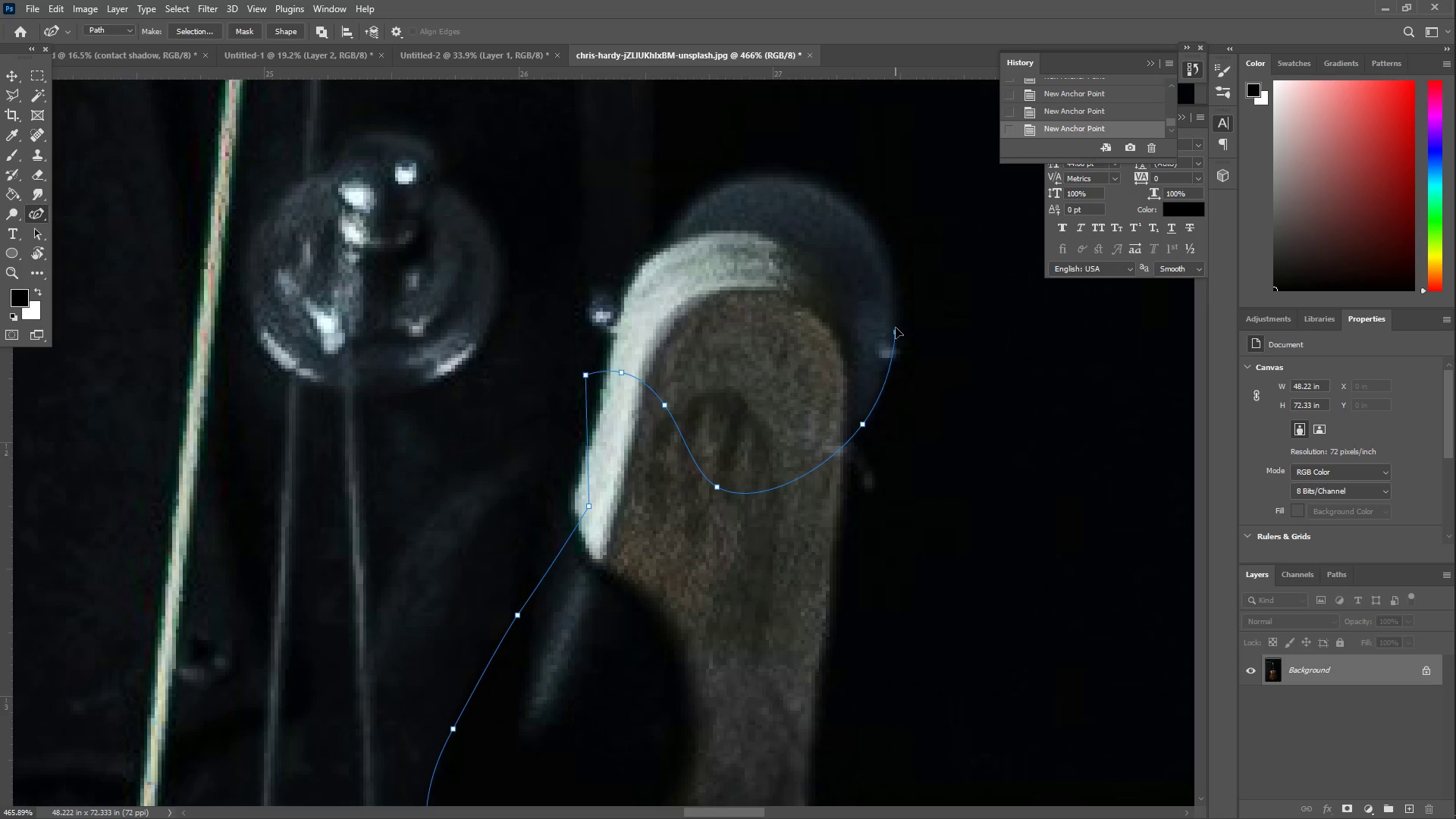 
left_click([896, 326])
 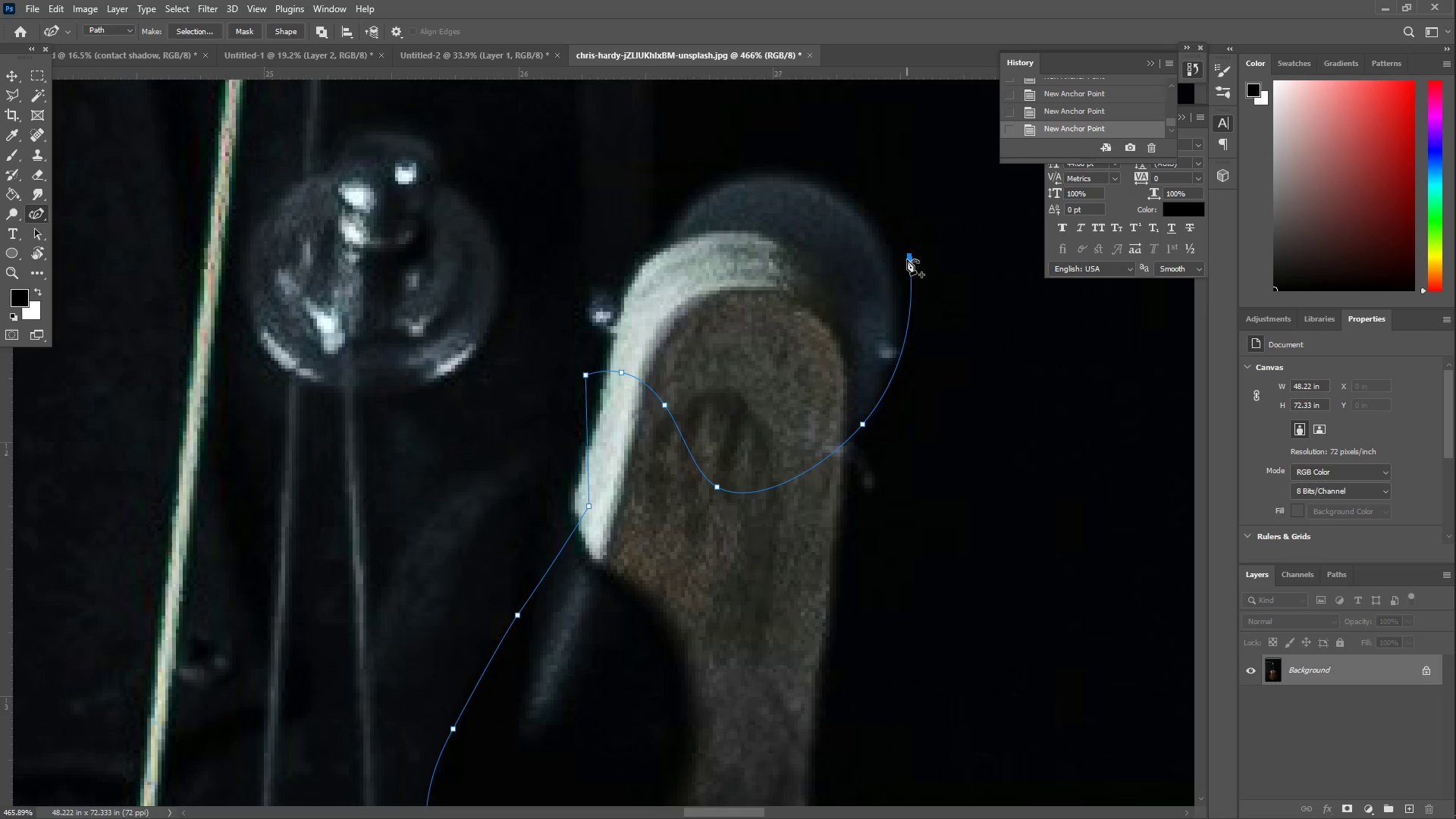 
left_click_drag(start_coordinate=[909, 257], to_coordinate=[891, 251])
 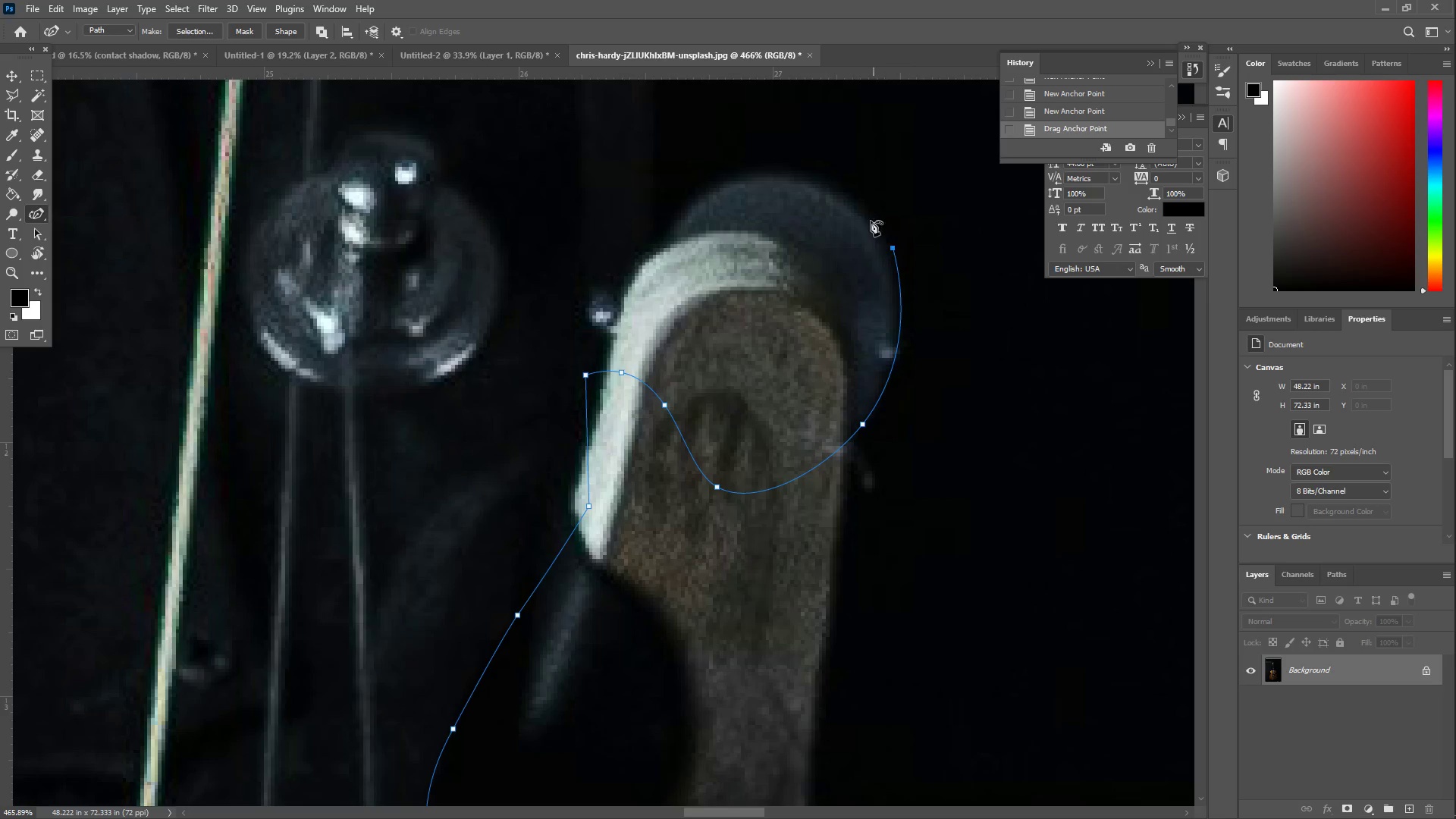 
left_click_drag(start_coordinate=[851, 211], to_coordinate=[798, 172])
 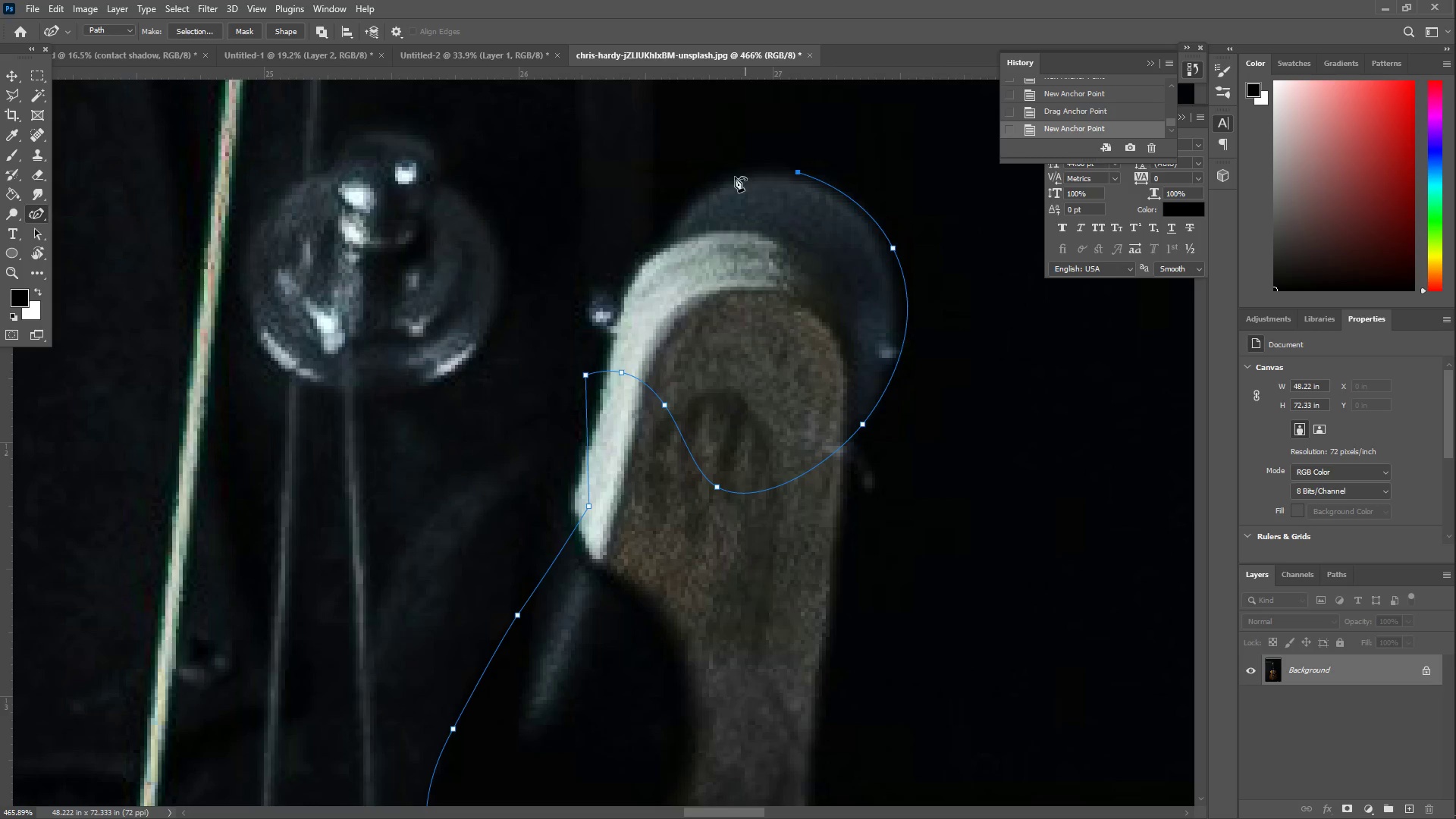 
left_click_drag(start_coordinate=[733, 177], to_coordinate=[701, 196])
 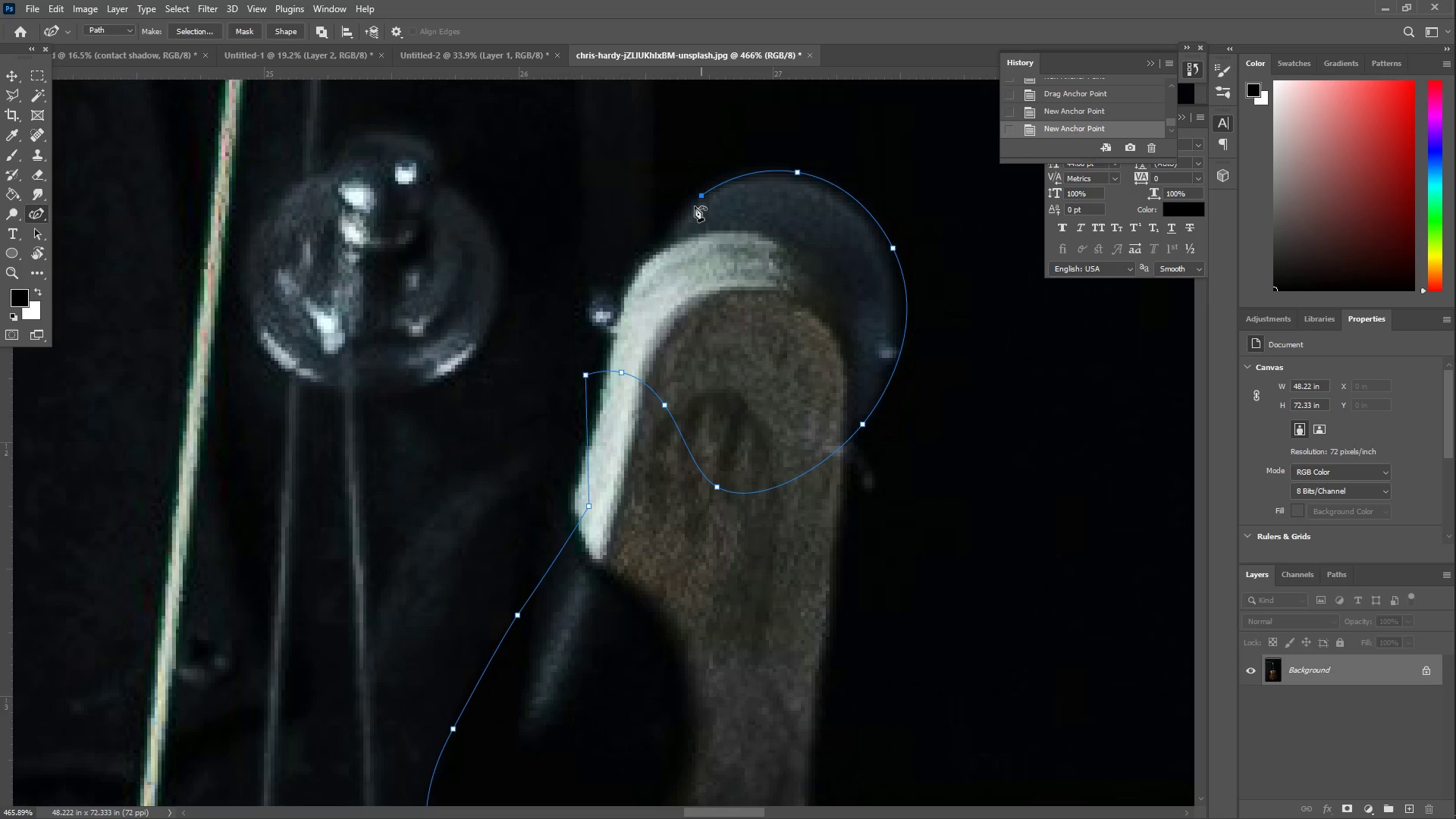 
left_click_drag(start_coordinate=[680, 221], to_coordinate=[659, 258])
 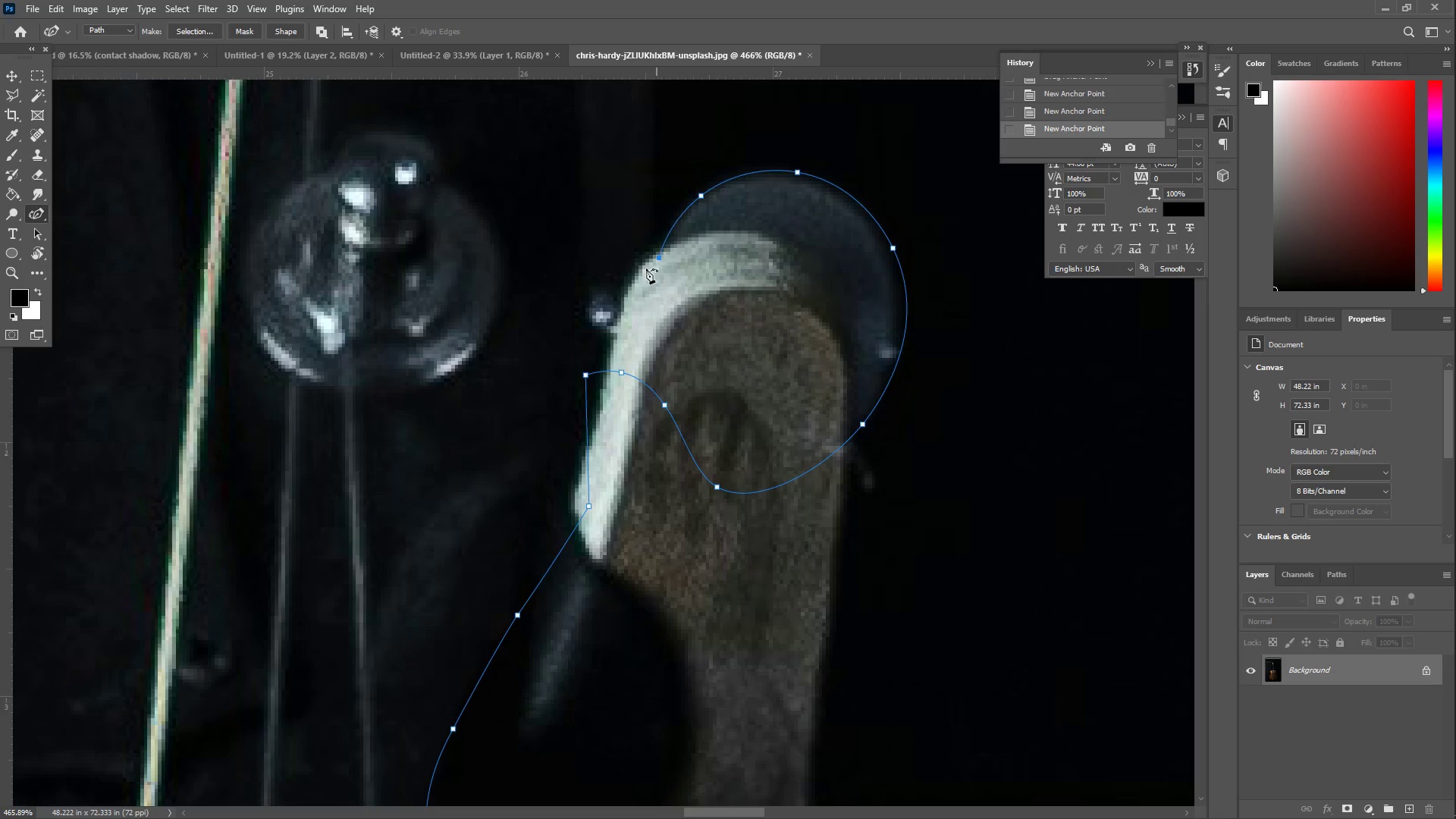 
left_click_drag(start_coordinate=[639, 275], to_coordinate=[628, 278])
 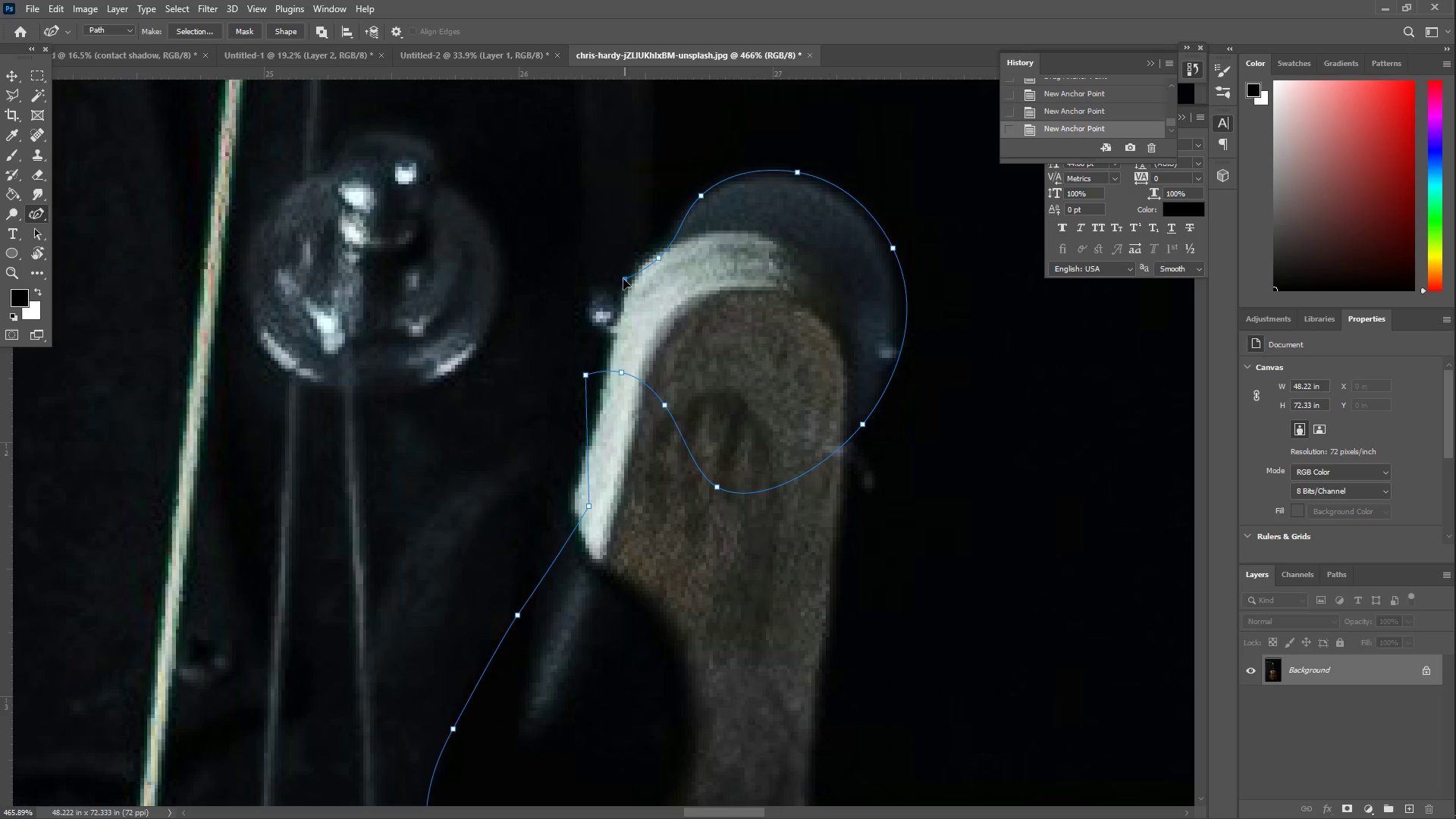 
left_click([610, 278])
 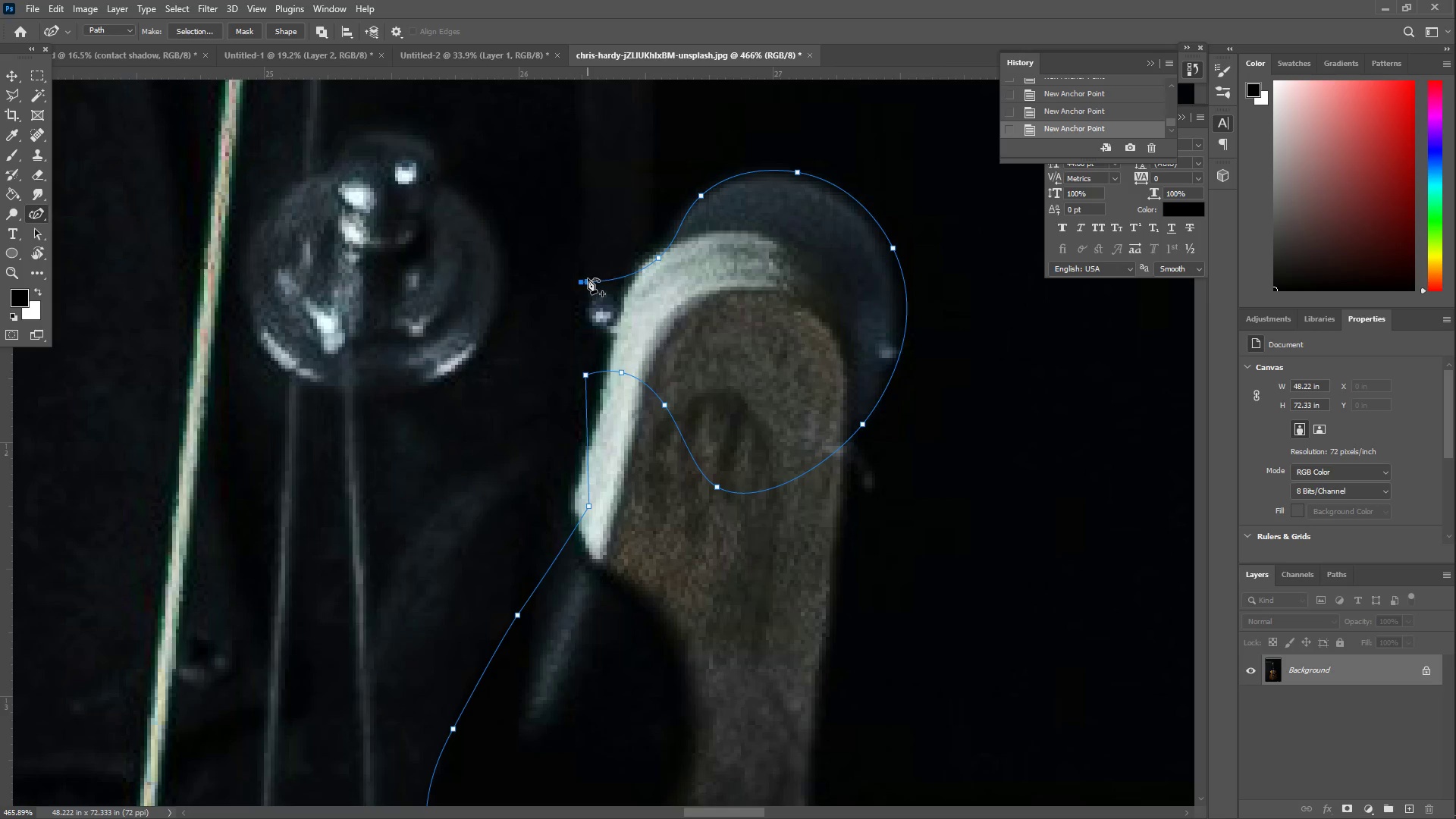 
left_click_drag(start_coordinate=[579, 282], to_coordinate=[588, 284])
 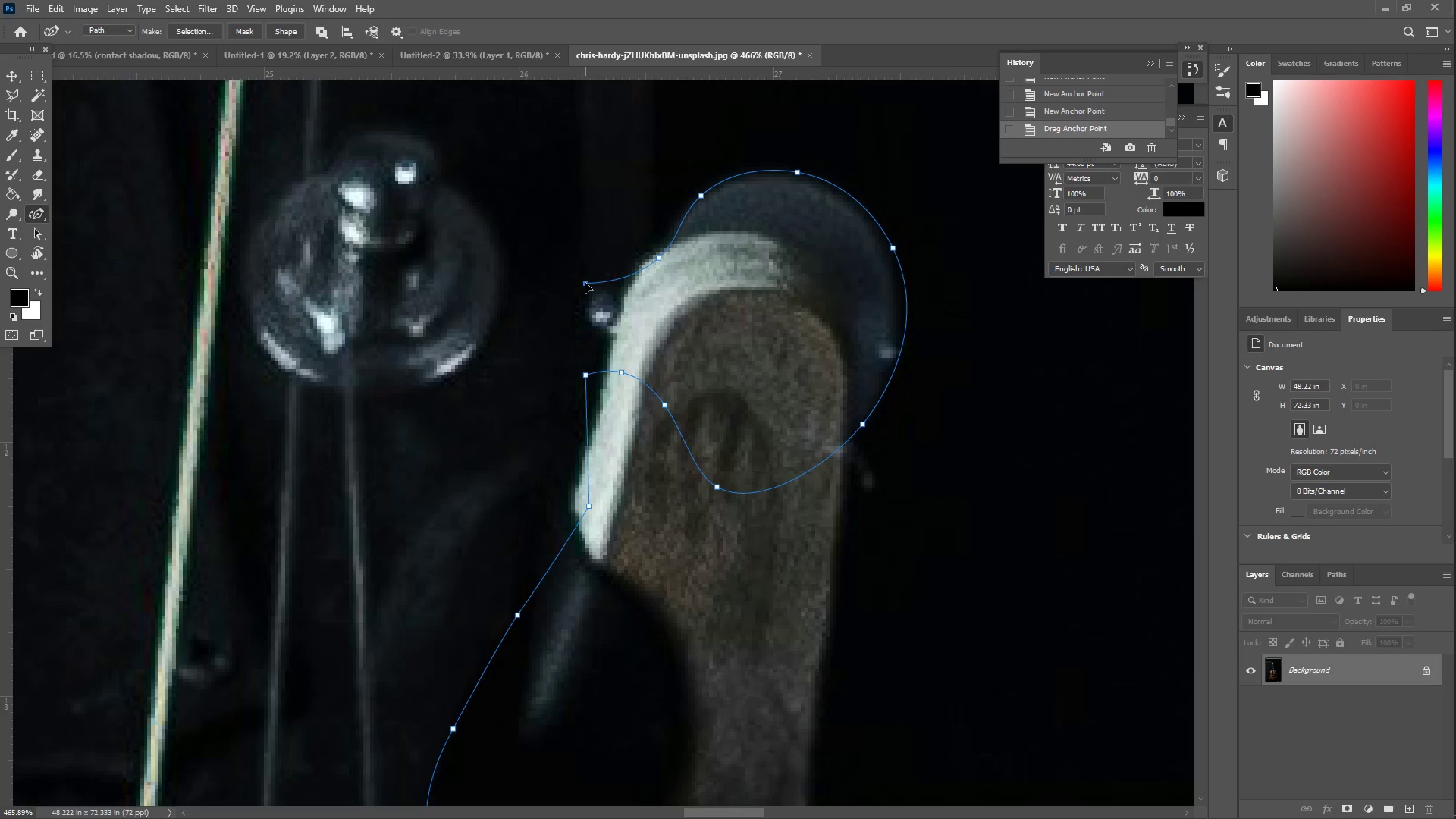 
double_click([585, 283])
 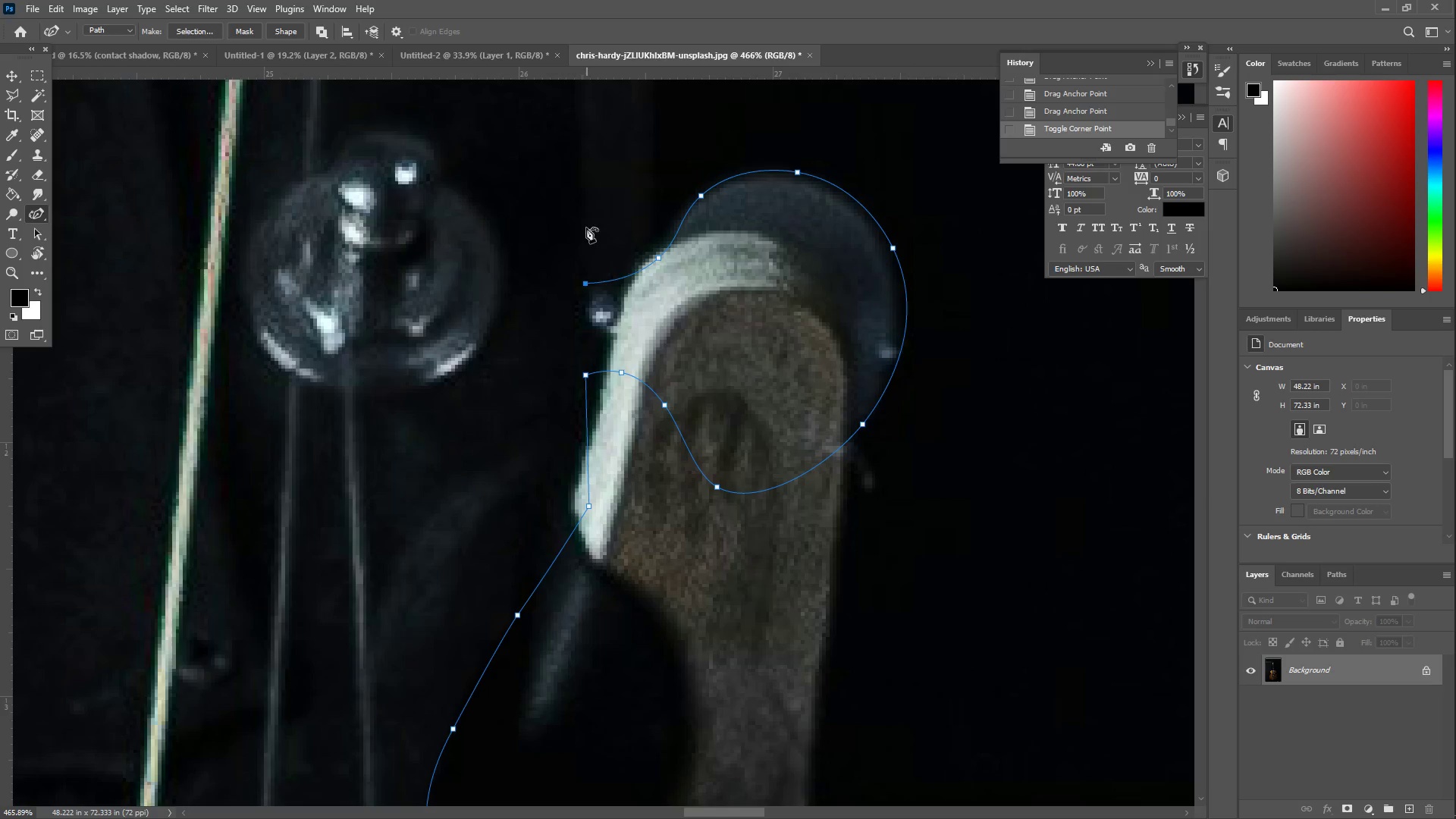 
hold_key(key=Space, duration=0.66)
 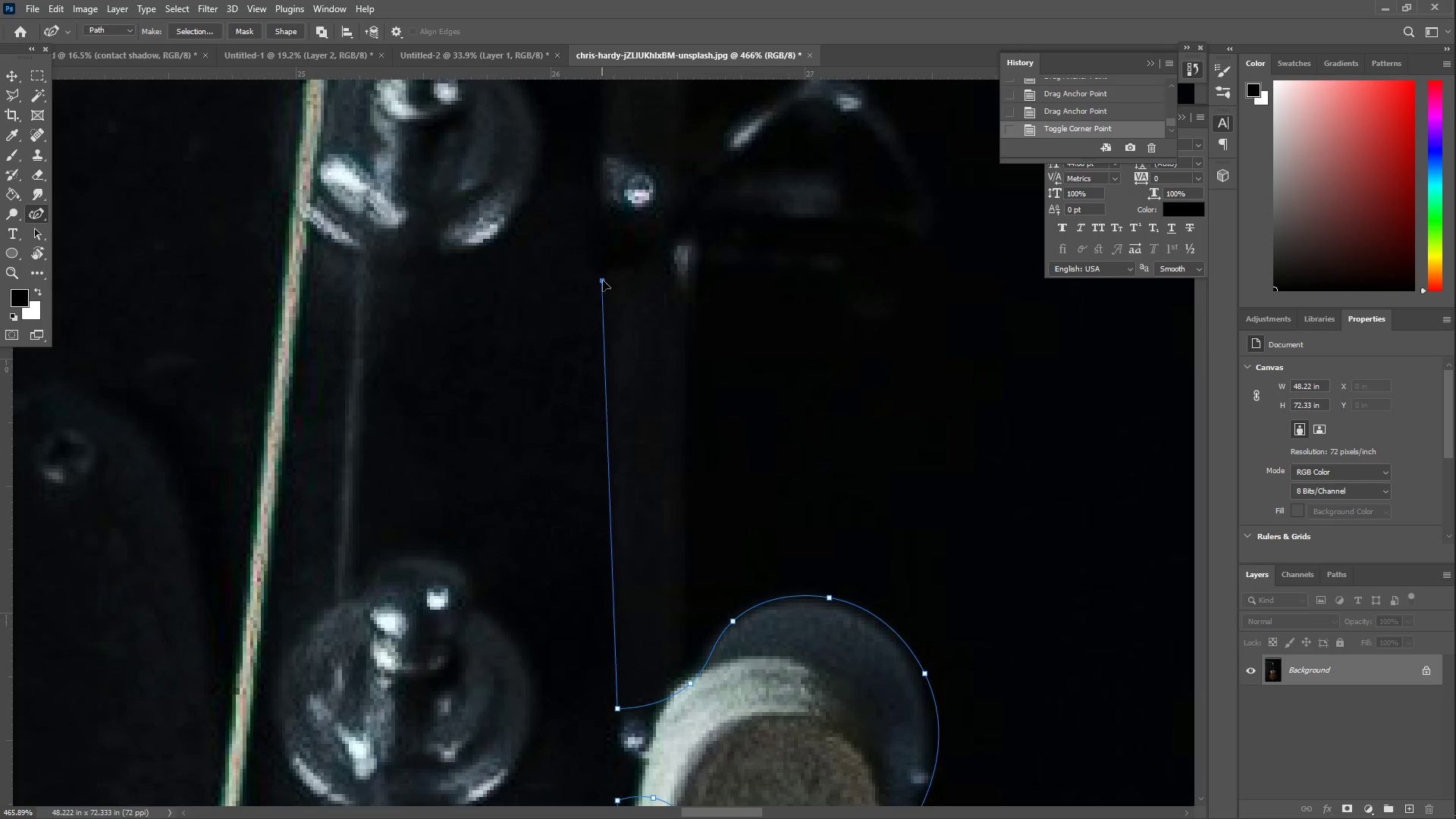 
left_click_drag(start_coordinate=[582, 218], to_coordinate=[613, 644])
 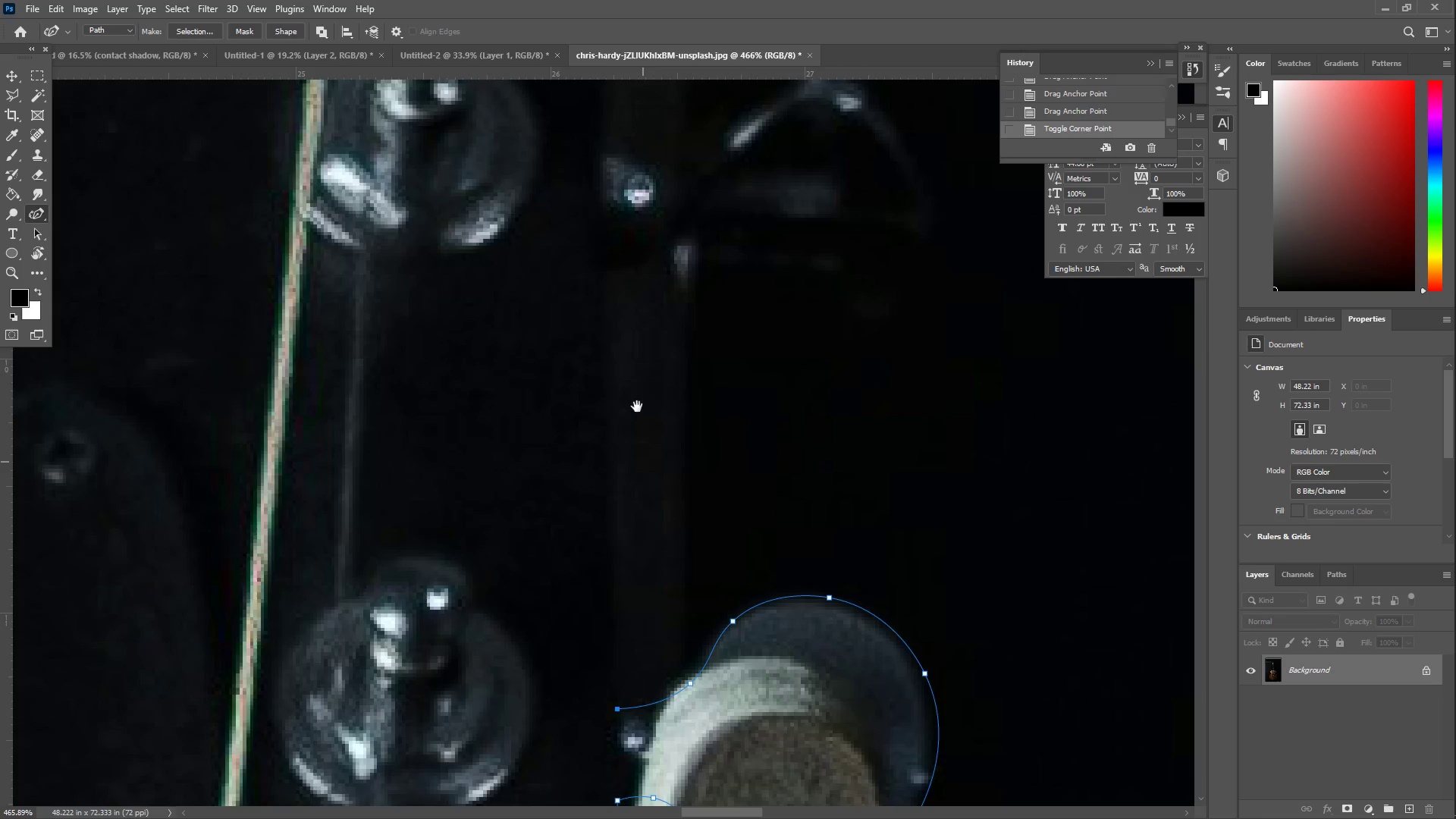 
left_click_drag(start_coordinate=[595, 297], to_coordinate=[603, 282])
 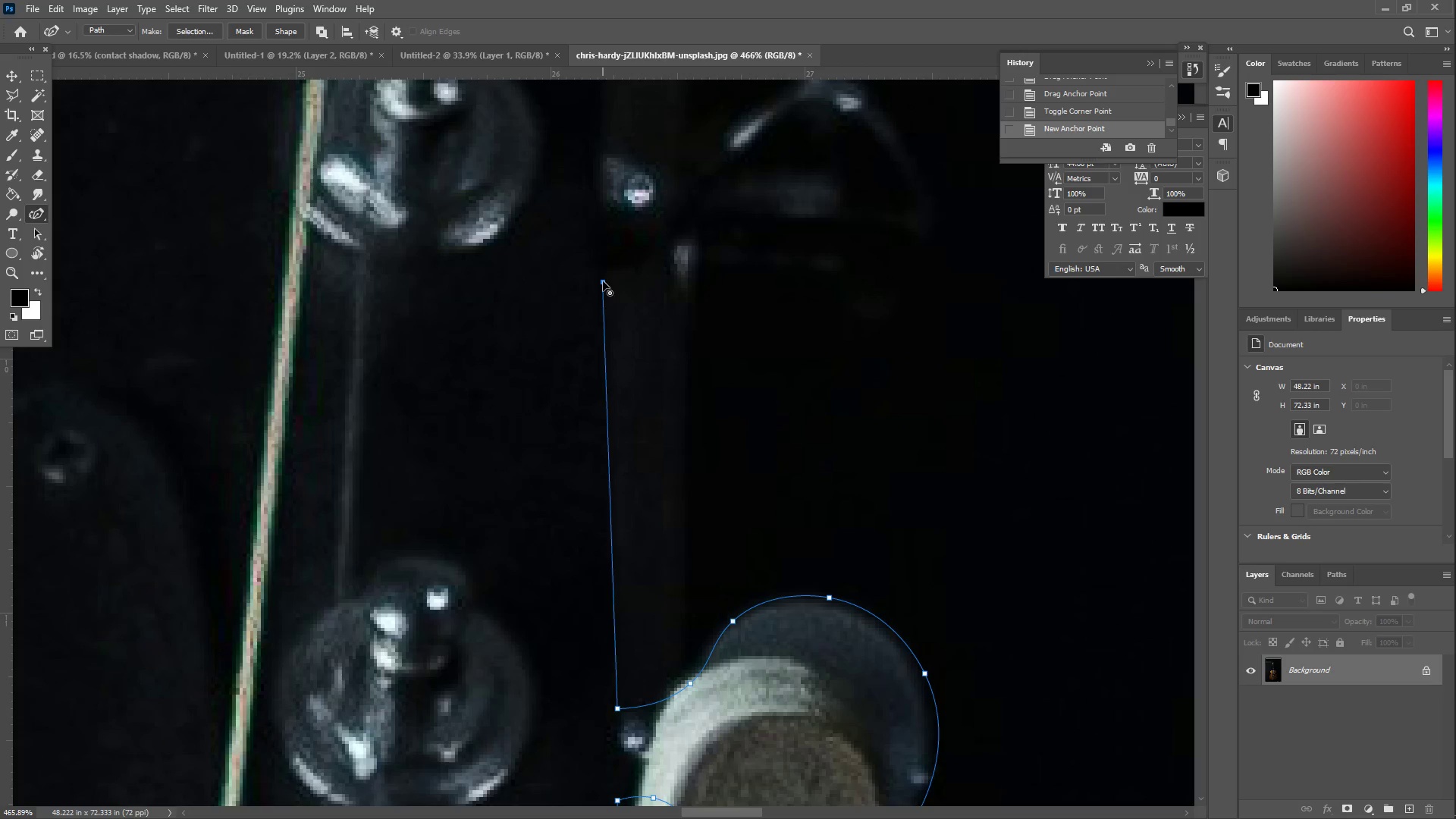 
double_click([603, 281])
 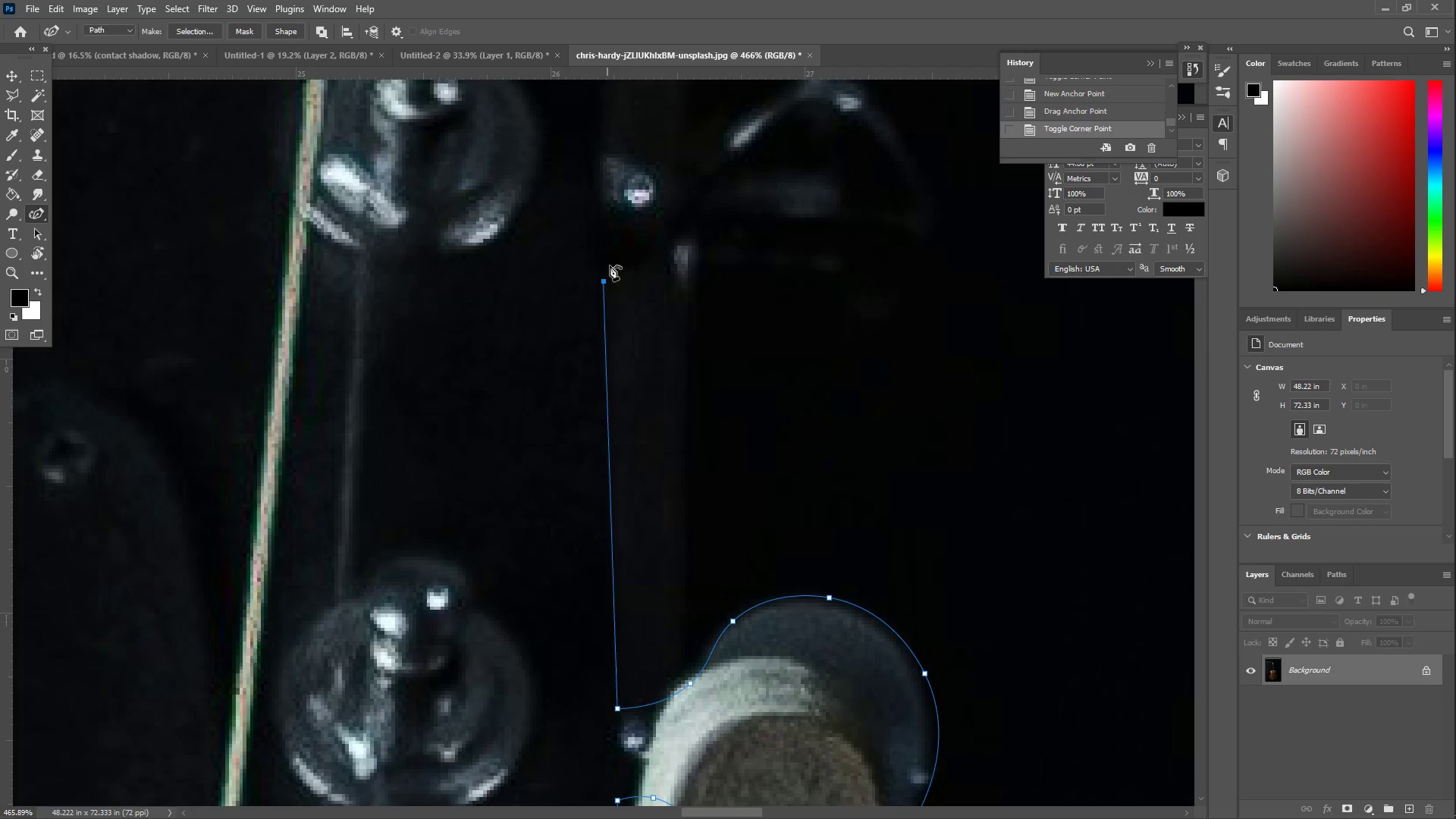 
left_click_drag(start_coordinate=[622, 258], to_coordinate=[646, 262])
 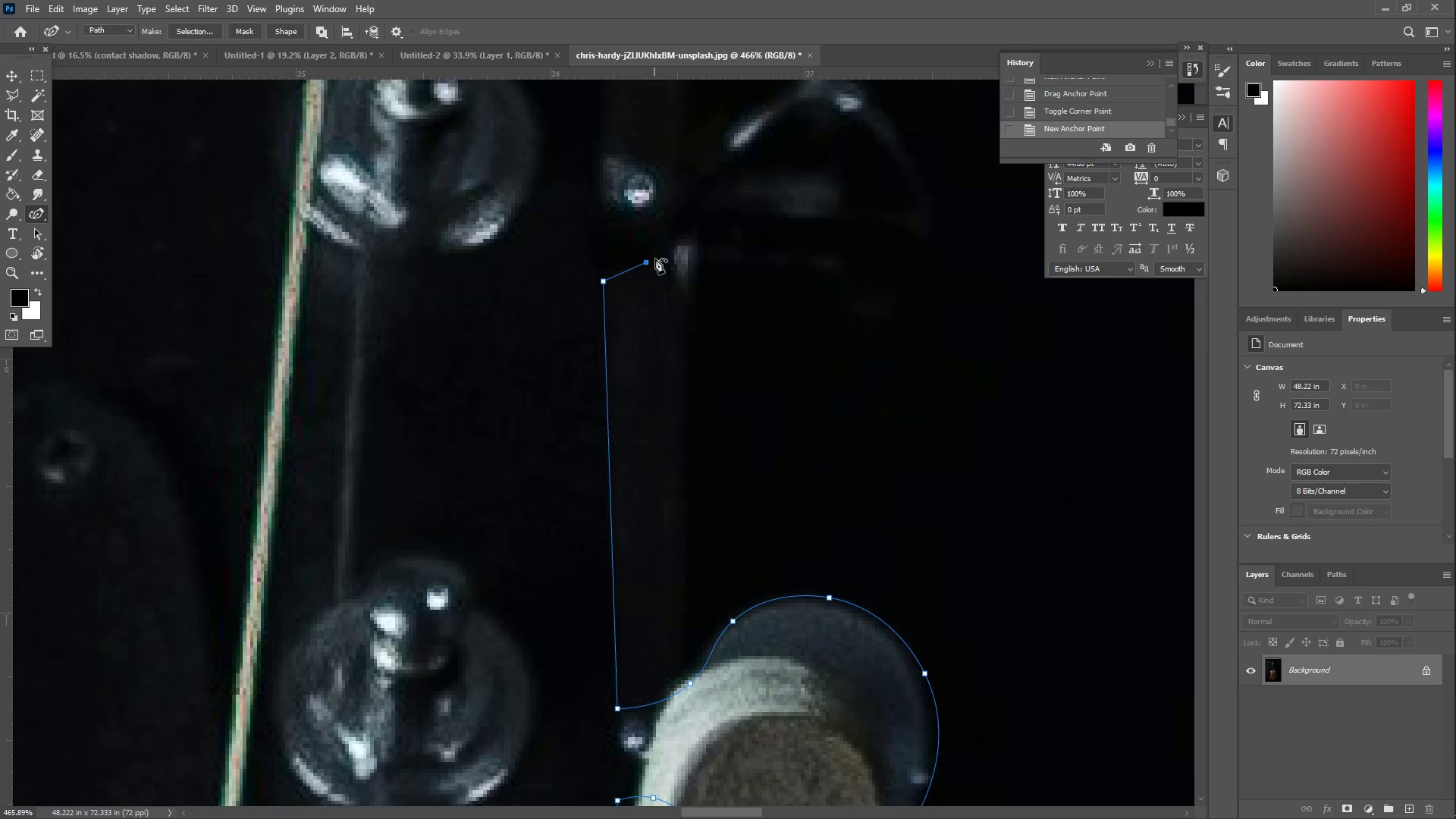 
left_click_drag(start_coordinate=[663, 256], to_coordinate=[673, 248])
 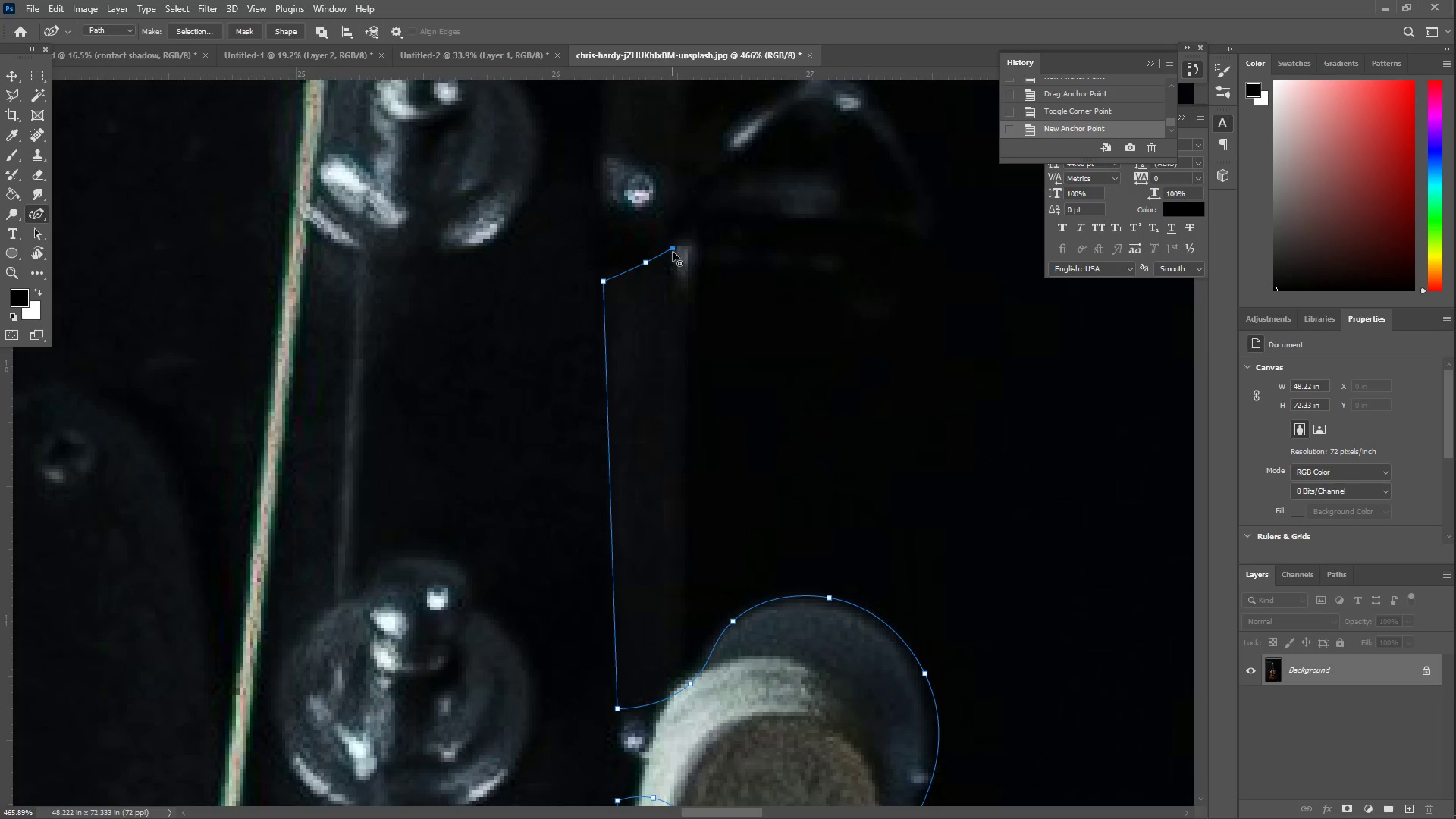 
left_click_drag(start_coordinate=[670, 265], to_coordinate=[669, 314])
 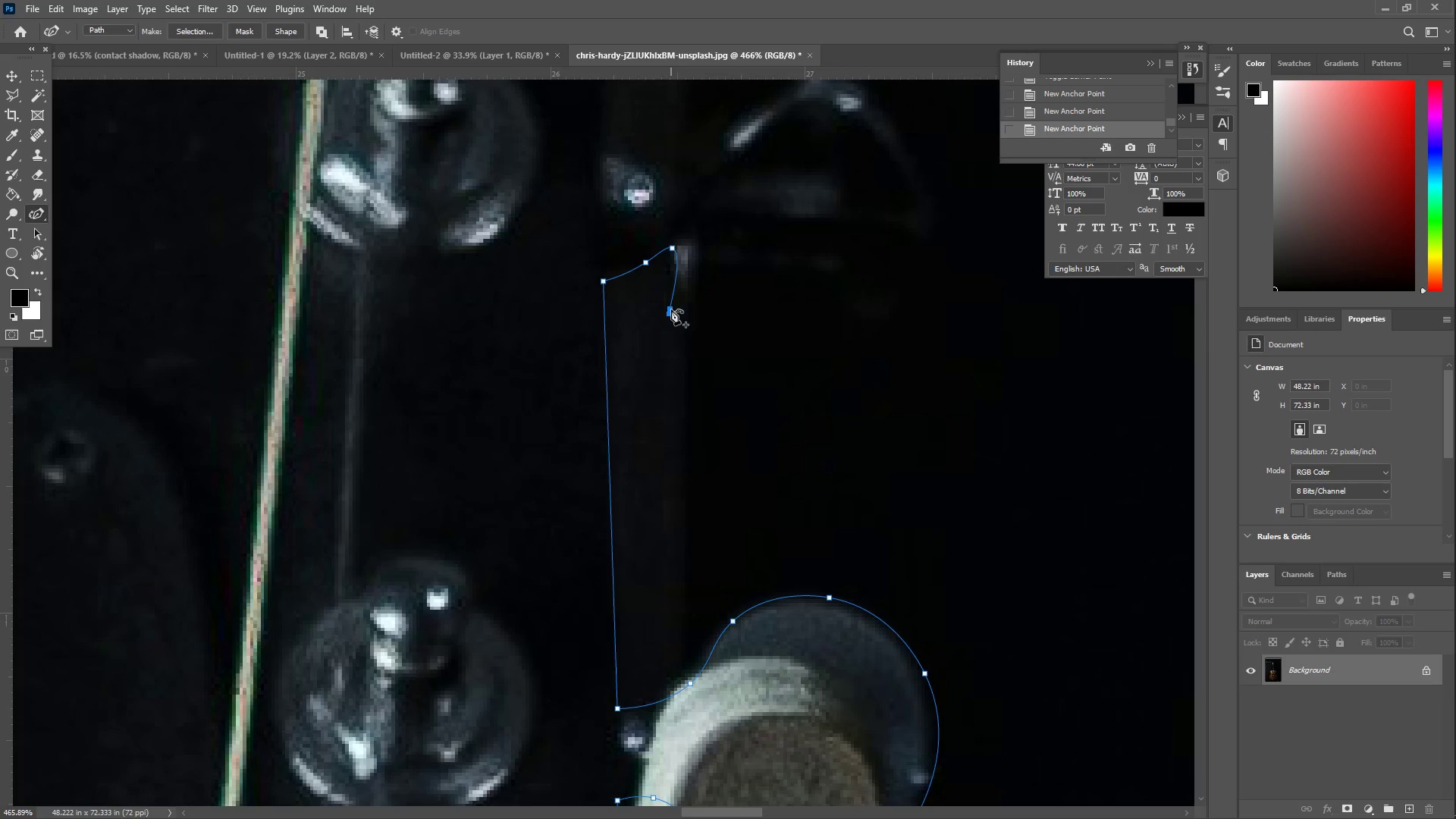 
left_click_drag(start_coordinate=[679, 335], to_coordinate=[685, 338])
 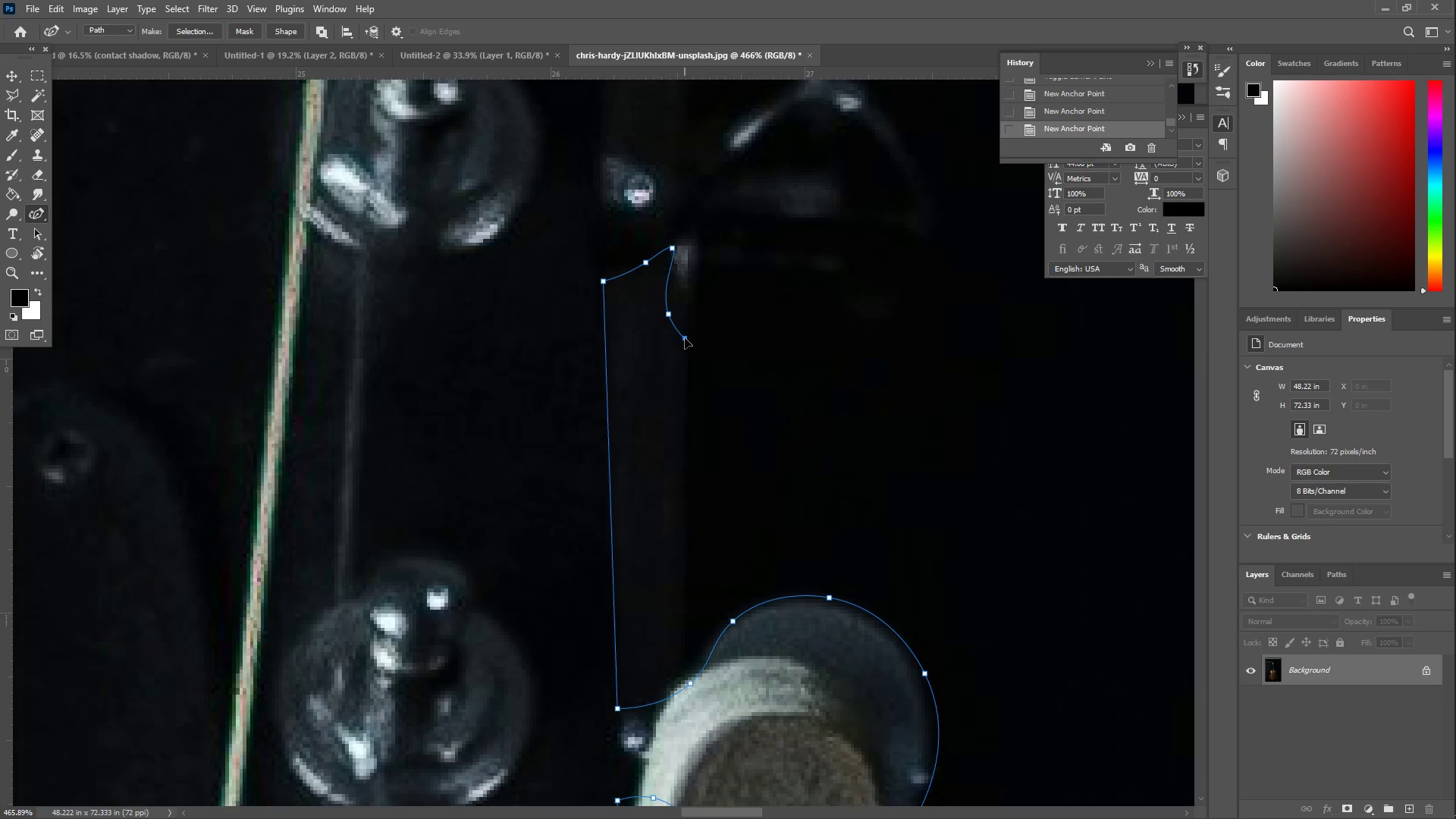 
left_click_drag(start_coordinate=[697, 354], to_coordinate=[783, 365])
 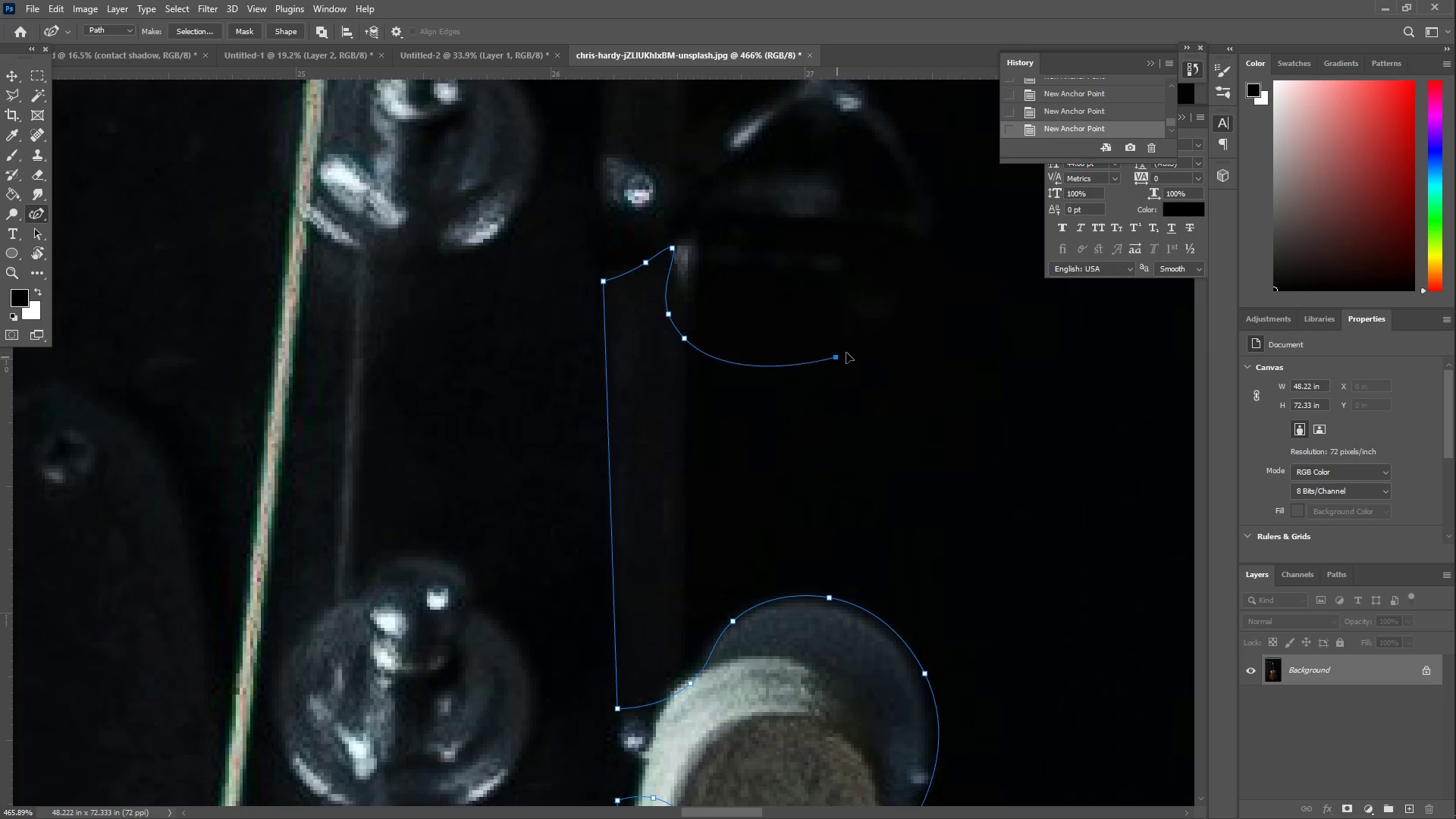 
left_click_drag(start_coordinate=[861, 344], to_coordinate=[734, 330])
 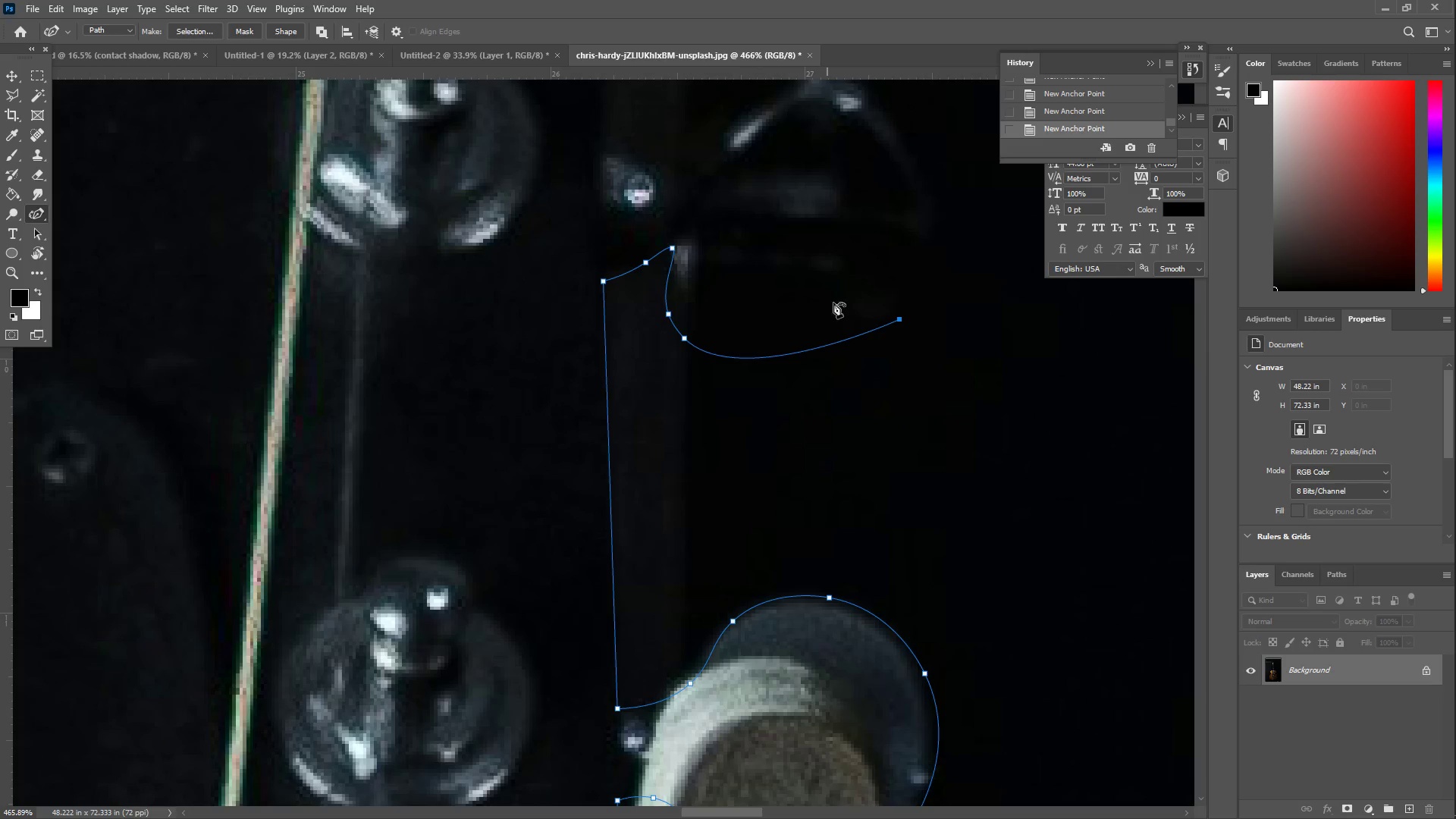 
left_click_drag(start_coordinate=[855, 271], to_coordinate=[927, 247])
 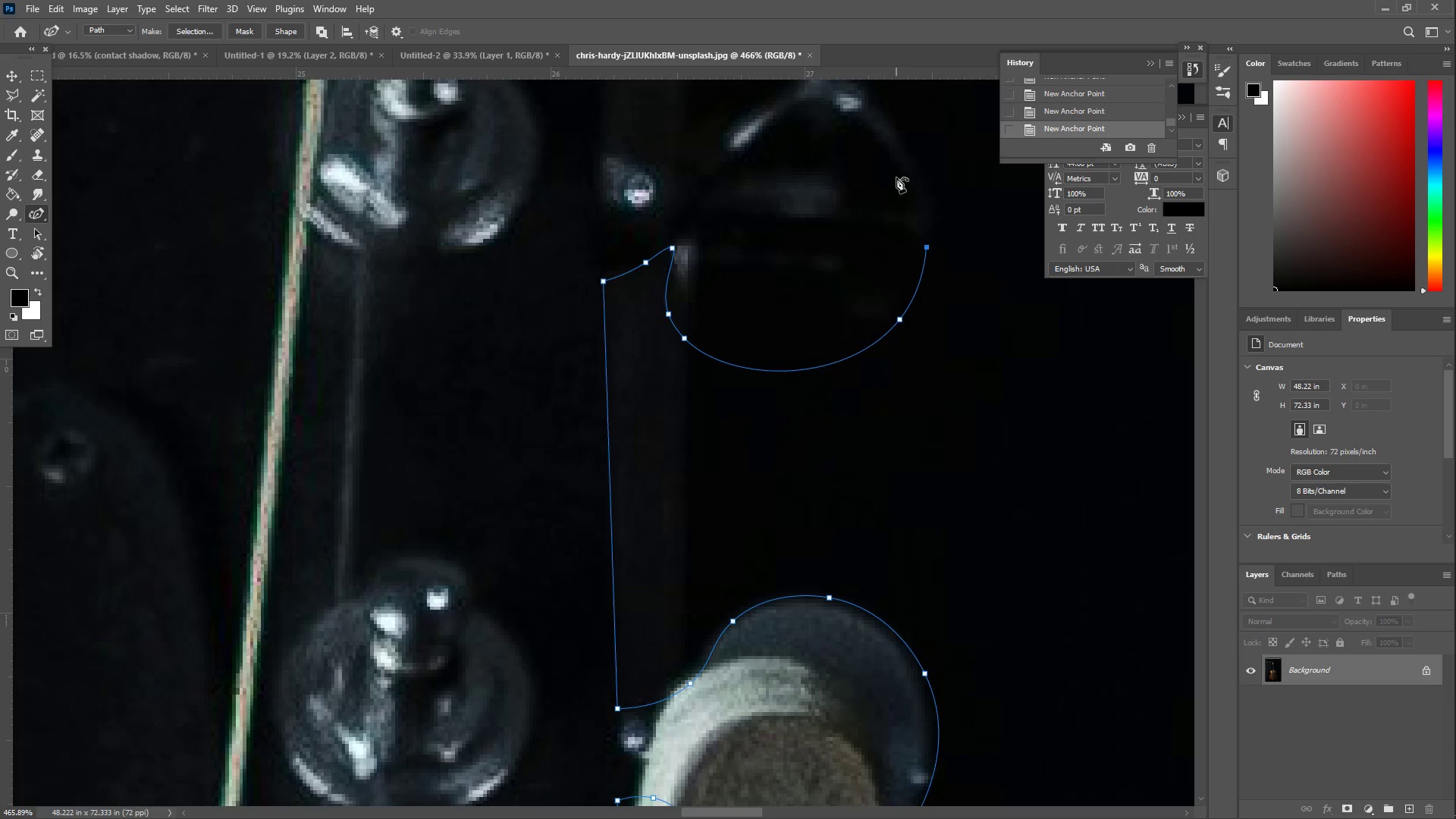 
left_click_drag(start_coordinate=[896, 152], to_coordinate=[899, 138])
 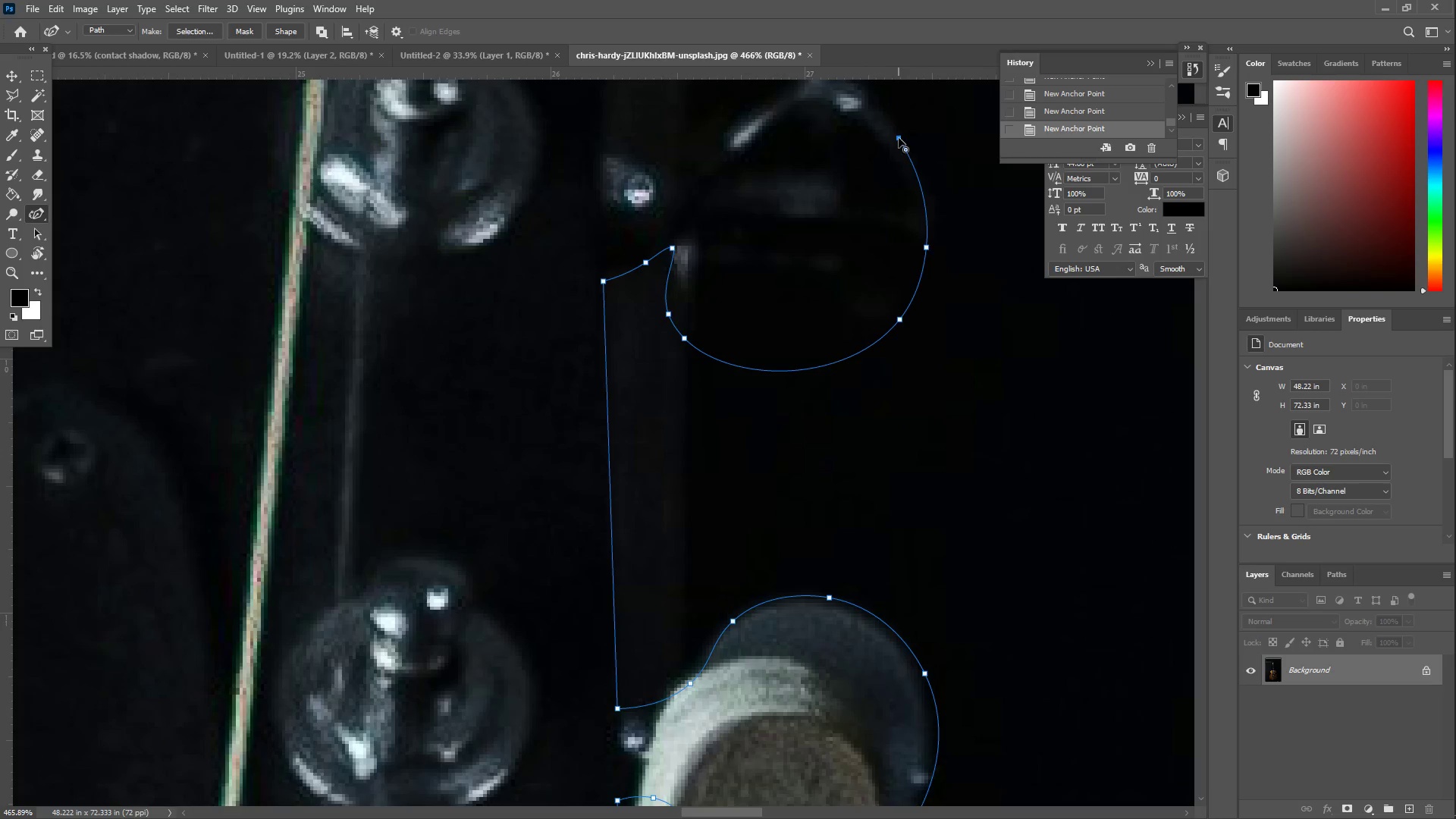 
hold_key(key=Space, duration=0.58)
 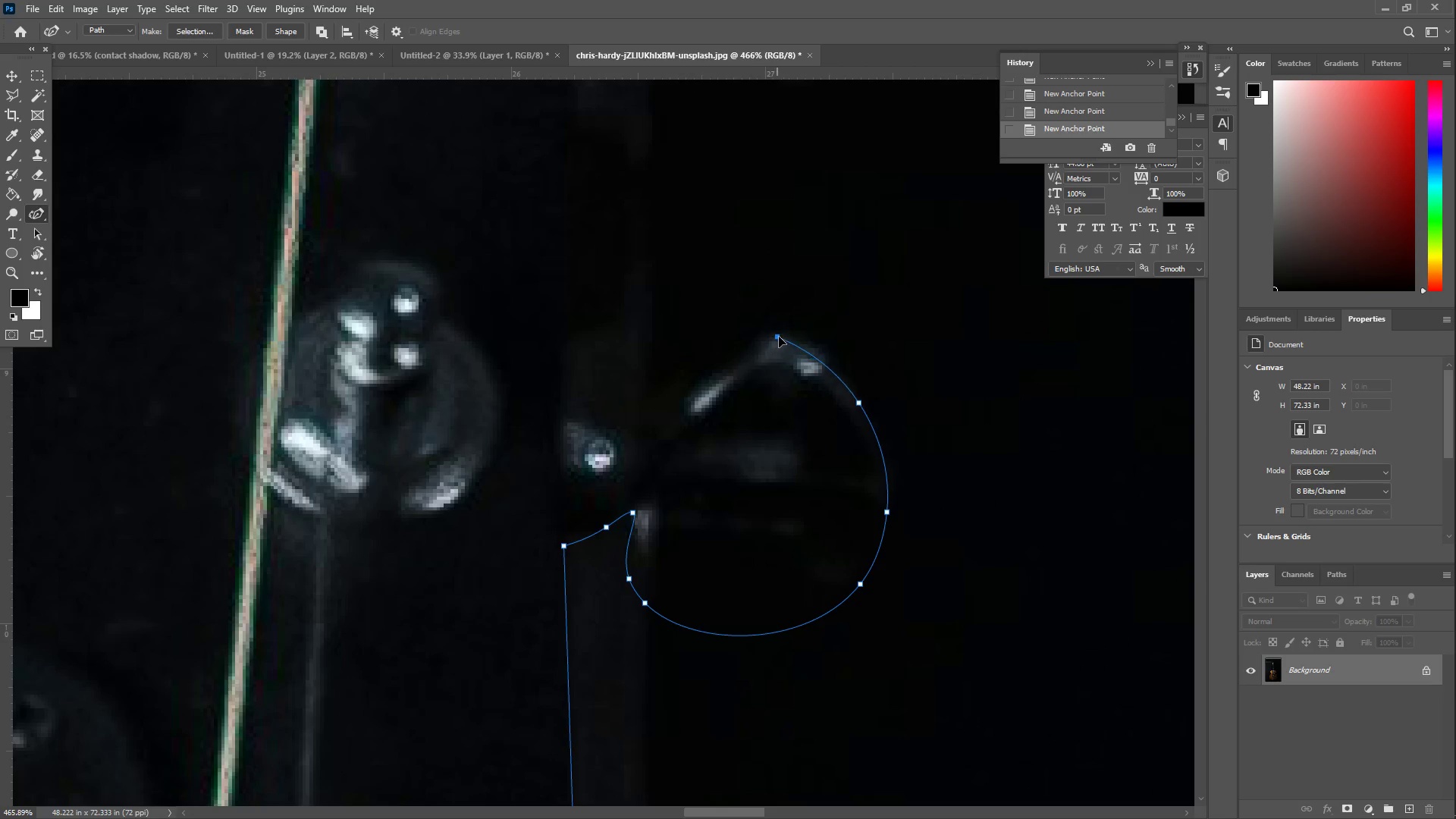 
left_click_drag(start_coordinate=[828, 152], to_coordinate=[789, 417])
 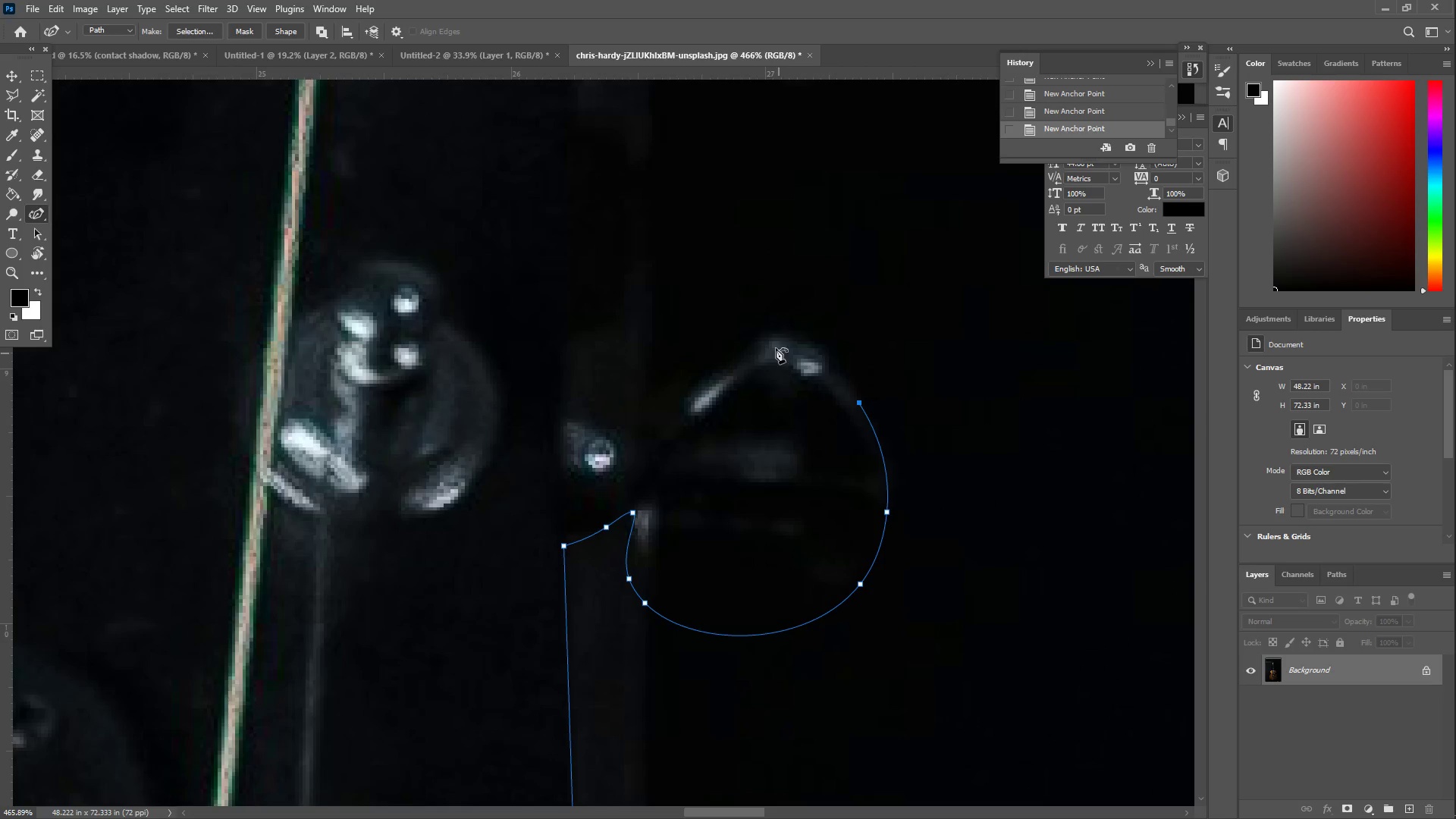 
left_click_drag(start_coordinate=[775, 345], to_coordinate=[780, 337])
 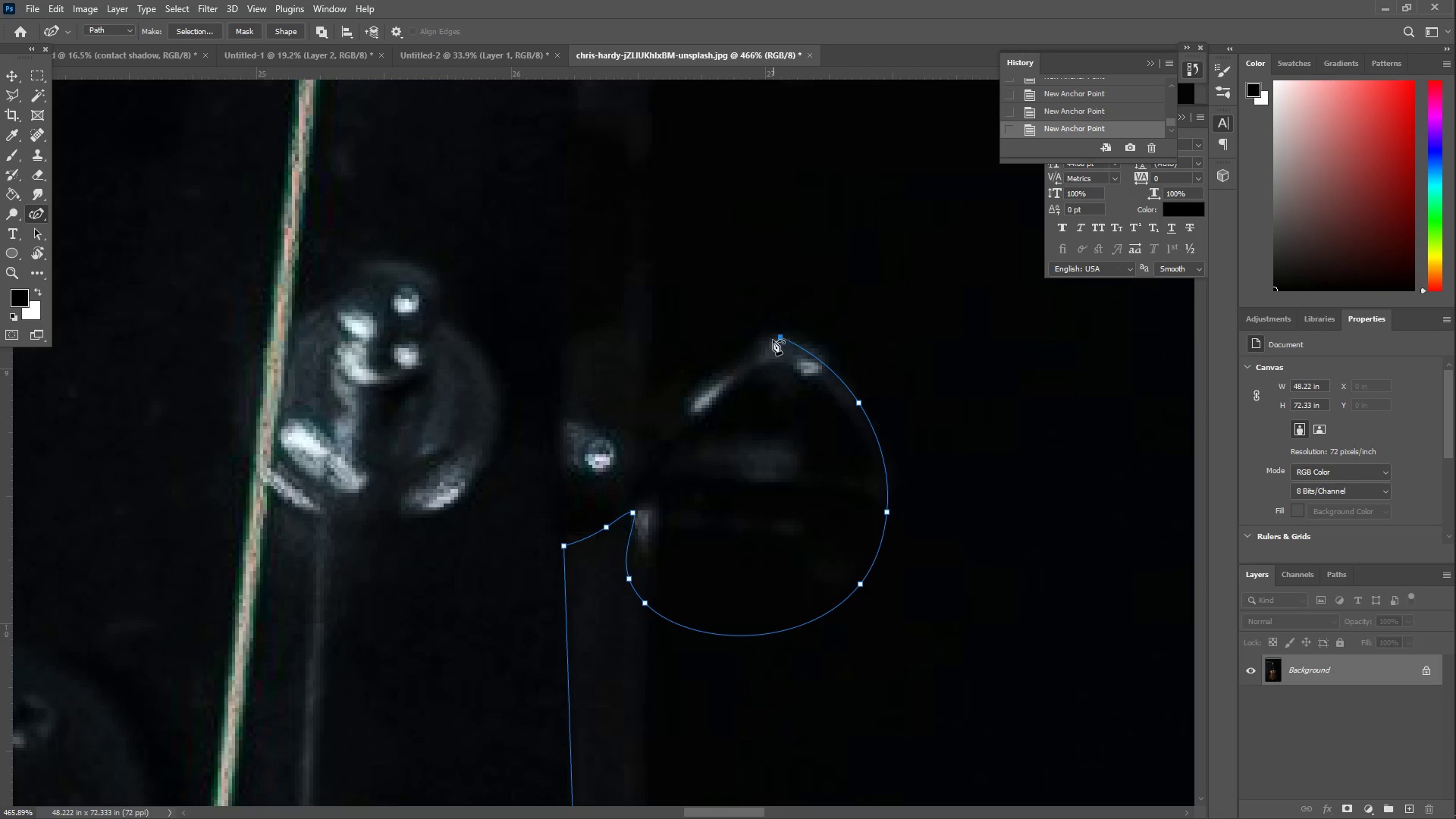 
left_click_drag(start_coordinate=[770, 340], to_coordinate=[762, 339])
 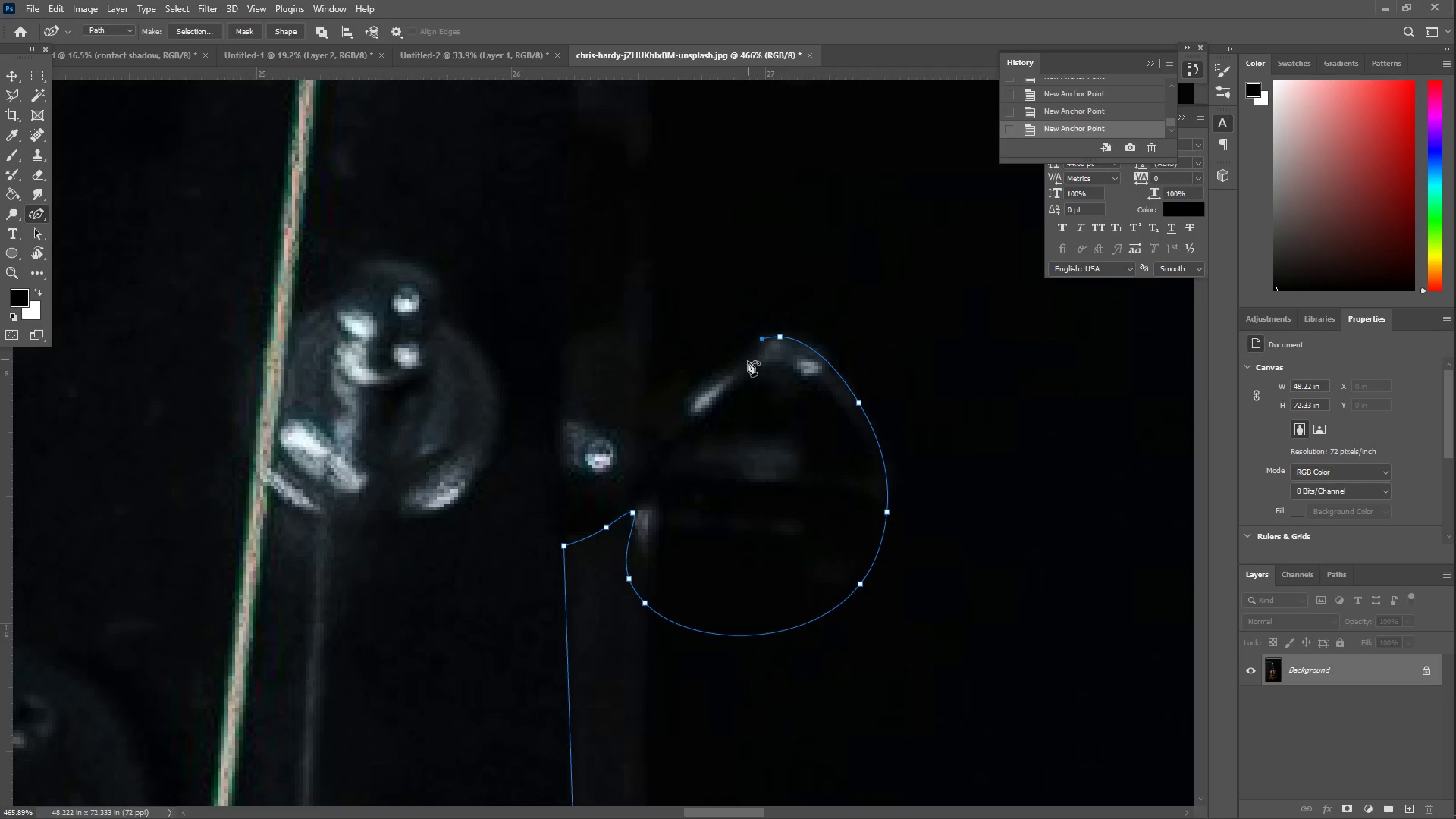 
left_click_drag(start_coordinate=[742, 366], to_coordinate=[705, 384])
 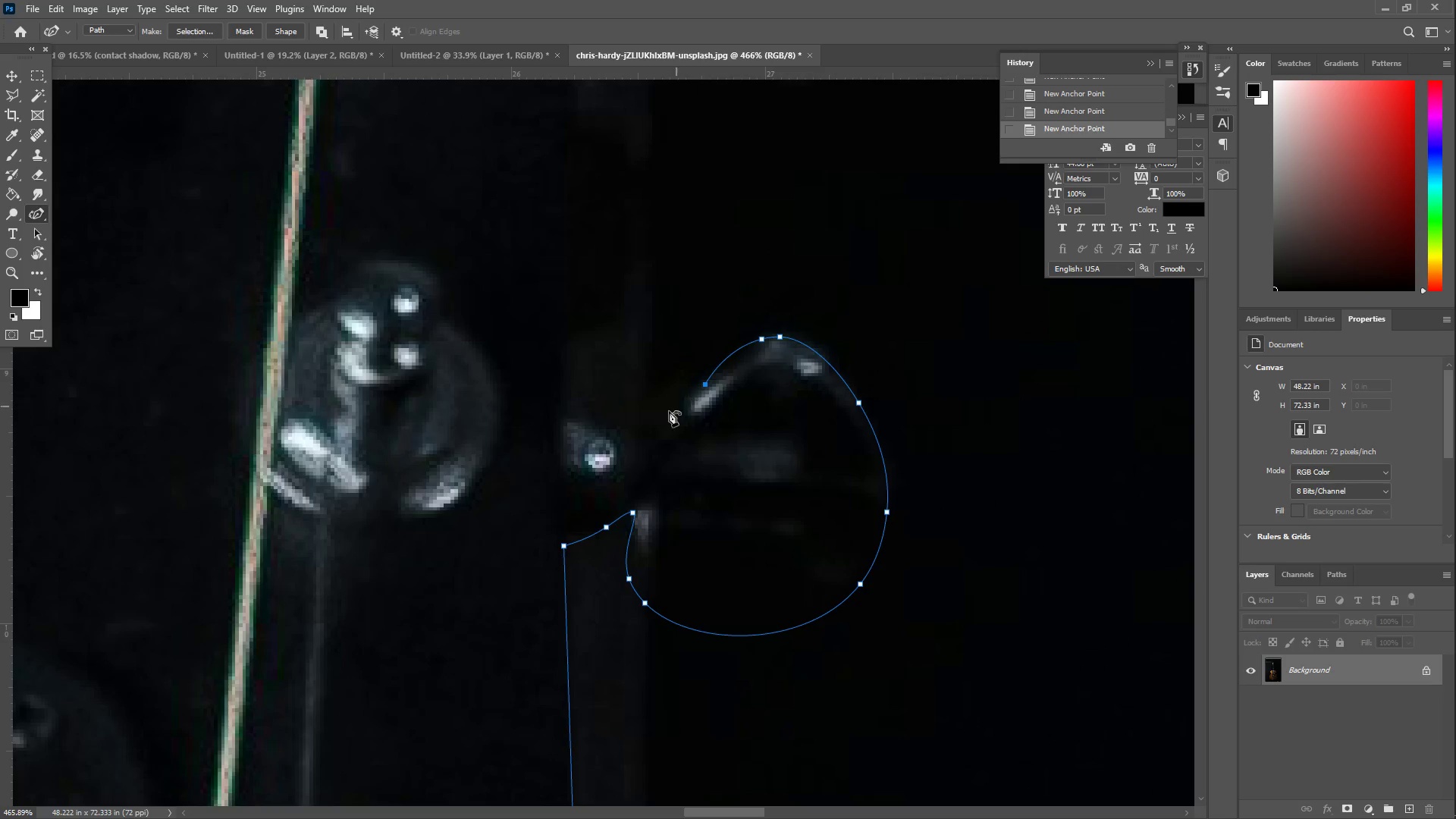 
left_click_drag(start_coordinate=[661, 417], to_coordinate=[657, 409])
 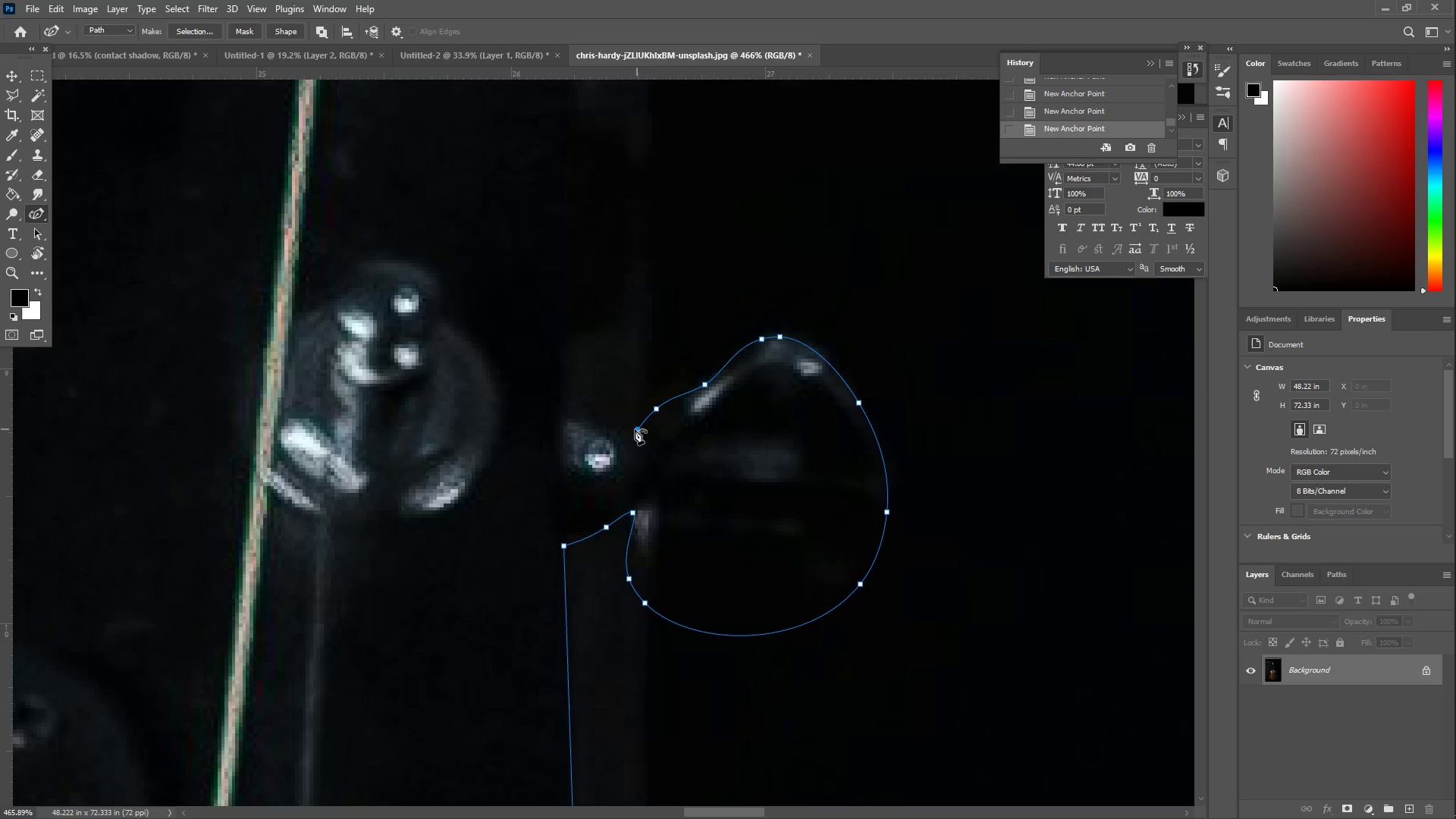 
left_click_drag(start_coordinate=[601, 429], to_coordinate=[564, 417])
 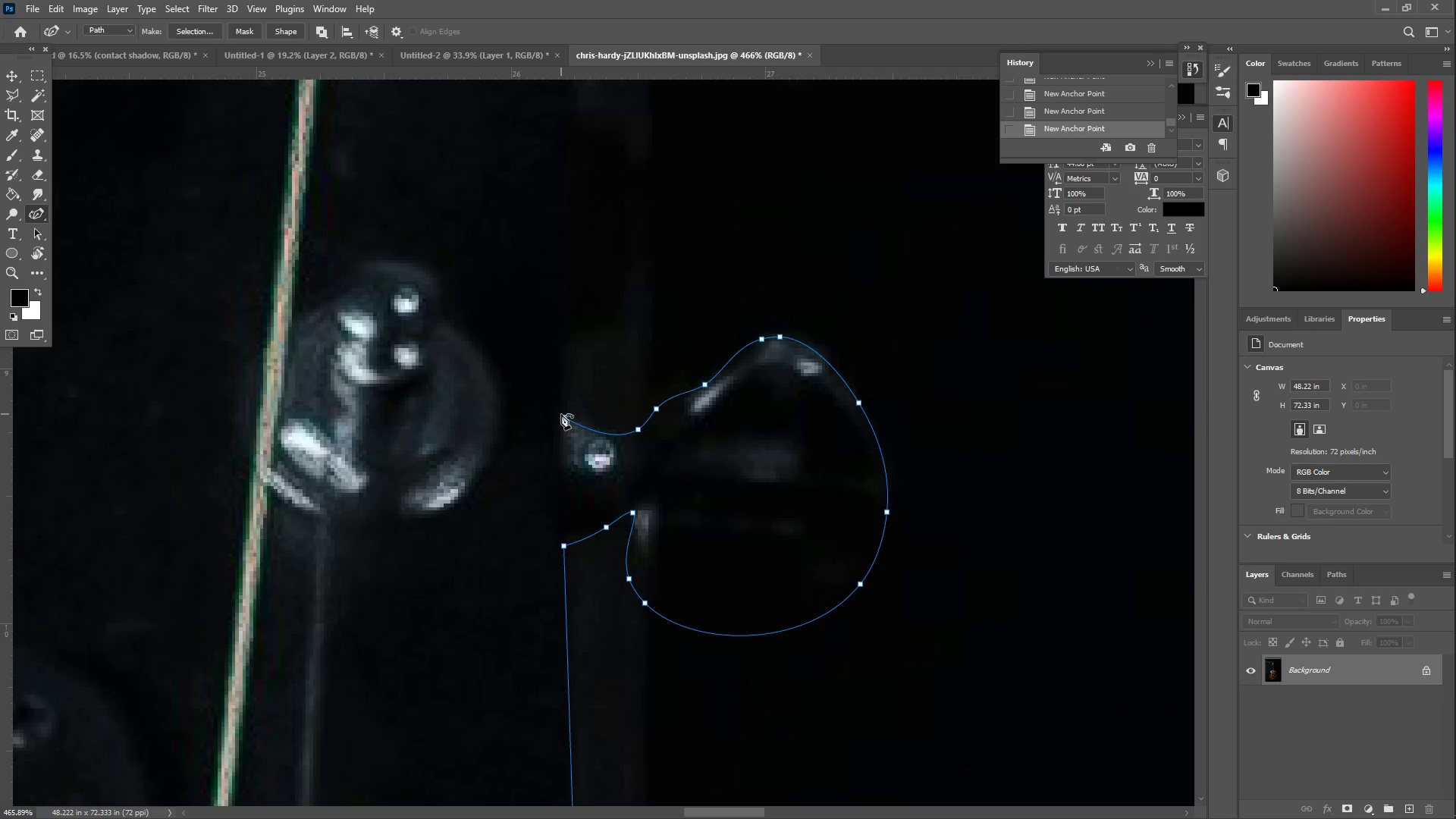 
double_click([561, 414])
 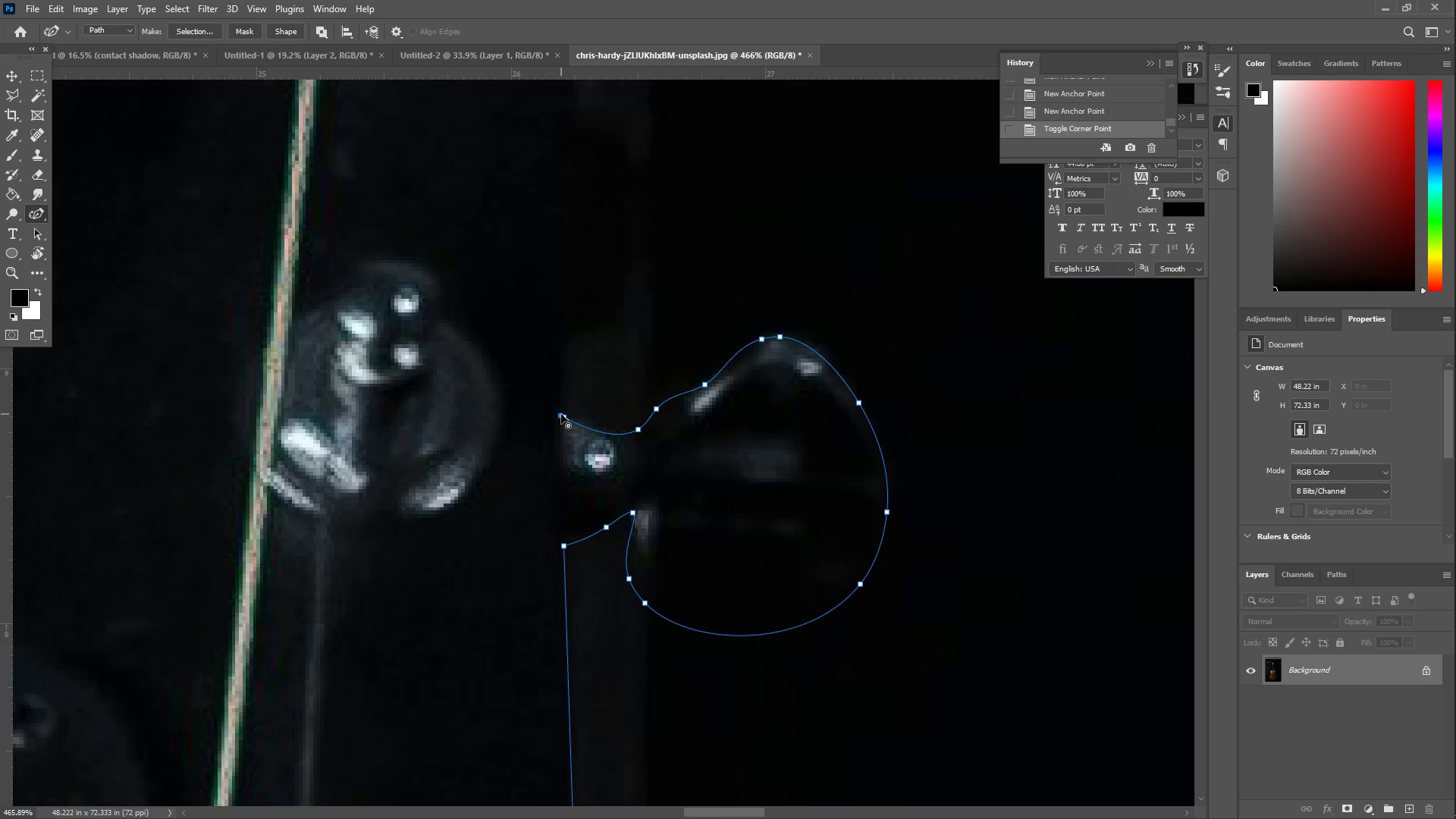 
hold_key(key=Space, duration=0.61)
 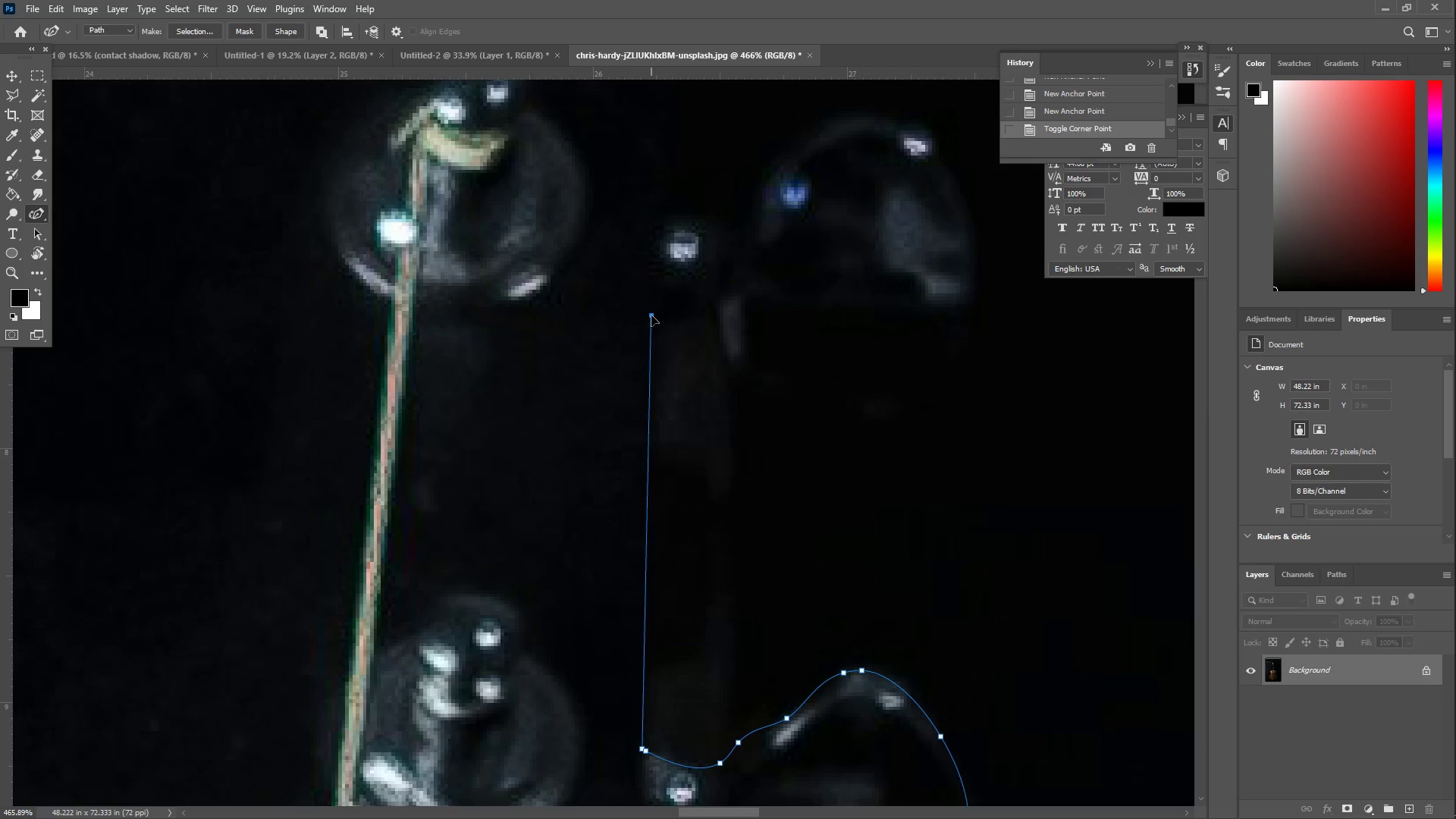 
left_click_drag(start_coordinate=[521, 340], to_coordinate=[603, 674])
 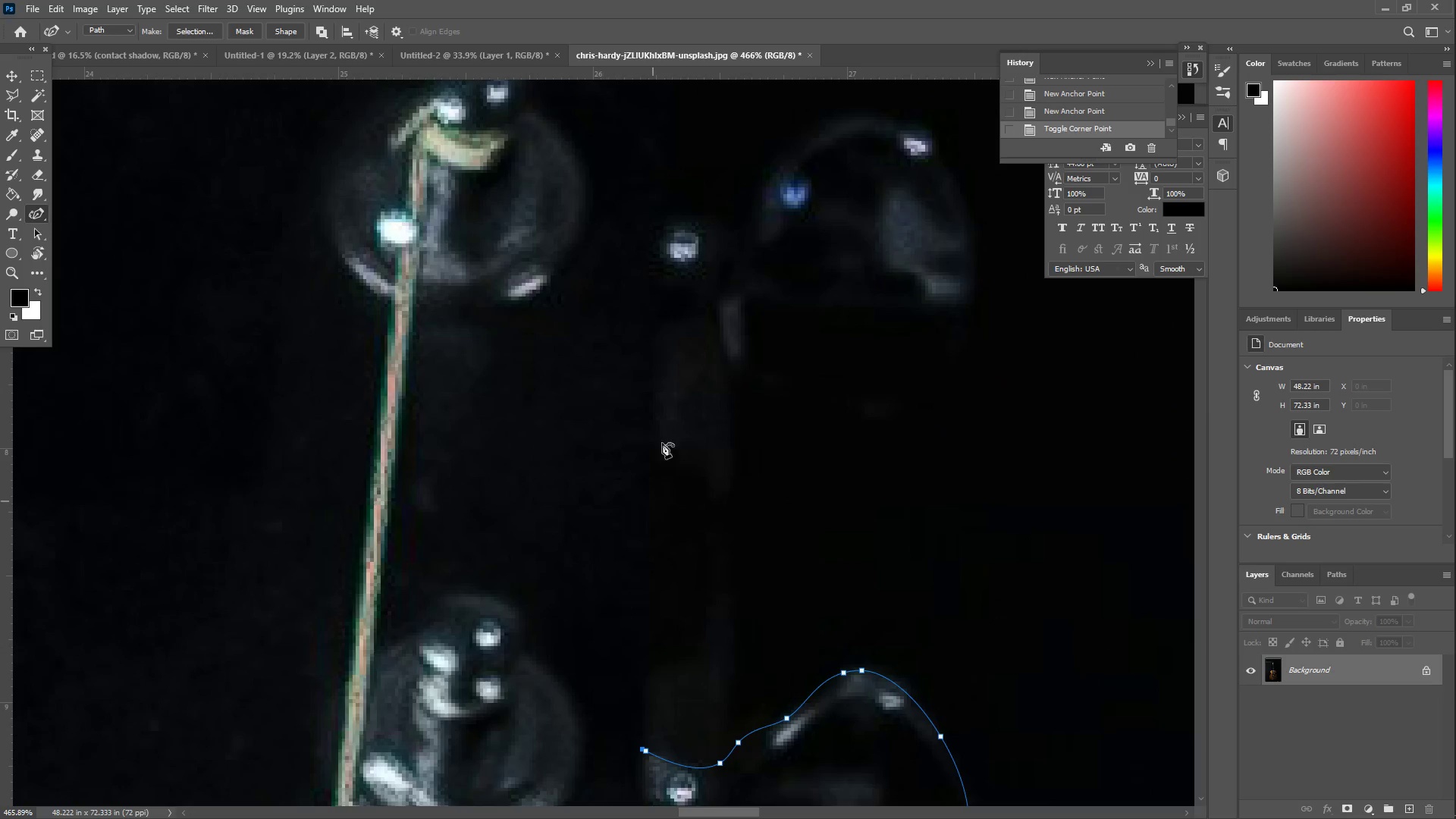 
hold_key(key=Space, duration=19.64)
 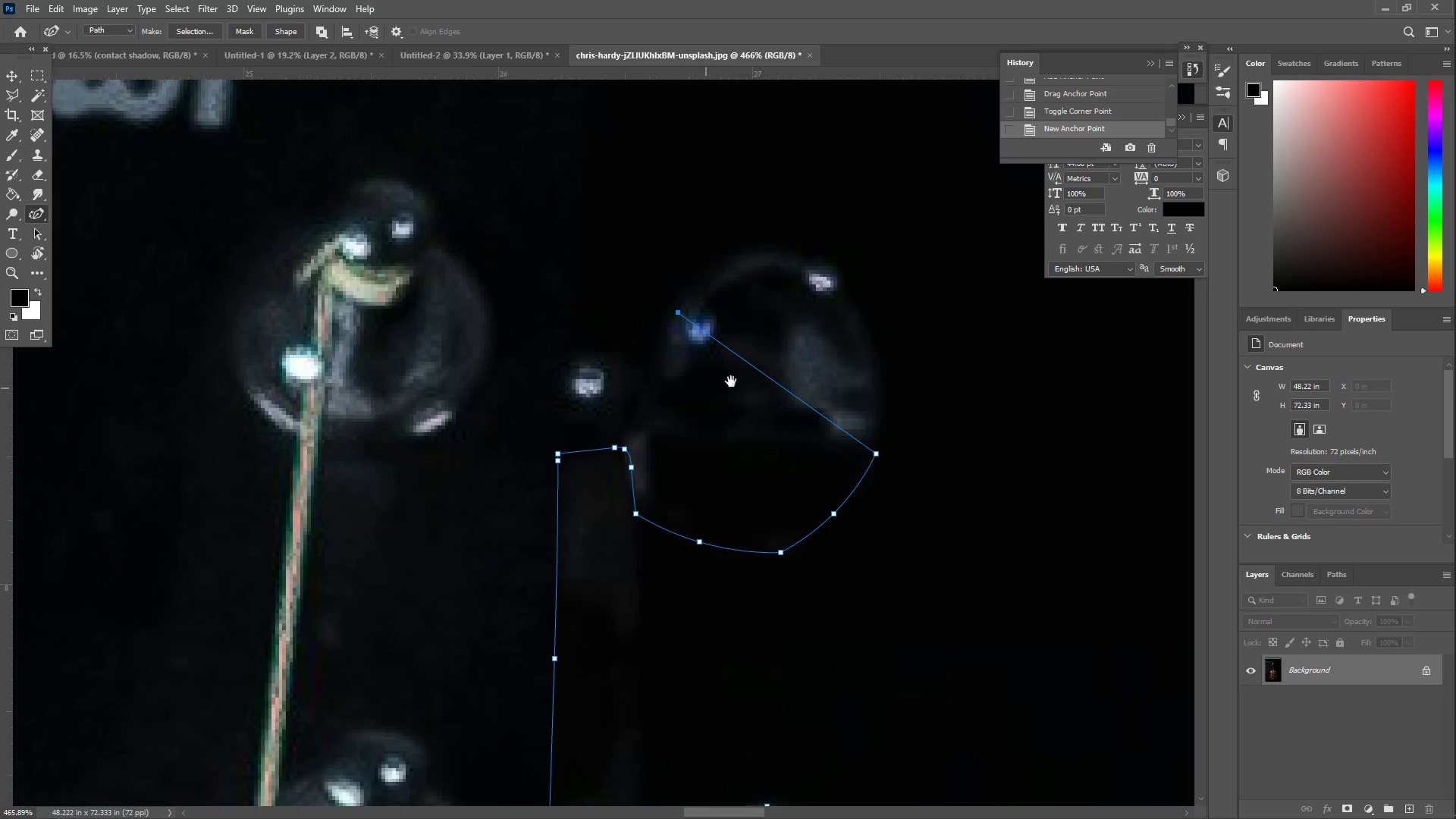 
left_click_drag(start_coordinate=[654, 345], to_coordinate=[654, 322])
 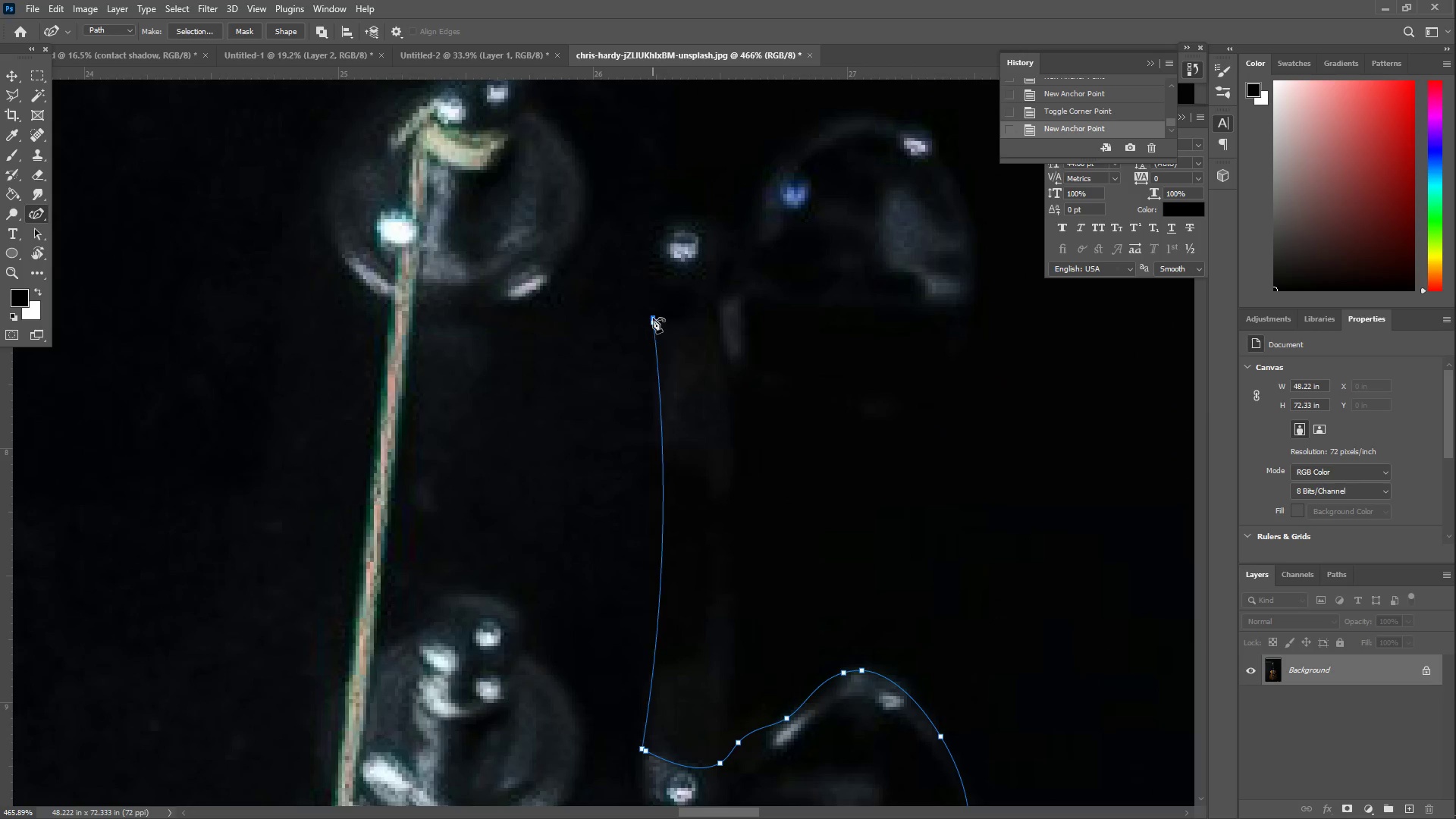 
double_click([653, 318])
 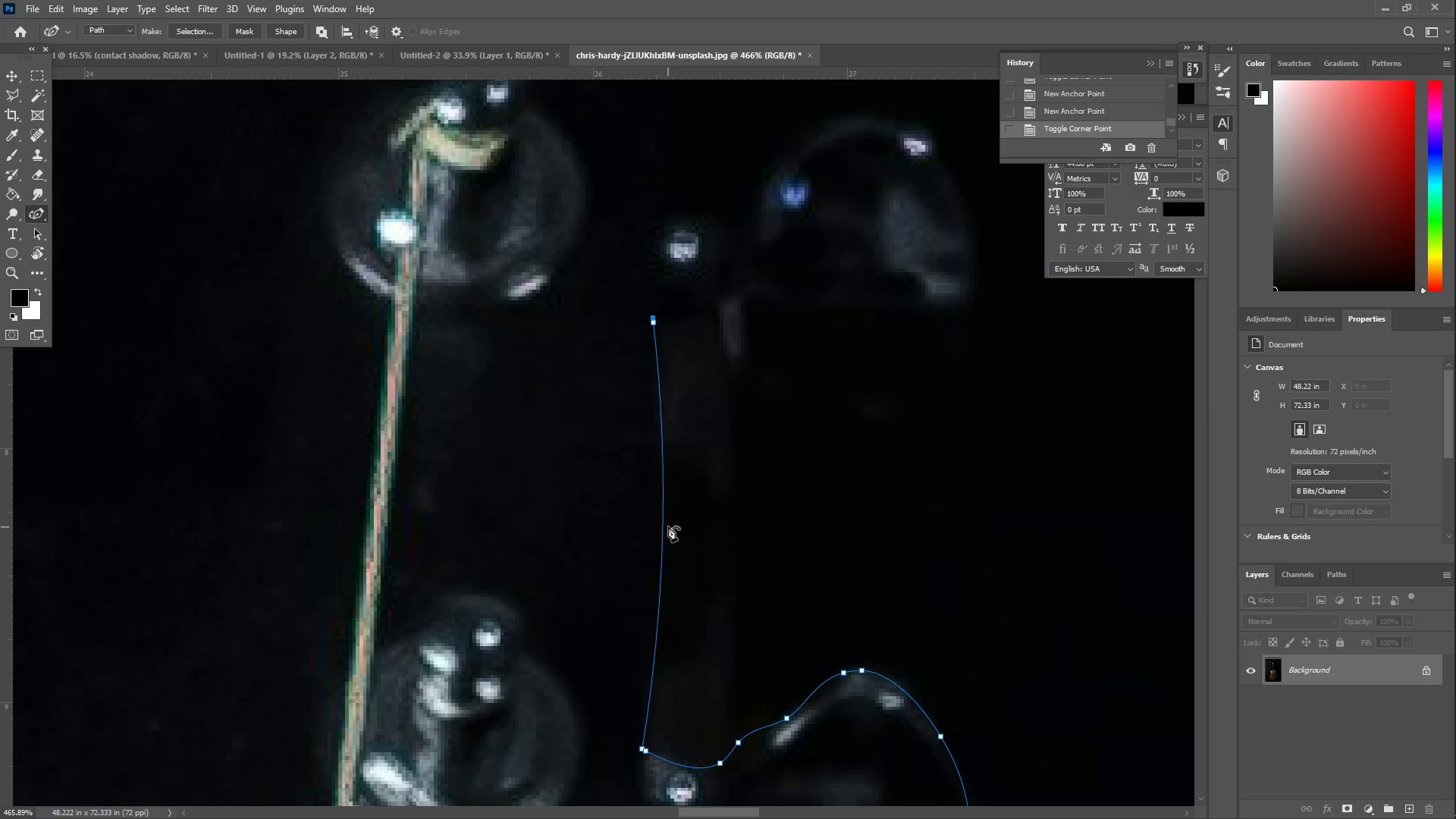 
left_click_drag(start_coordinate=[662, 526], to_coordinate=[650, 524])
 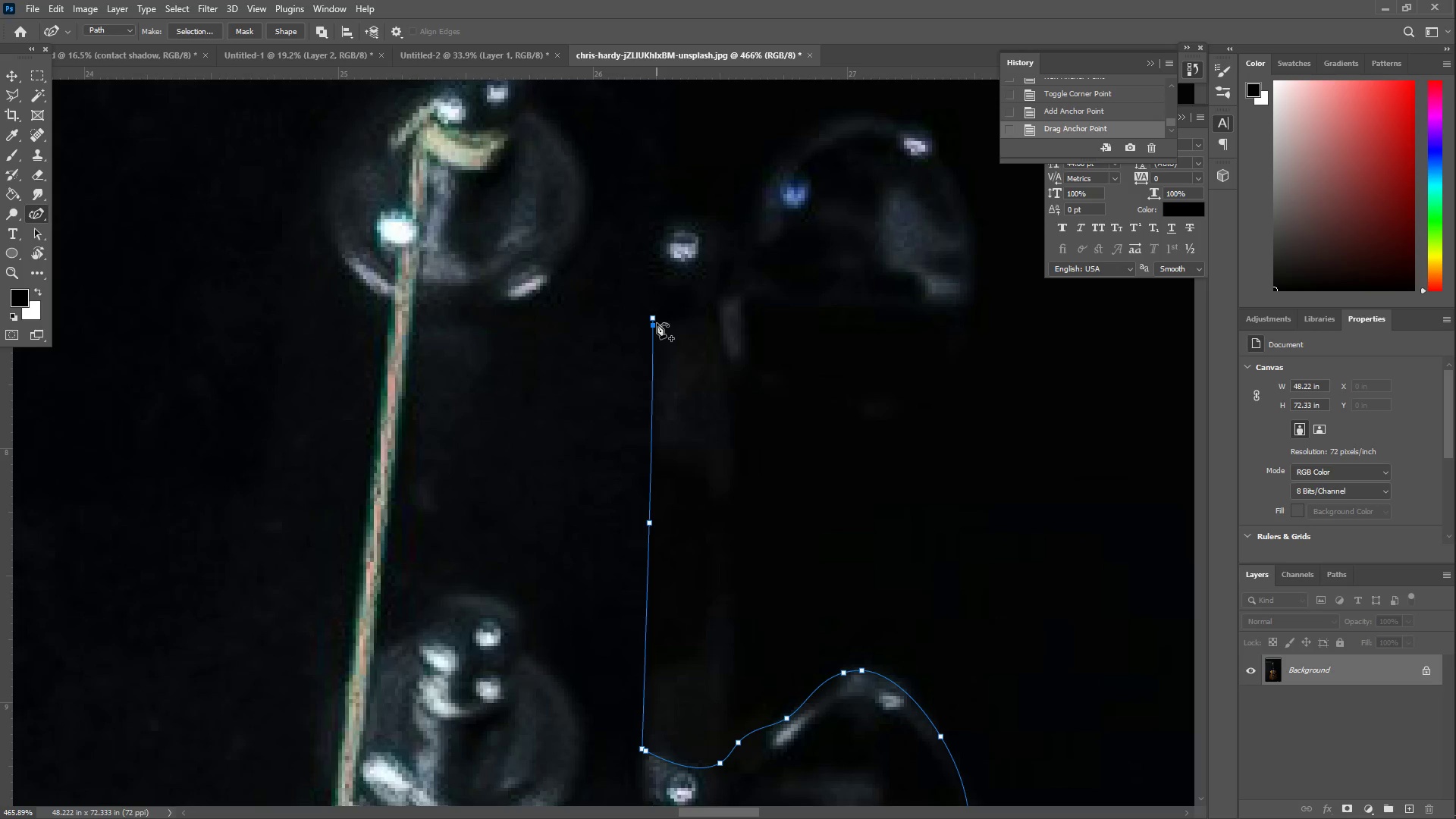 
left_click([654, 317])
 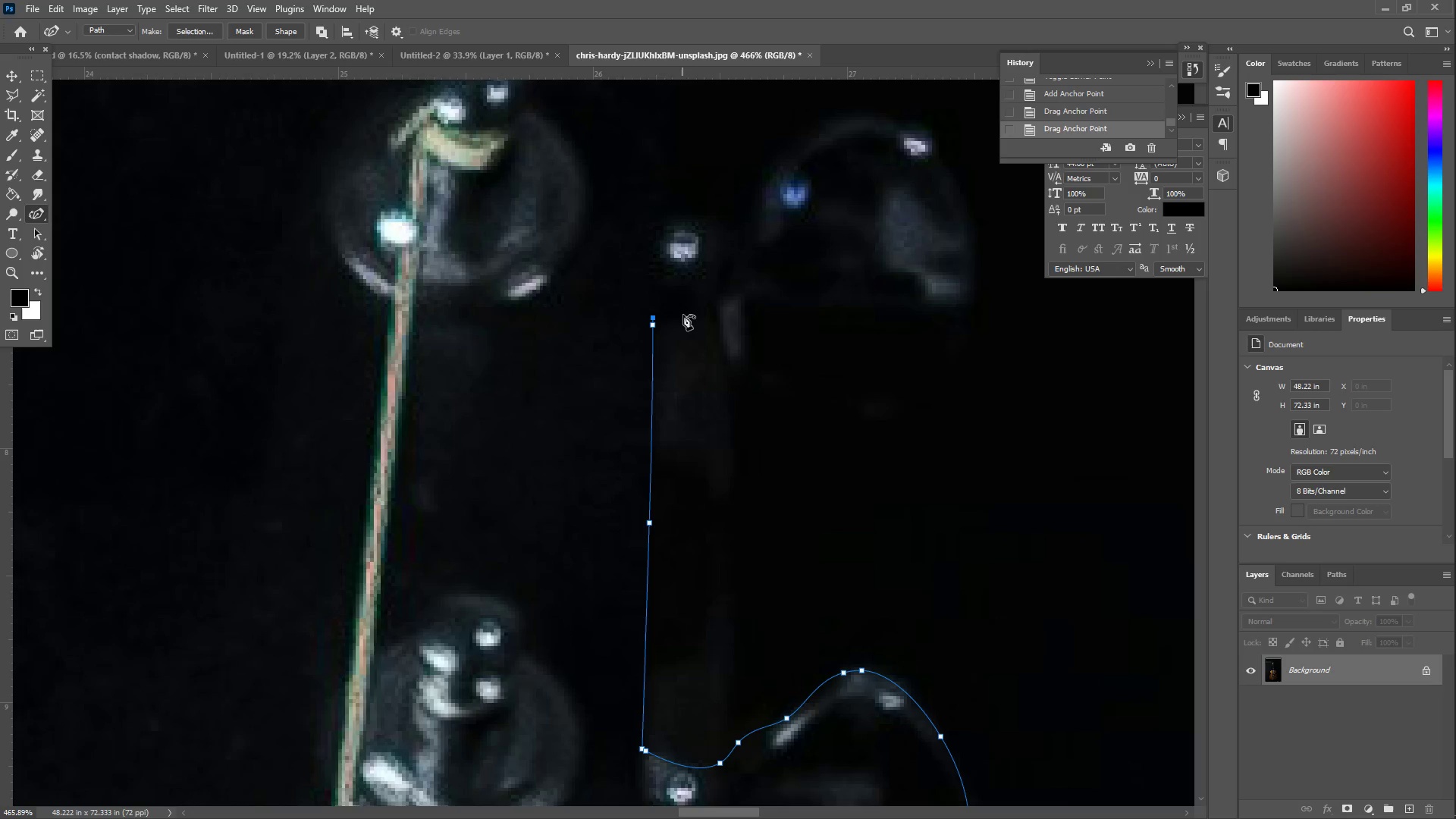 
left_click_drag(start_coordinate=[688, 315], to_coordinate=[710, 312])
 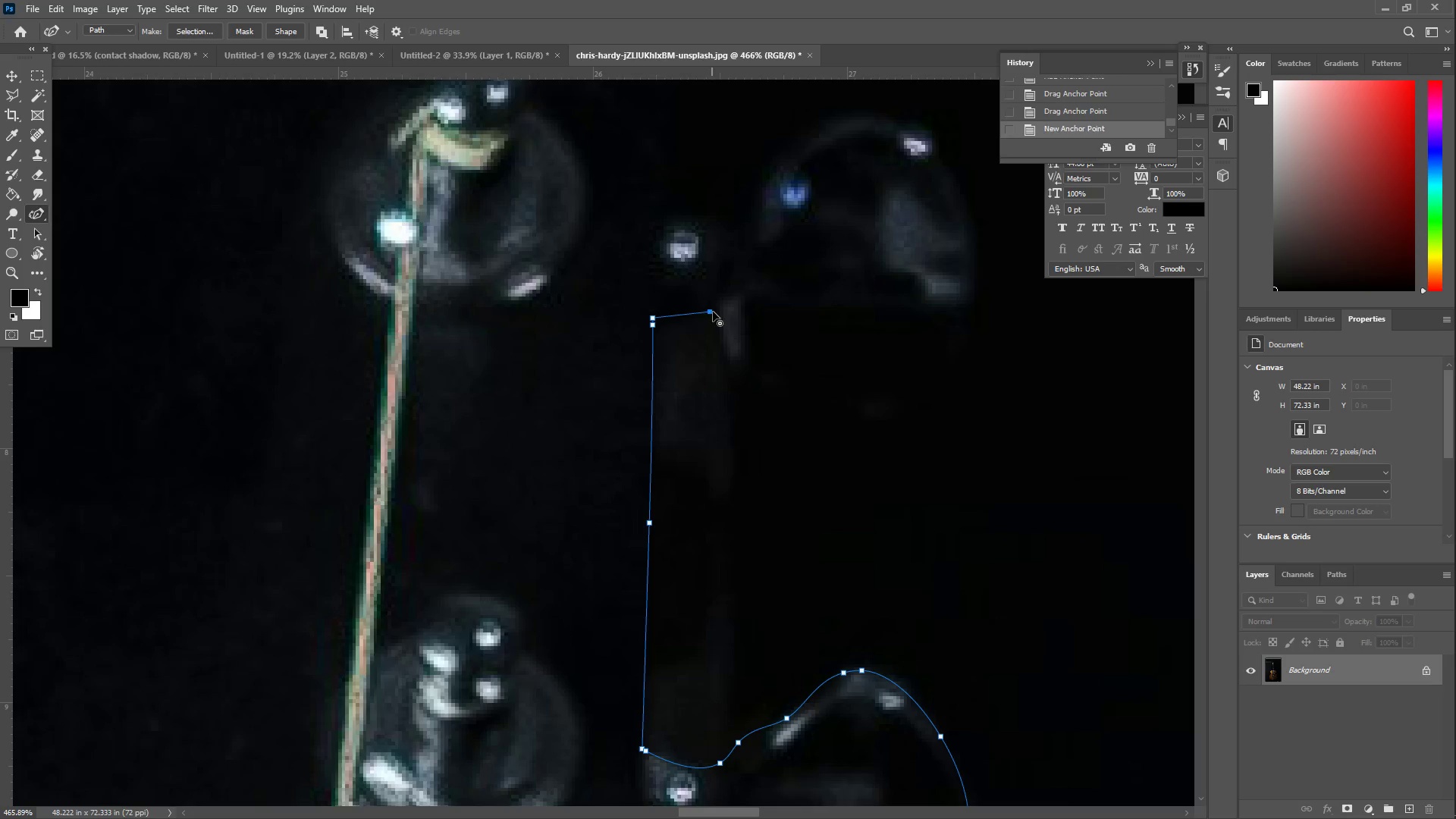 
left_click_drag(start_coordinate=[726, 325], to_coordinate=[720, 313])
 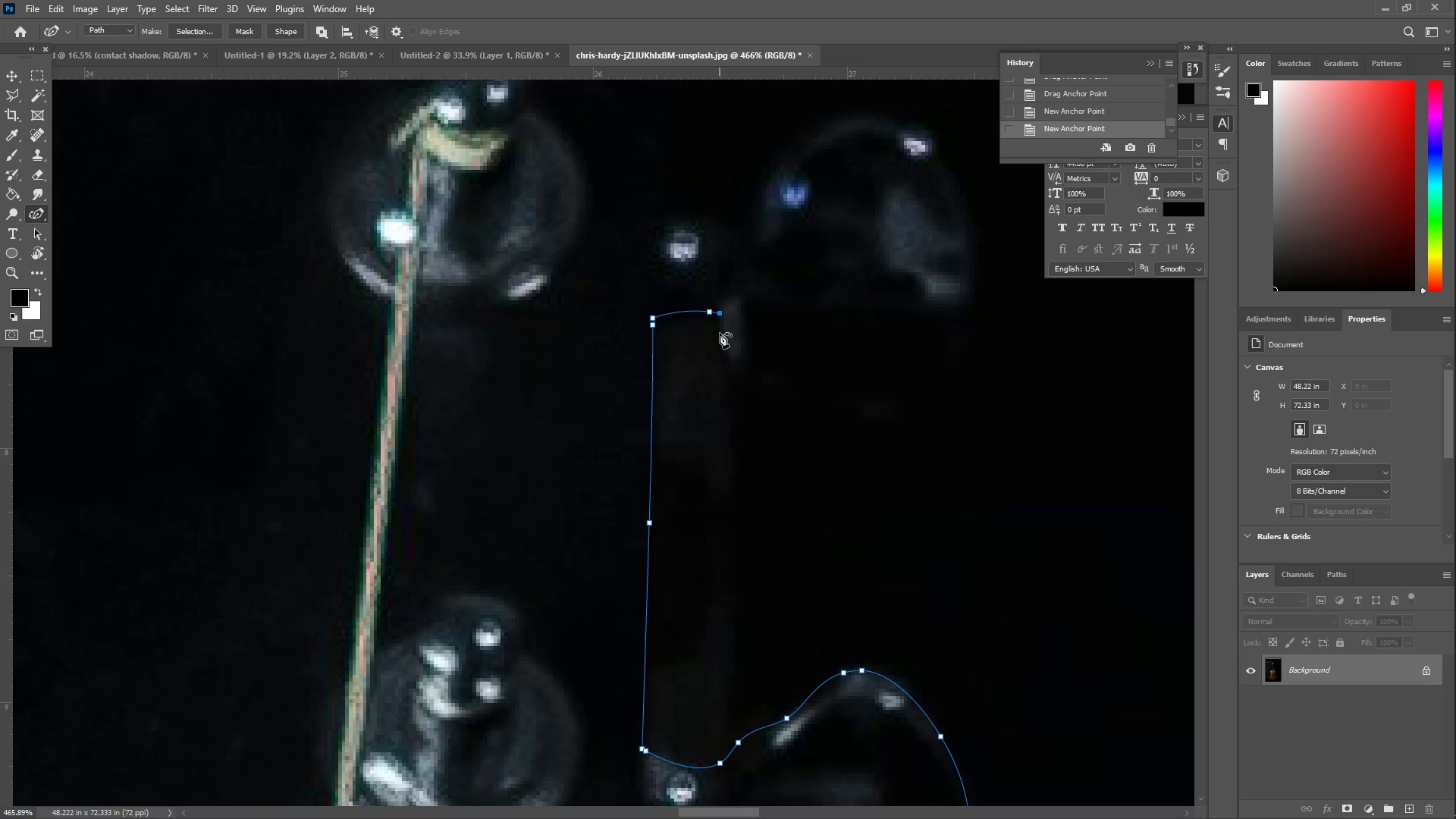 
left_click_drag(start_coordinate=[721, 337], to_coordinate=[726, 331])
 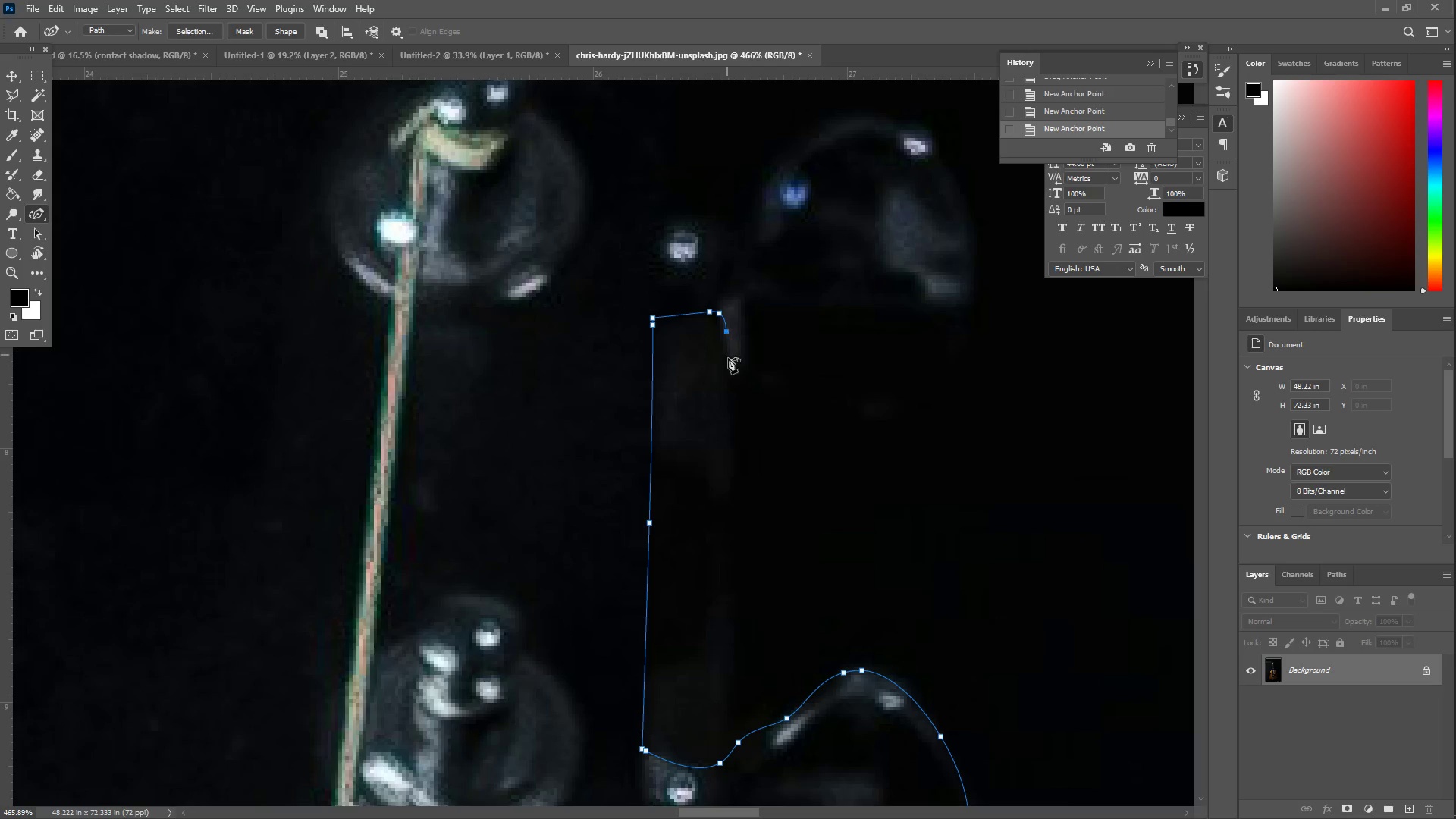 
left_click_drag(start_coordinate=[729, 362], to_coordinate=[732, 378])
 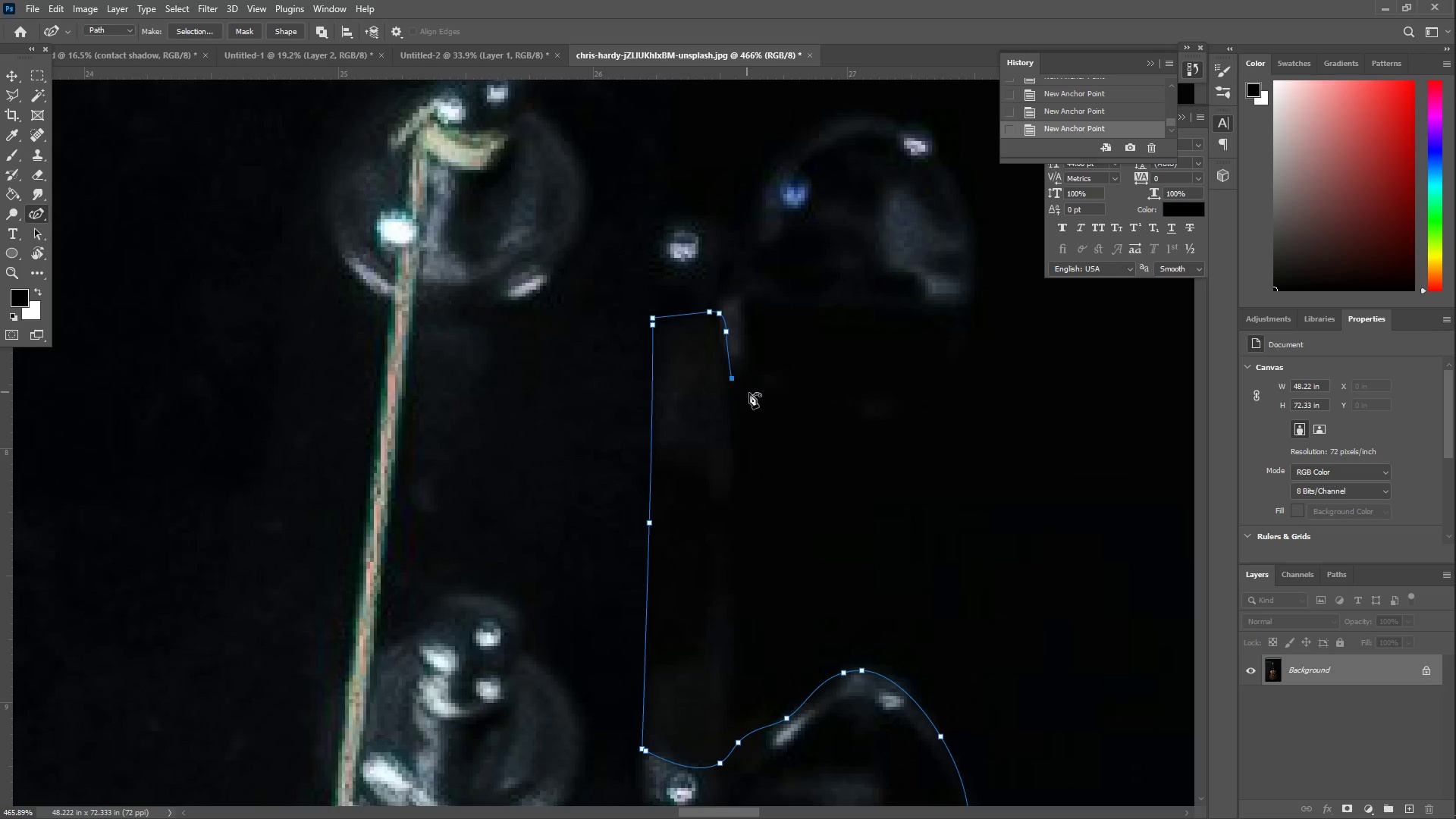 
left_click_drag(start_coordinate=[752, 394], to_coordinate=[877, 417])
 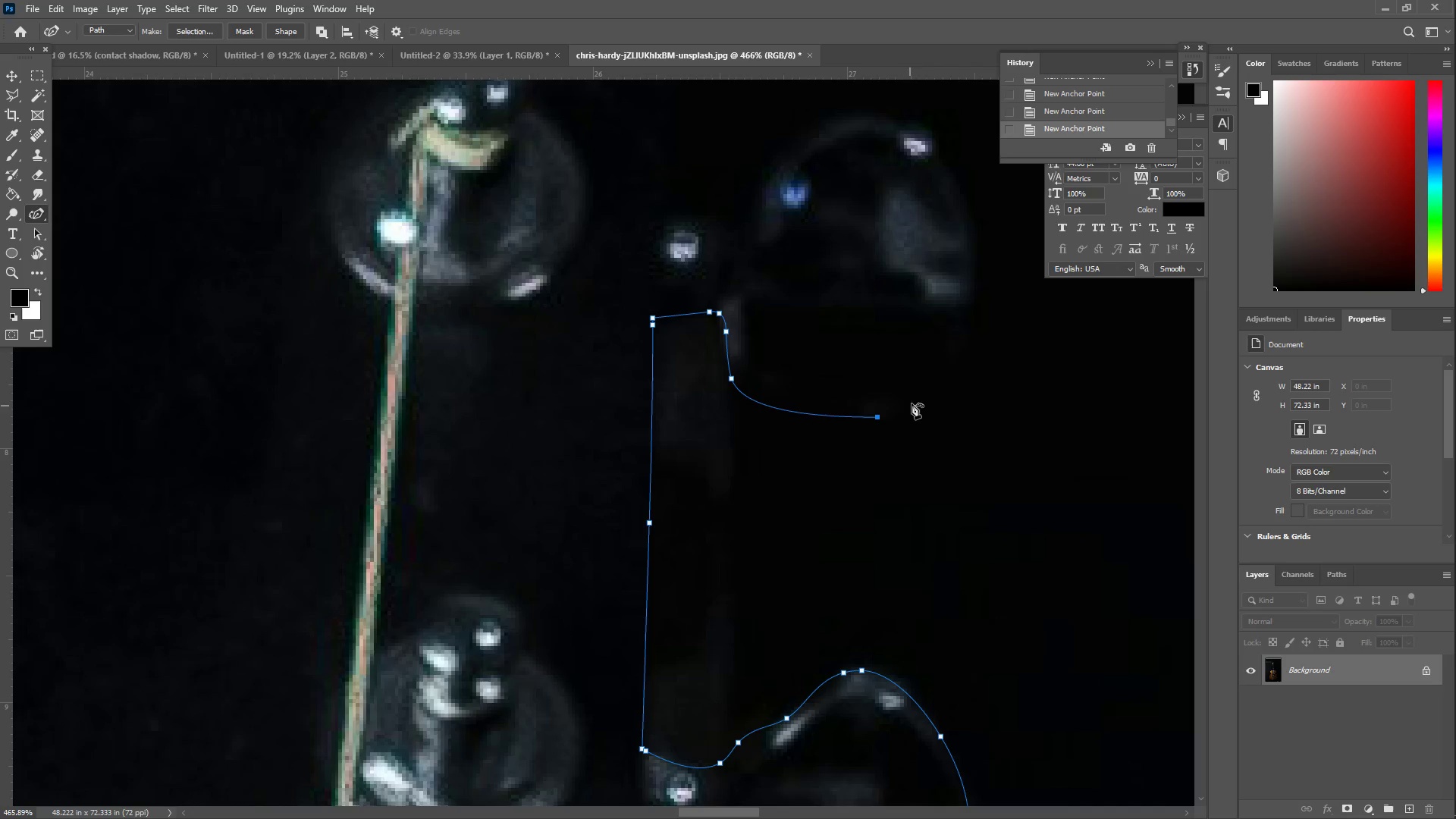 
left_click_drag(start_coordinate=[927, 388], to_coordinate=[971, 318])
 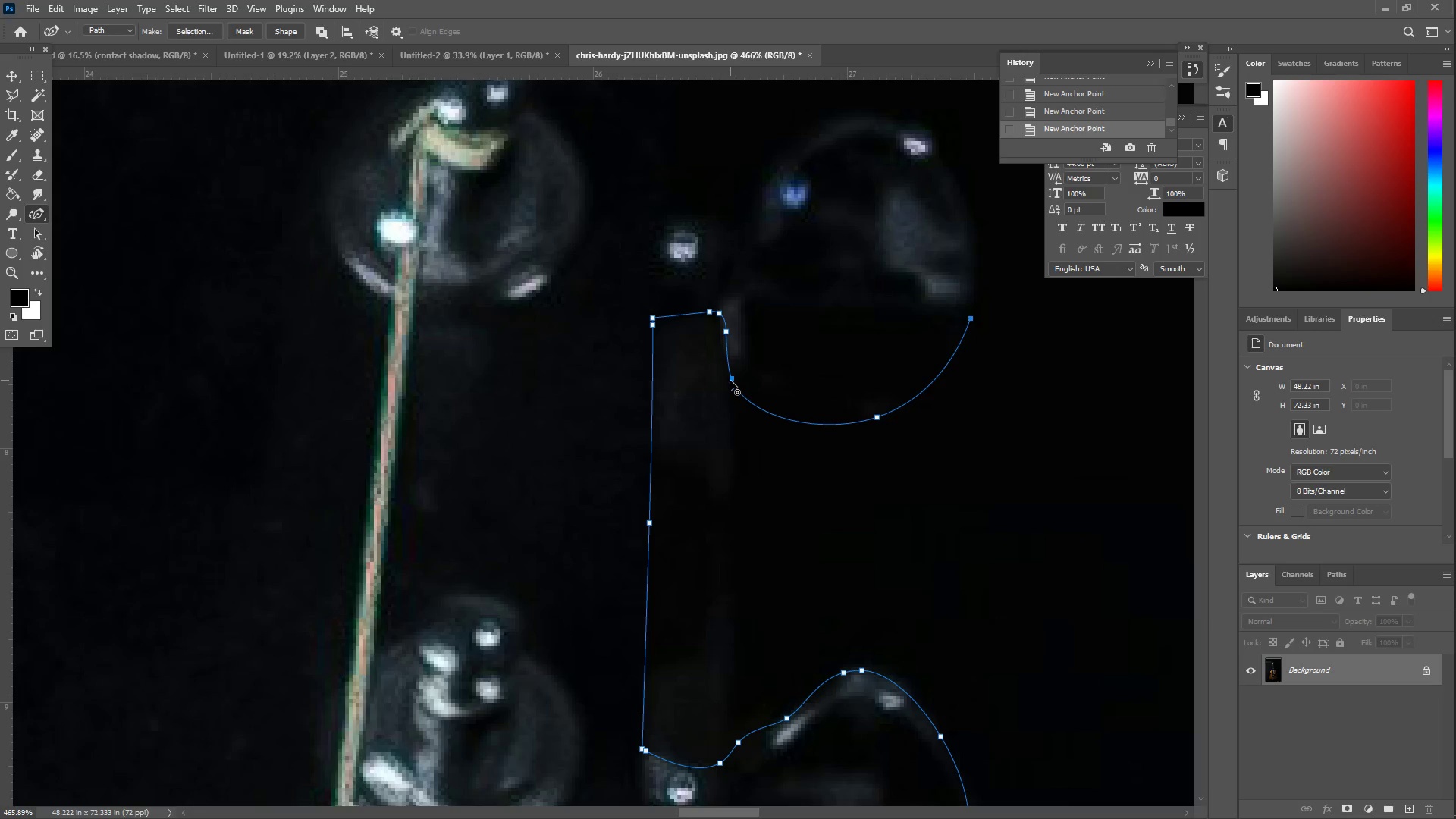 
double_click([730, 381])
 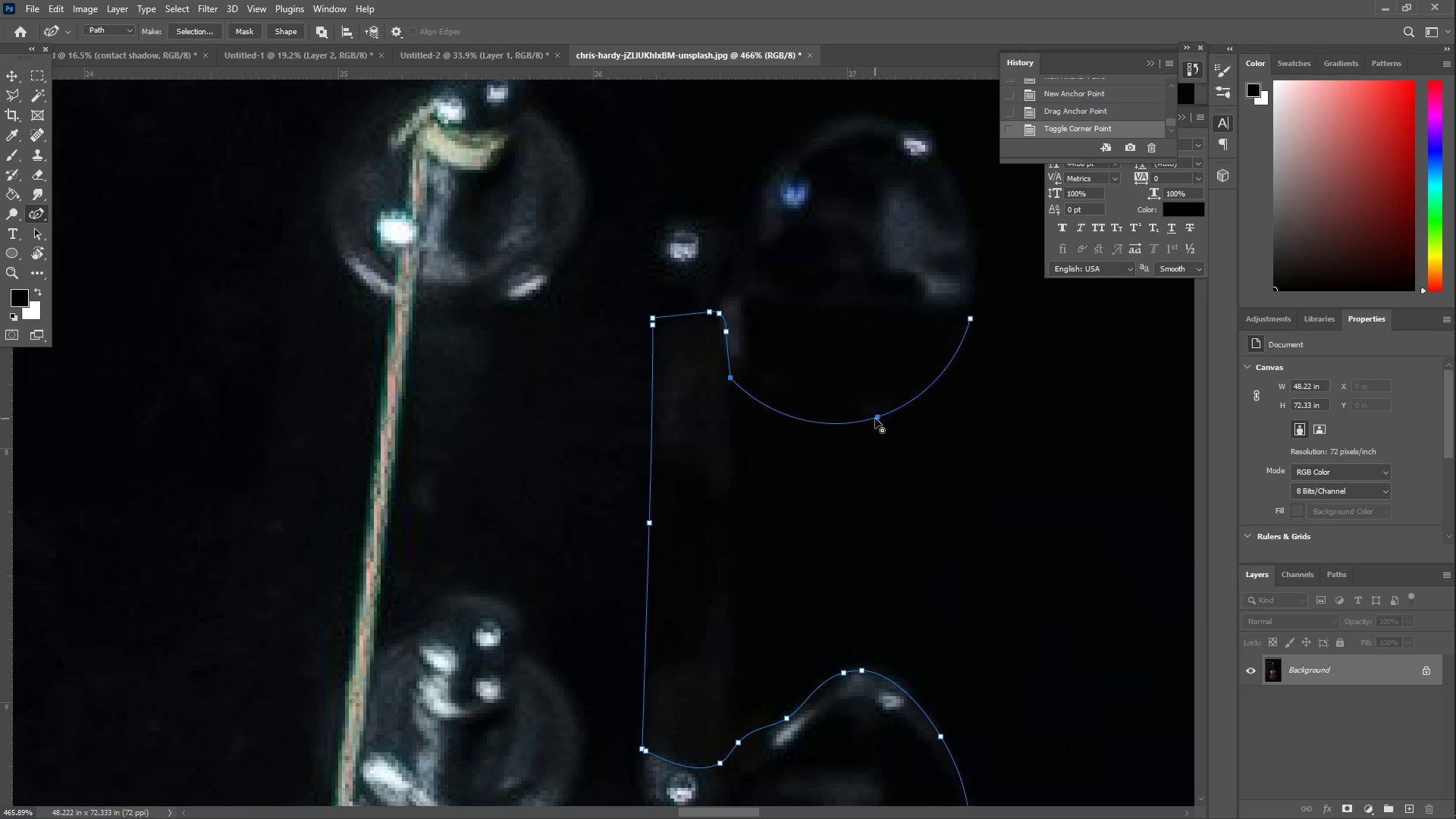 
double_click([875, 416])
 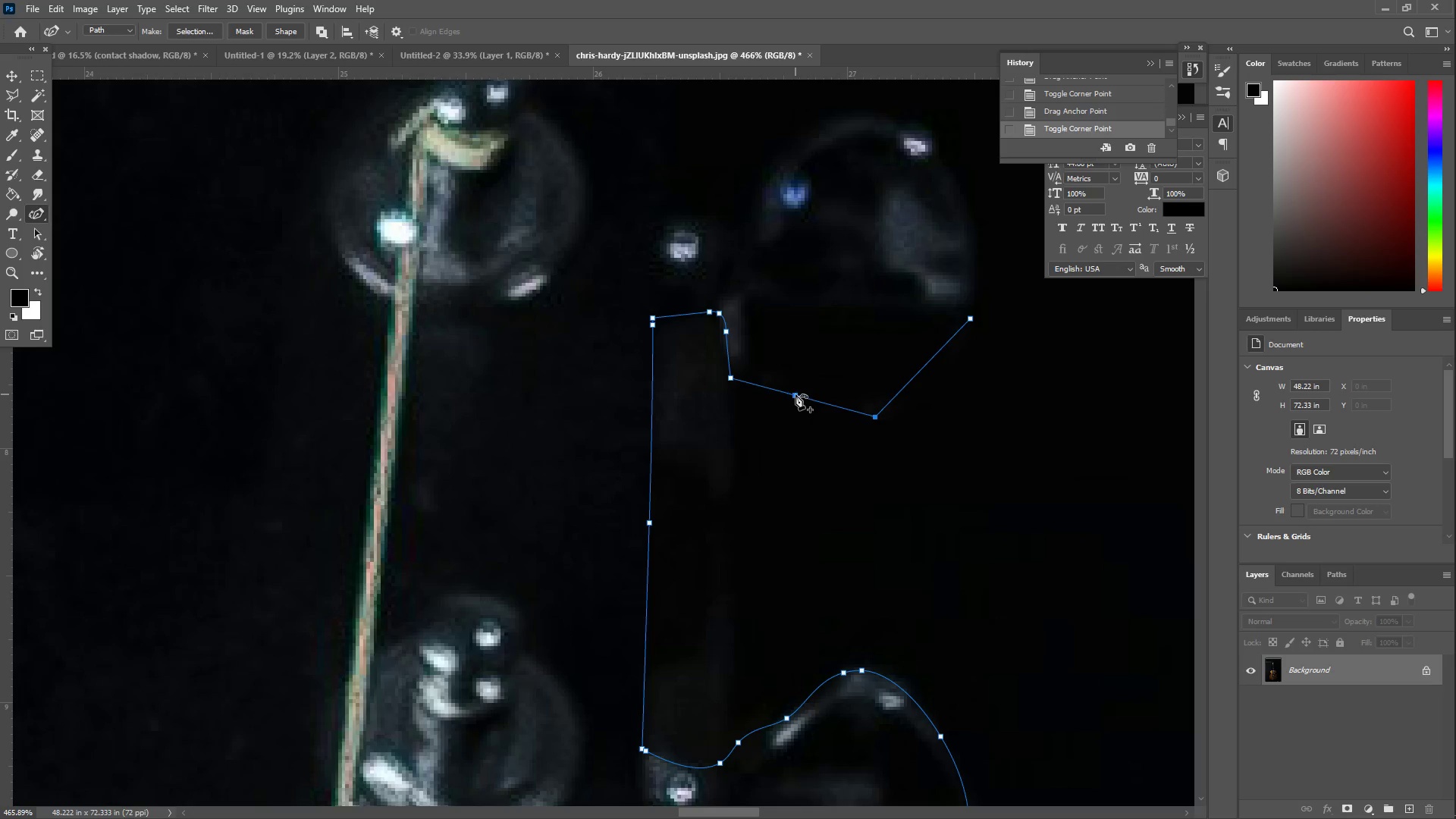 
left_click_drag(start_coordinate=[795, 394], to_coordinate=[796, 405])
 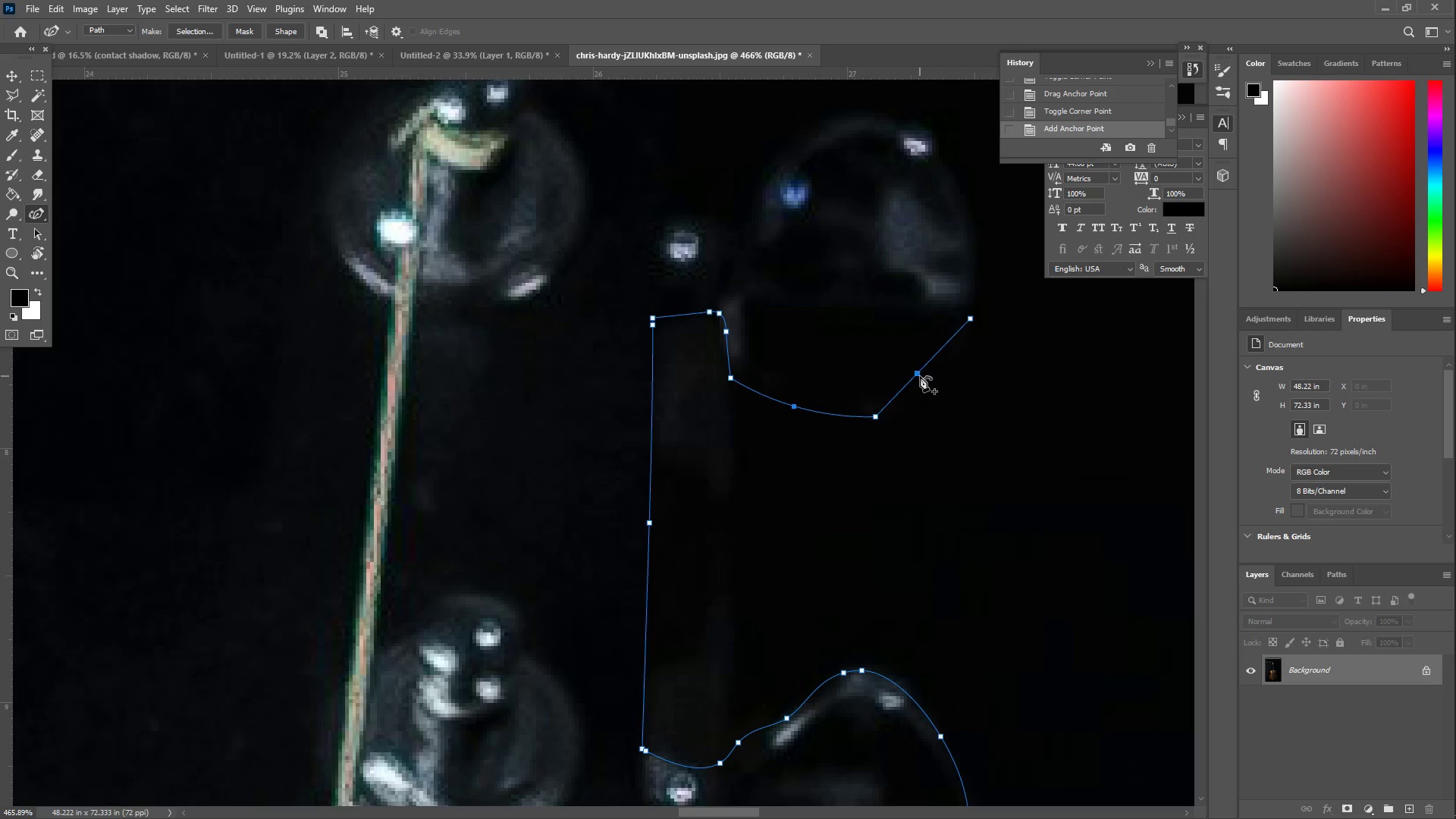 
left_click_drag(start_coordinate=[920, 376], to_coordinate=[932, 381])
 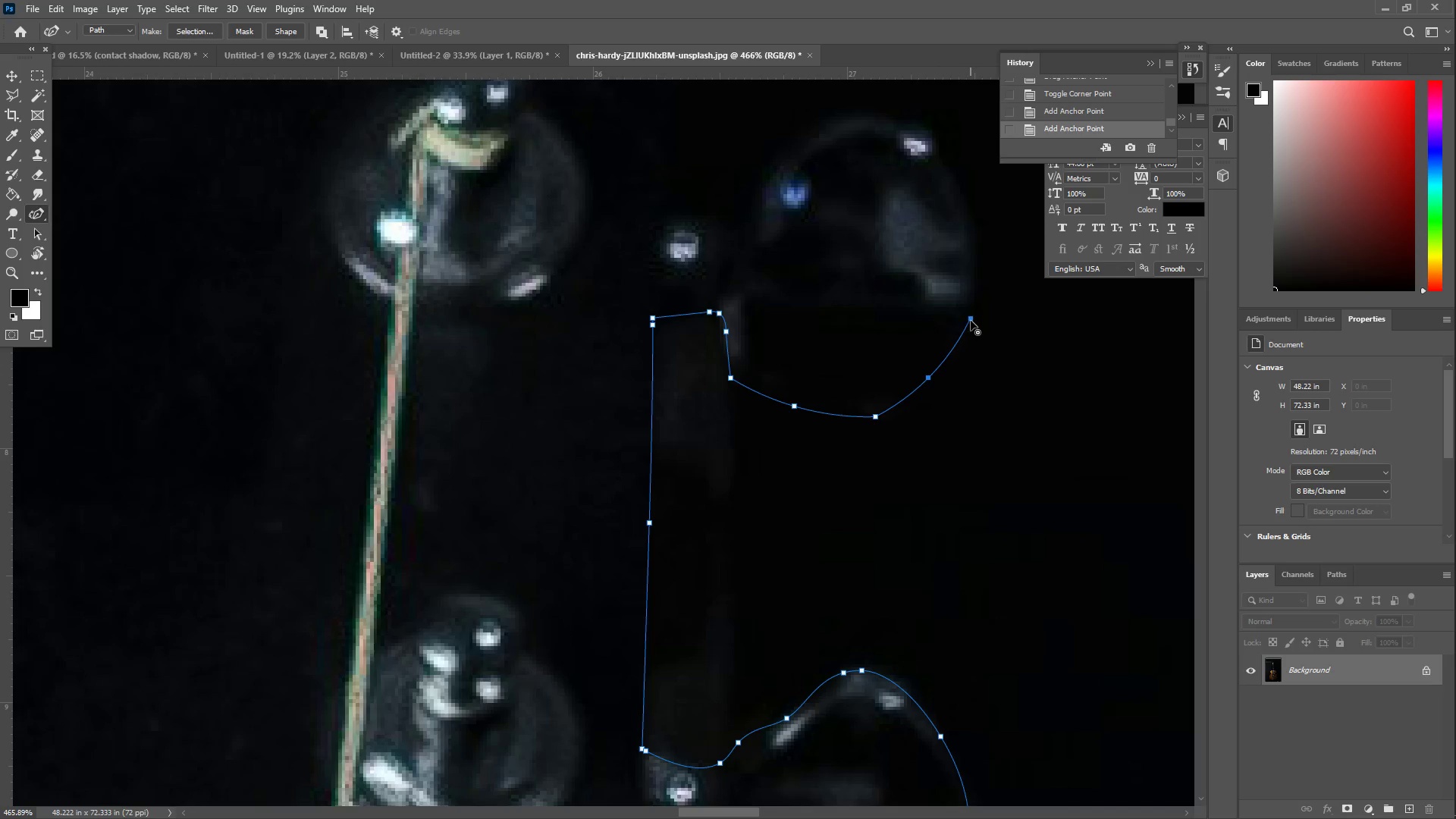 
double_click([971, 320])
 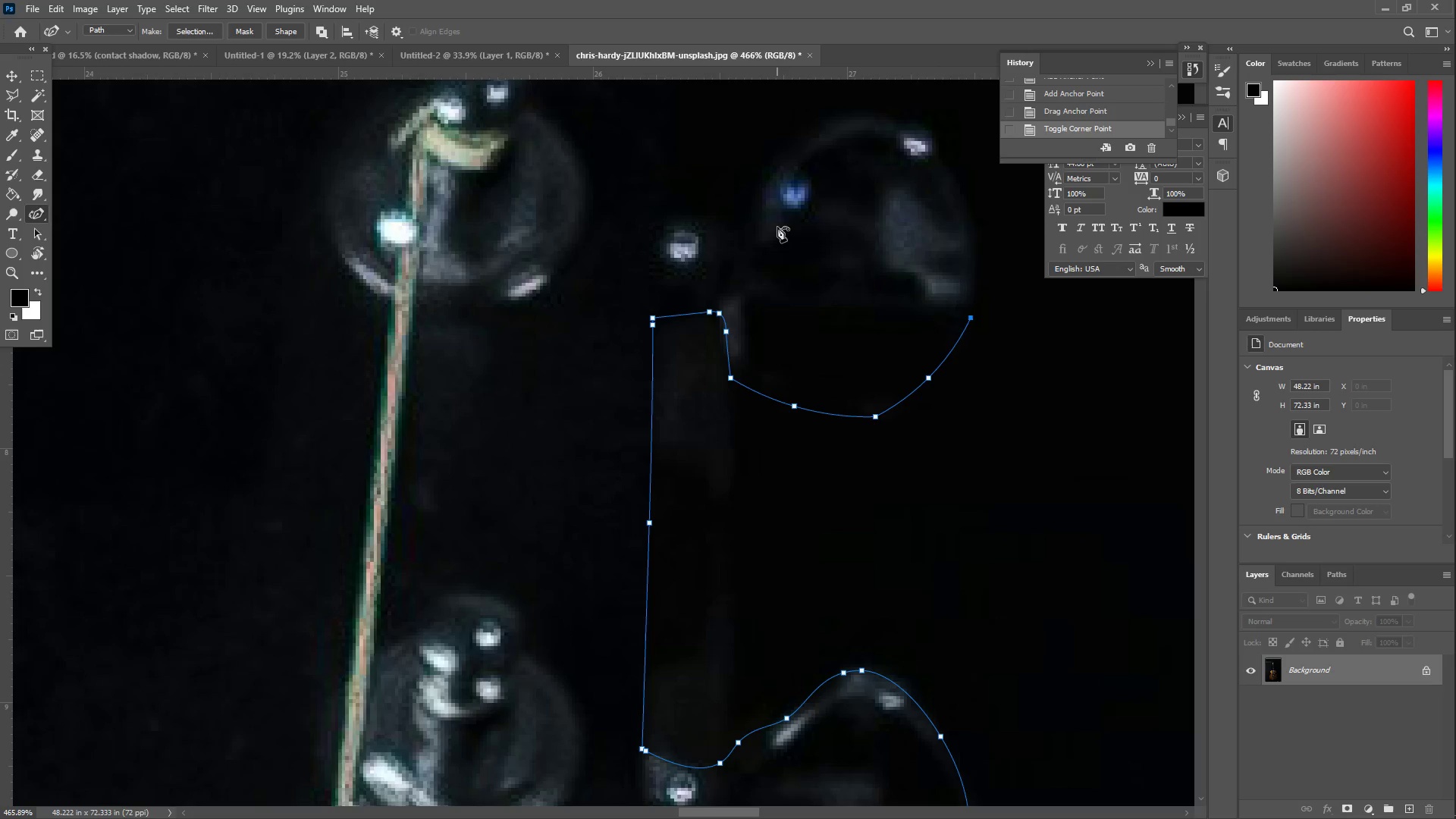 
left_click_drag(start_coordinate=[777, 199], to_coordinate=[773, 177])
 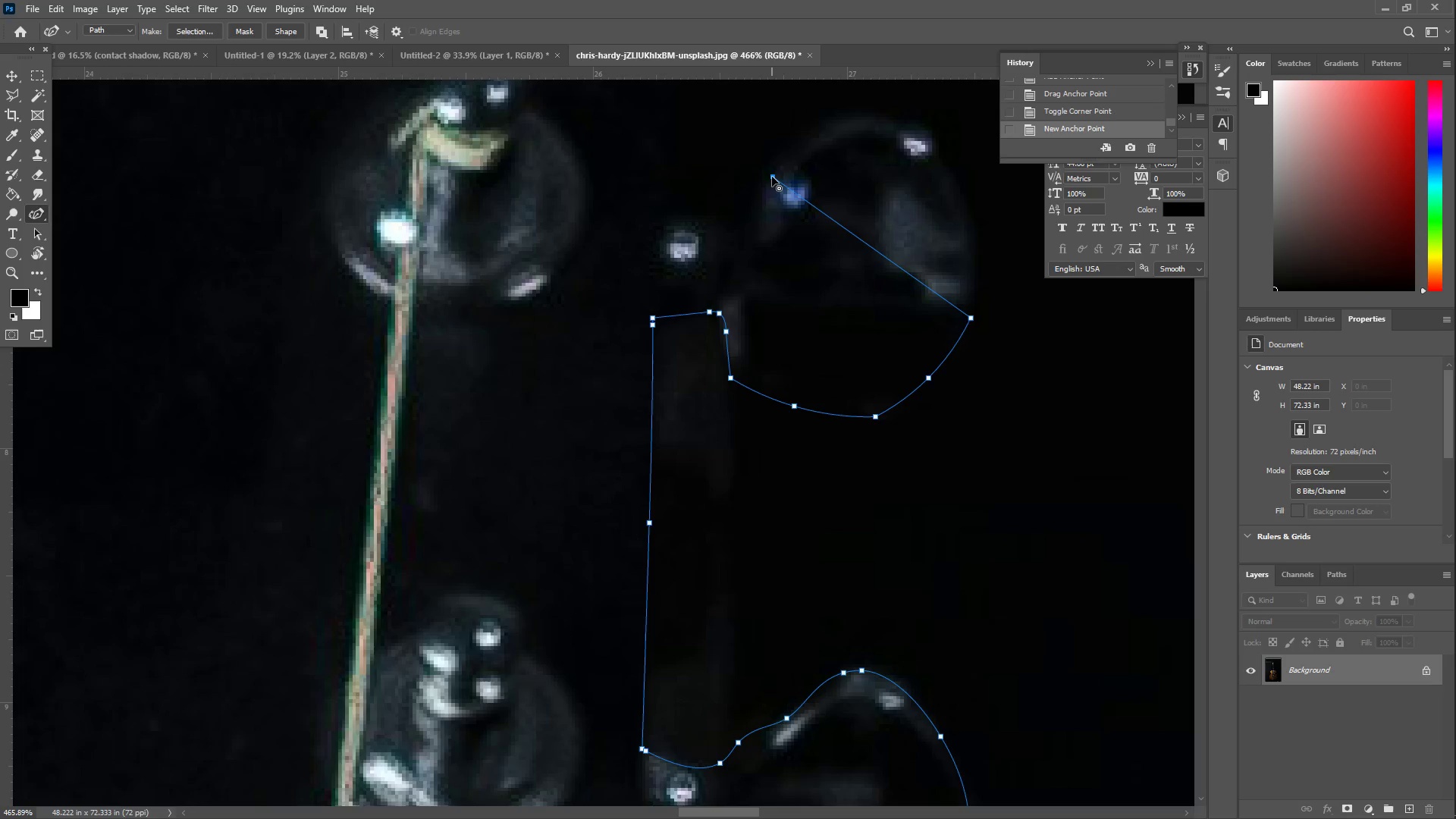 
hold_key(key=Space, duration=0.61)
 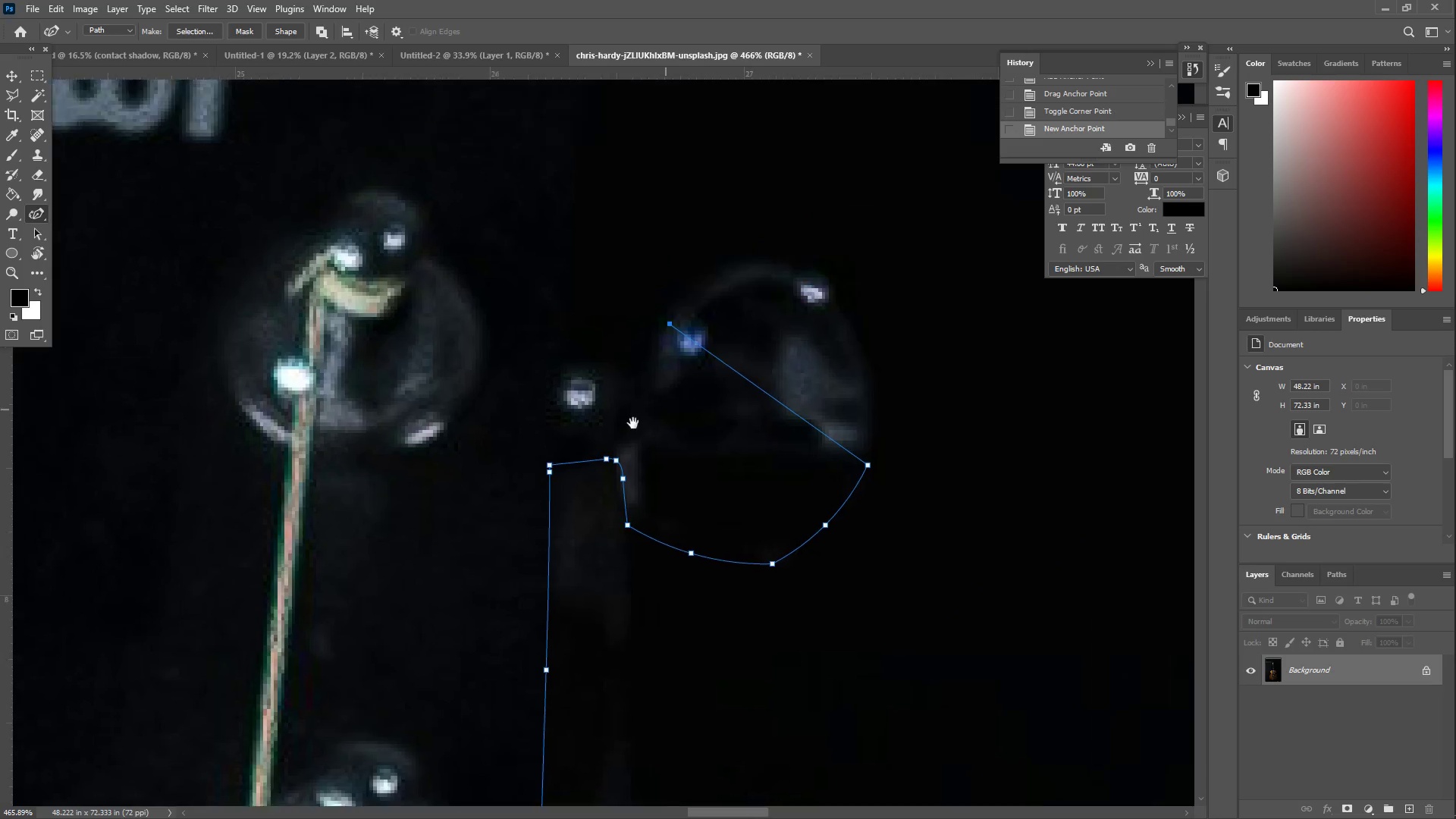 
left_click_drag(start_coordinate=[787, 256], to_coordinate=[658, 403])
 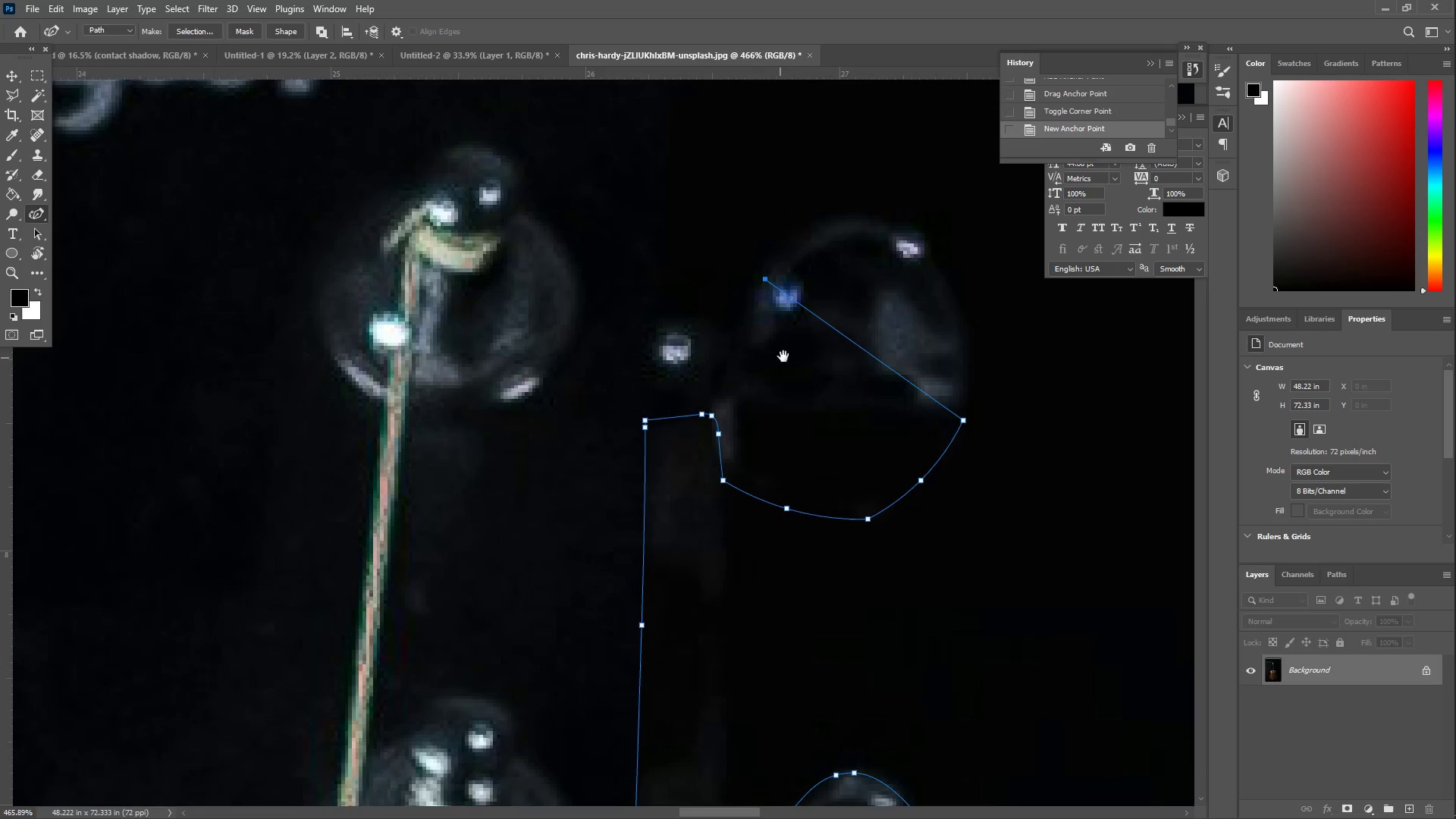 
left_click_drag(start_coordinate=[637, 422], to_coordinate=[629, 416])
 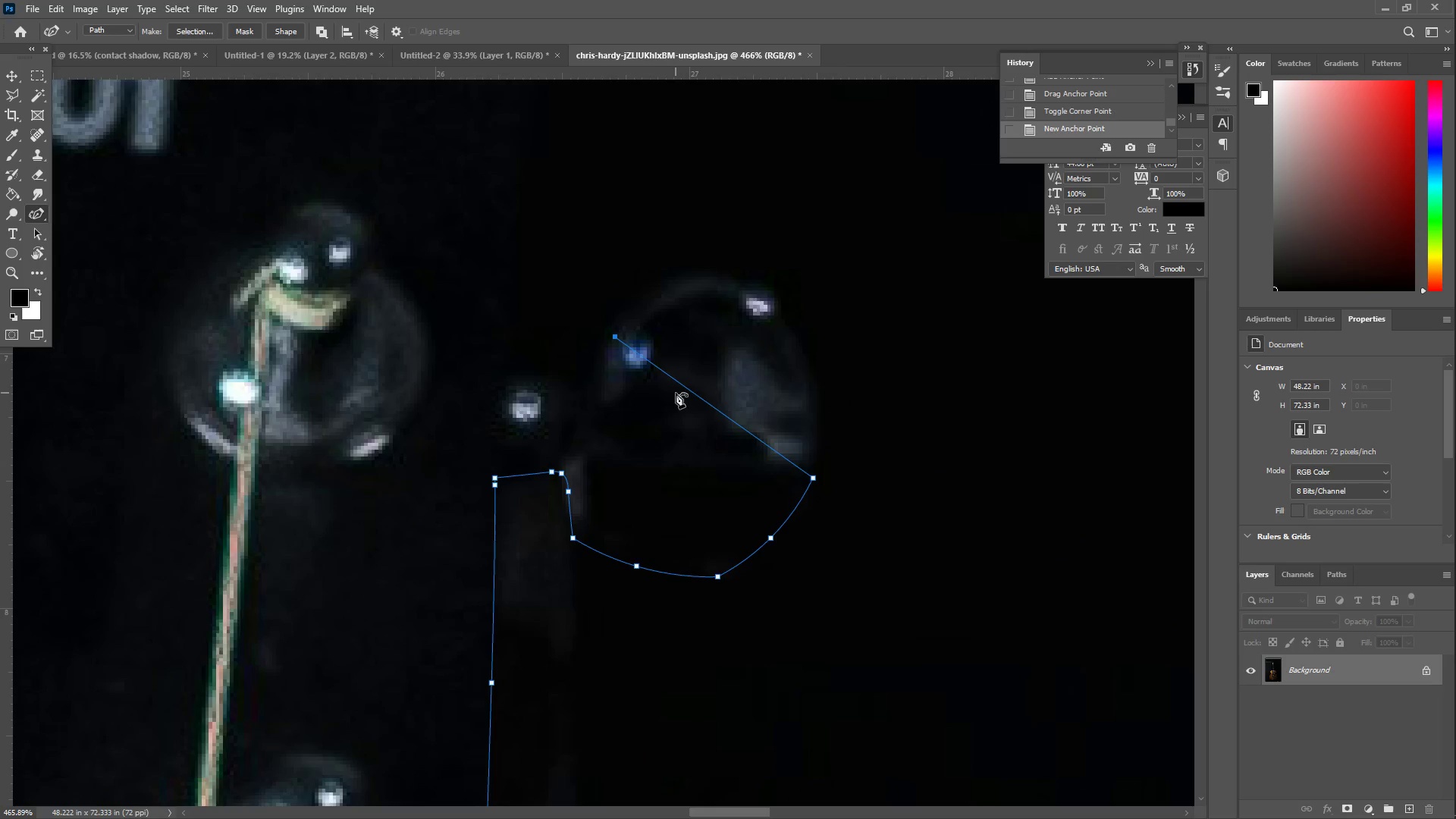 
left_click_drag(start_coordinate=[684, 385], to_coordinate=[703, 274])
 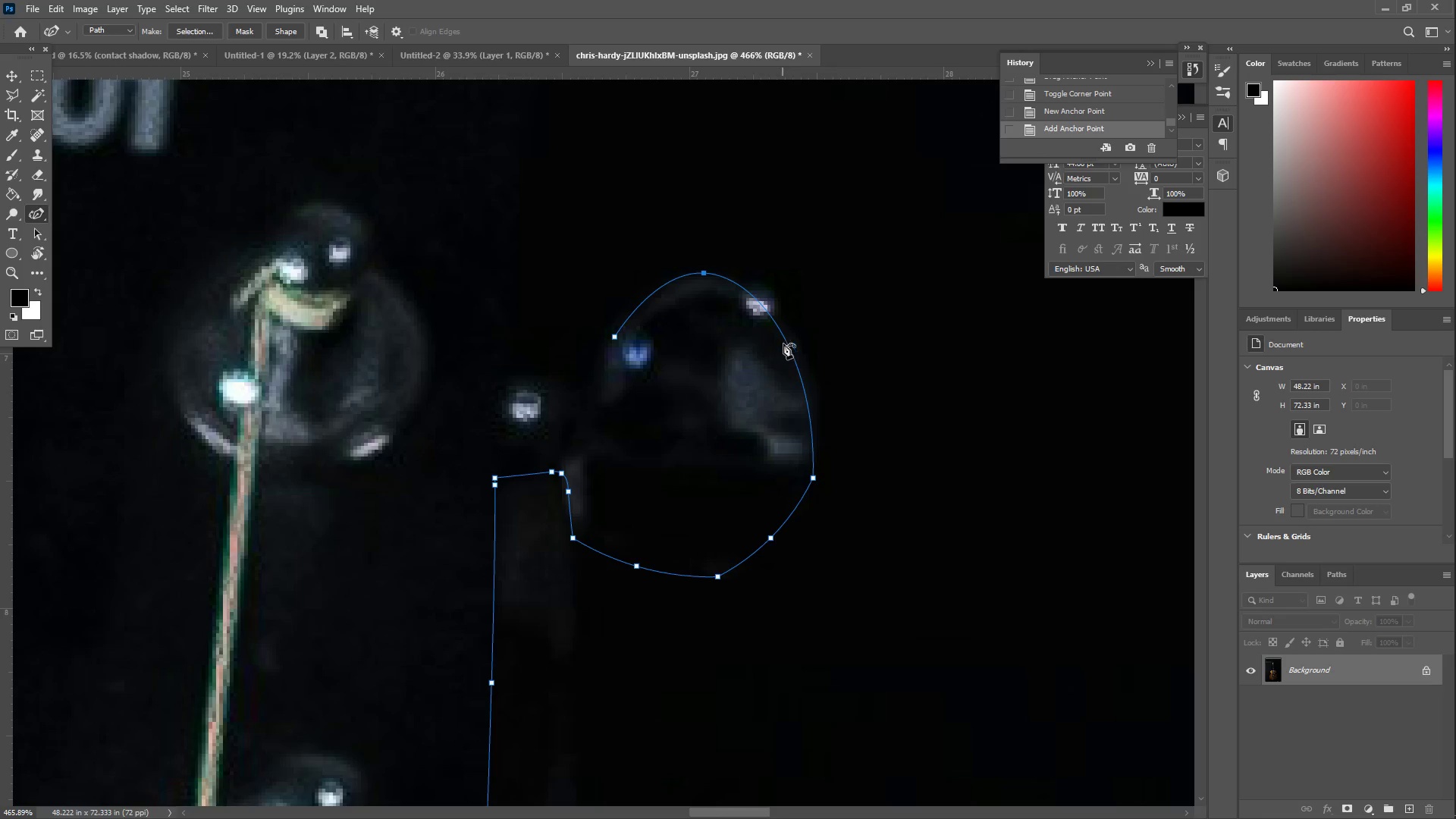 
left_click_drag(start_coordinate=[785, 344], to_coordinate=[799, 337])
 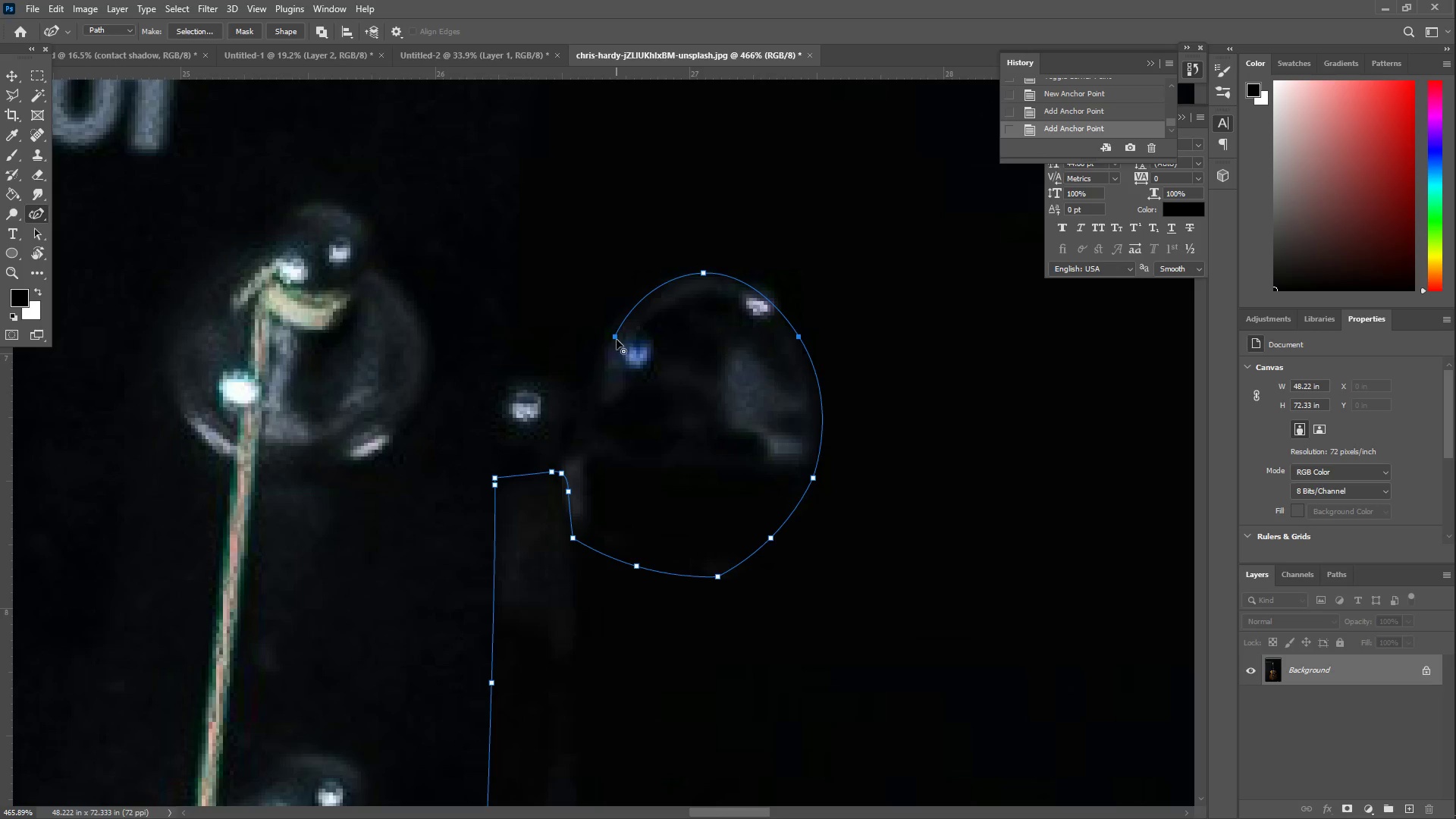 
left_click_drag(start_coordinate=[615, 338], to_coordinate=[610, 339])
 